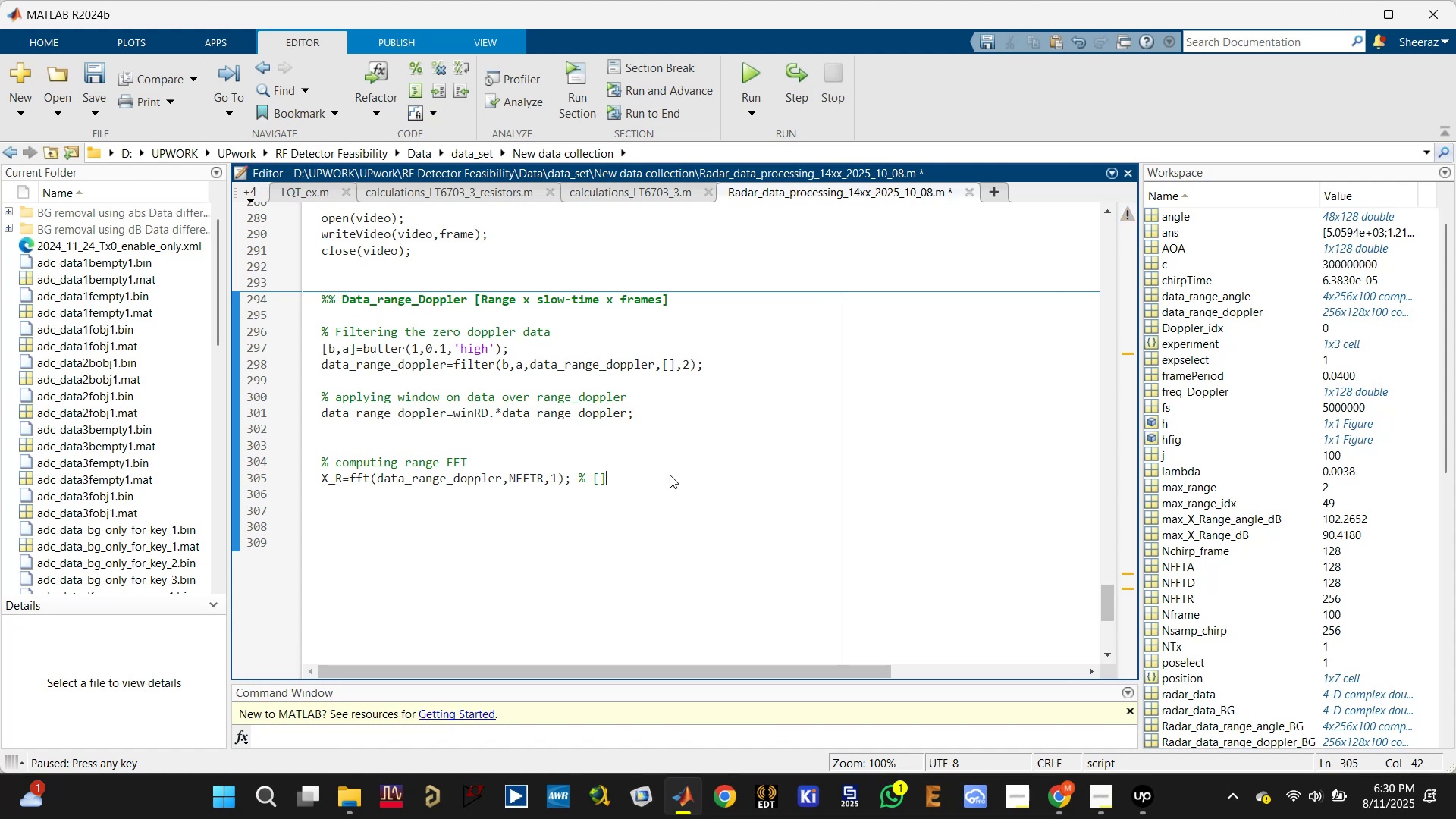 
key(ArrowLeft)
 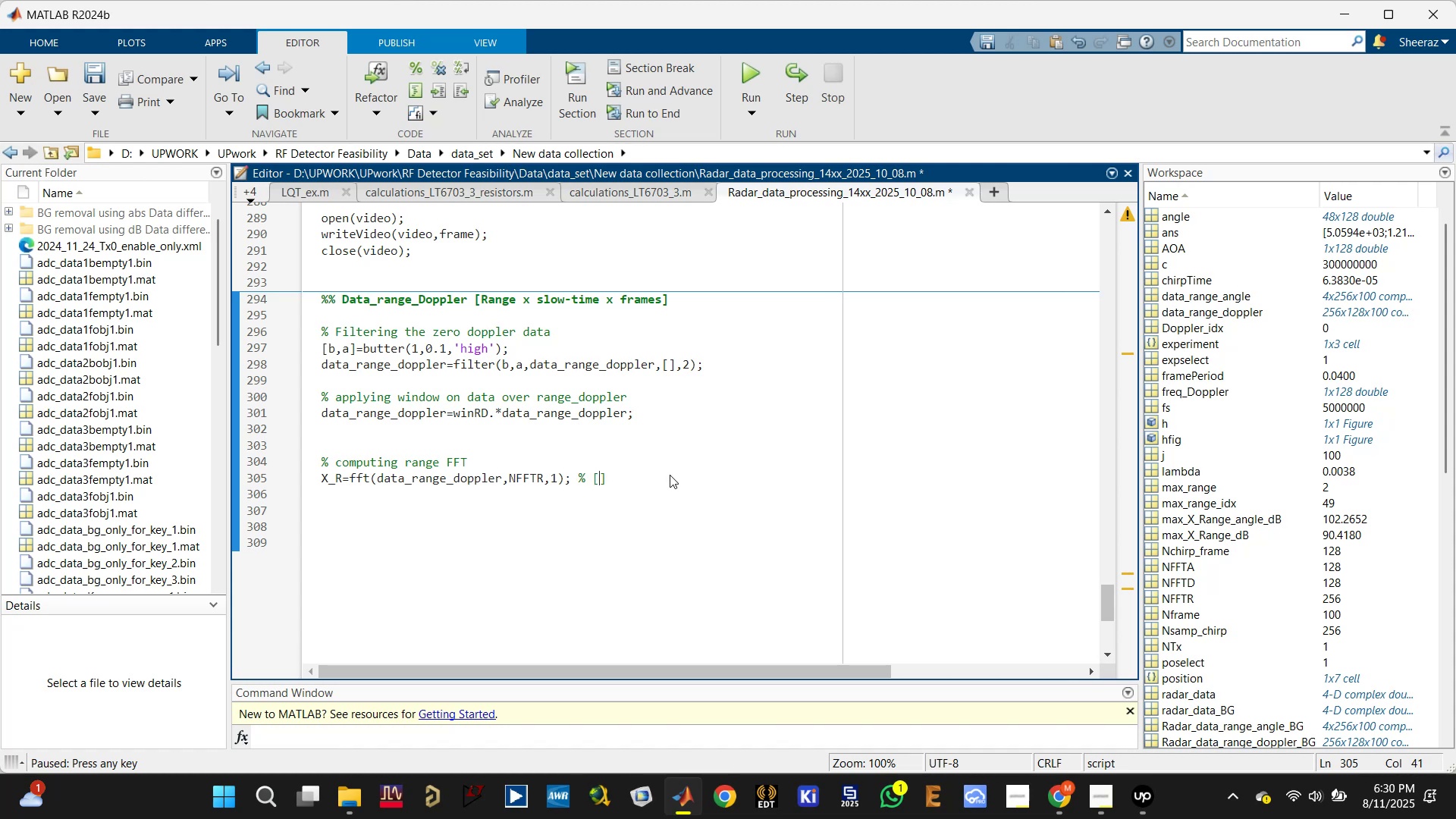 
type(Range x solw)
key(Backspace)
key(Backspace)
key(Backspace)
type(low )
key(Backspace)
type(-time x frames)
 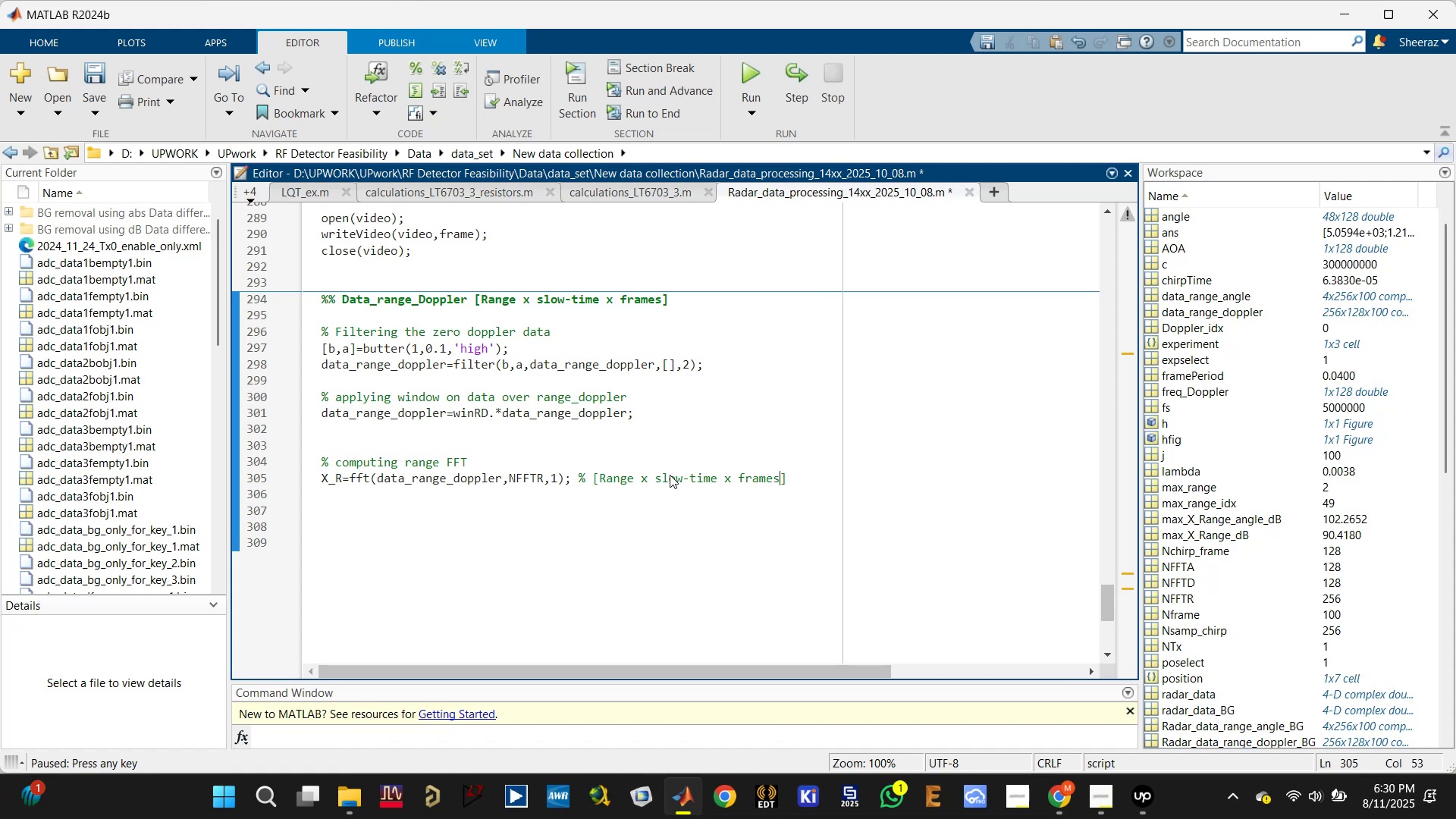 
key(Control+ControlLeft)
 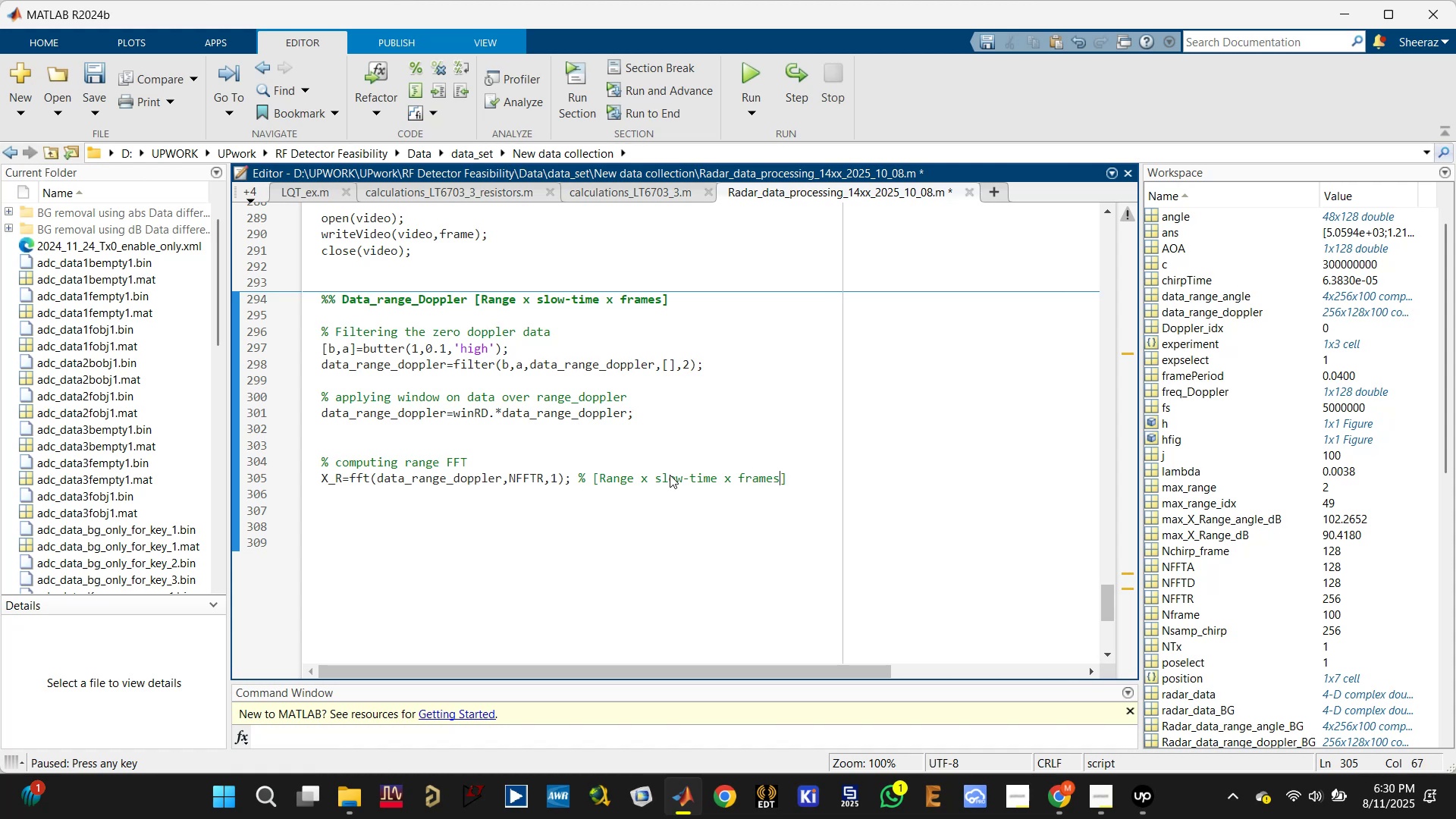 
key(Control+S)
 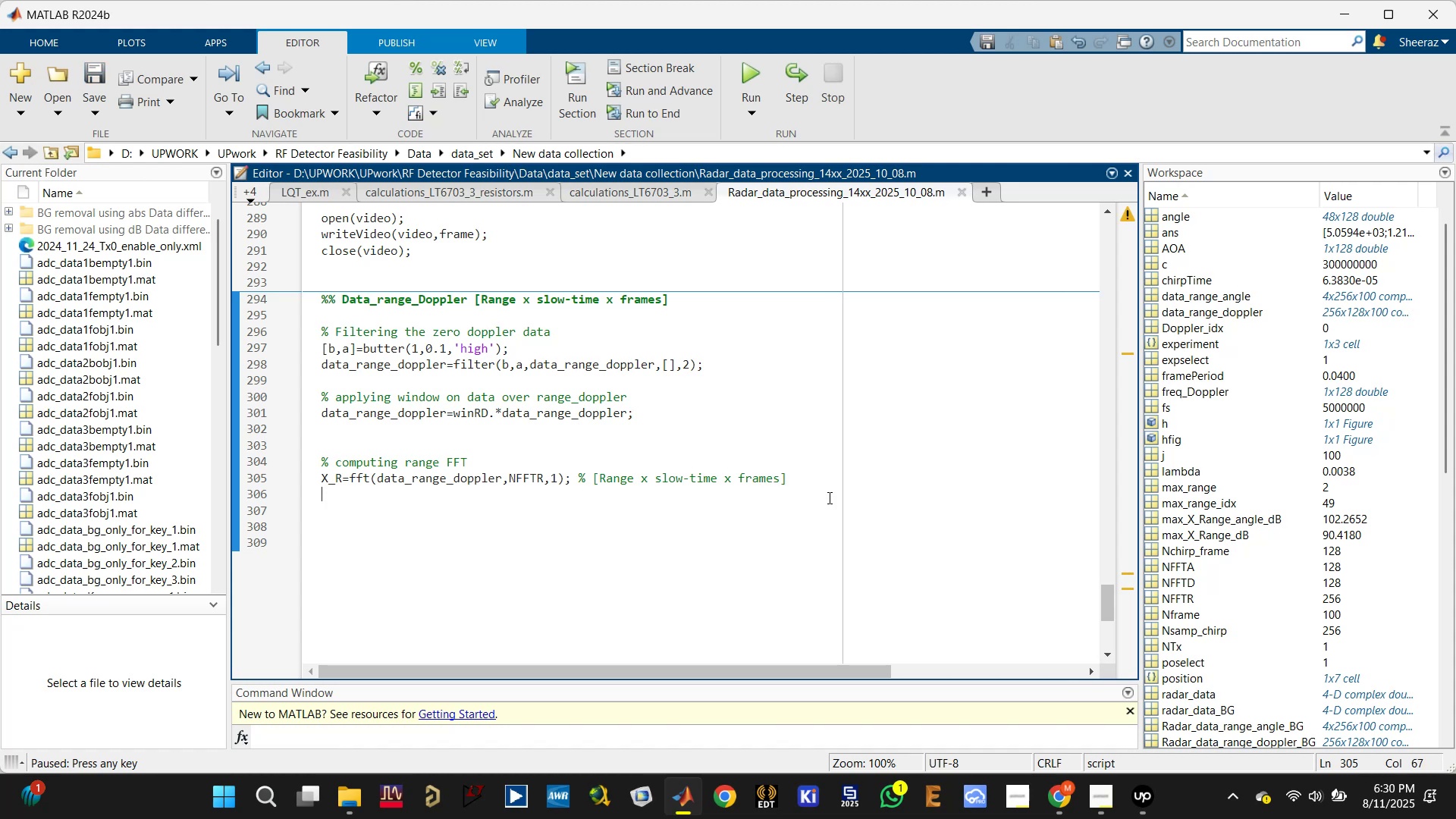 
double_click([825, 482])
 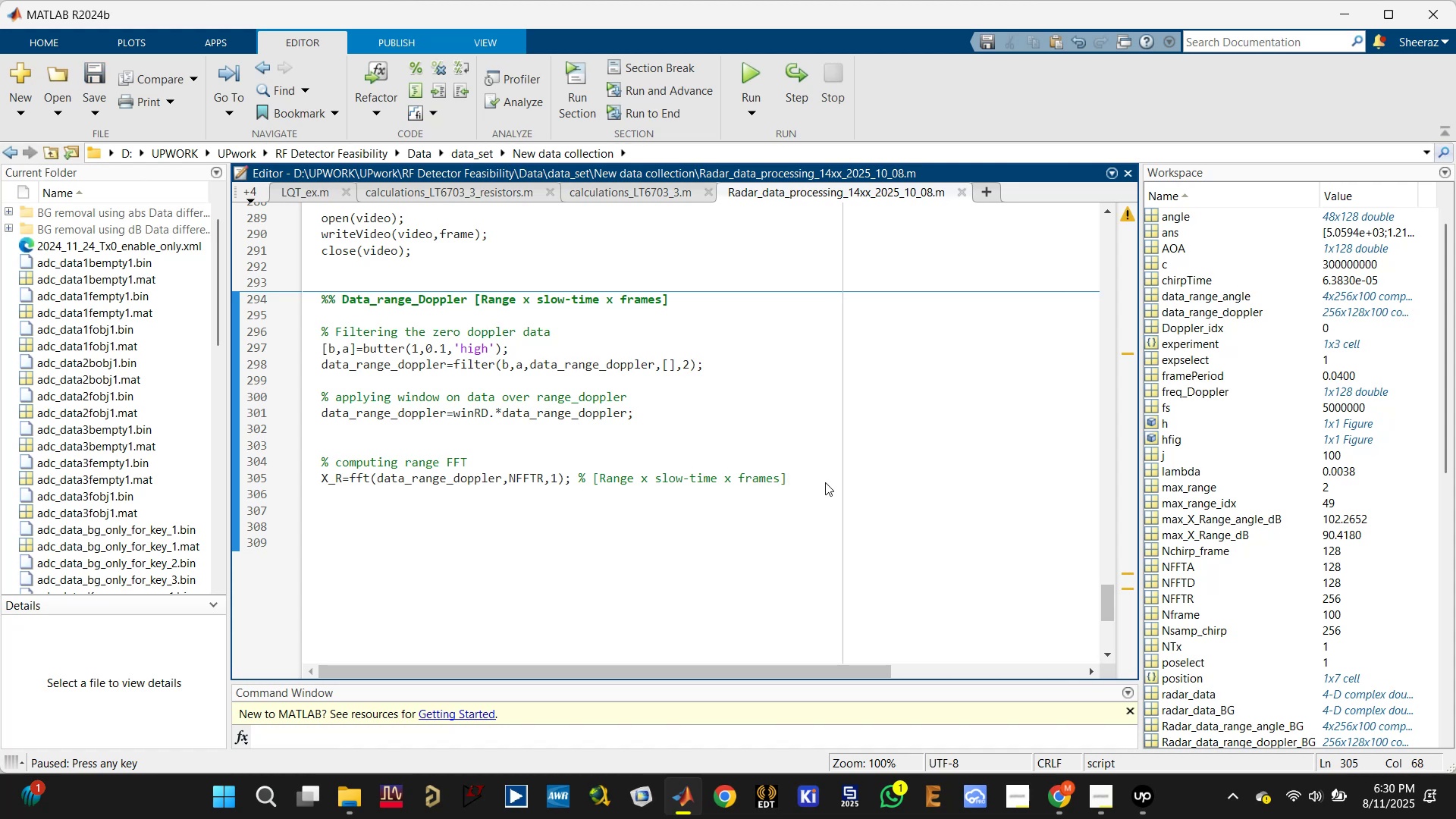 
key(Enter)
 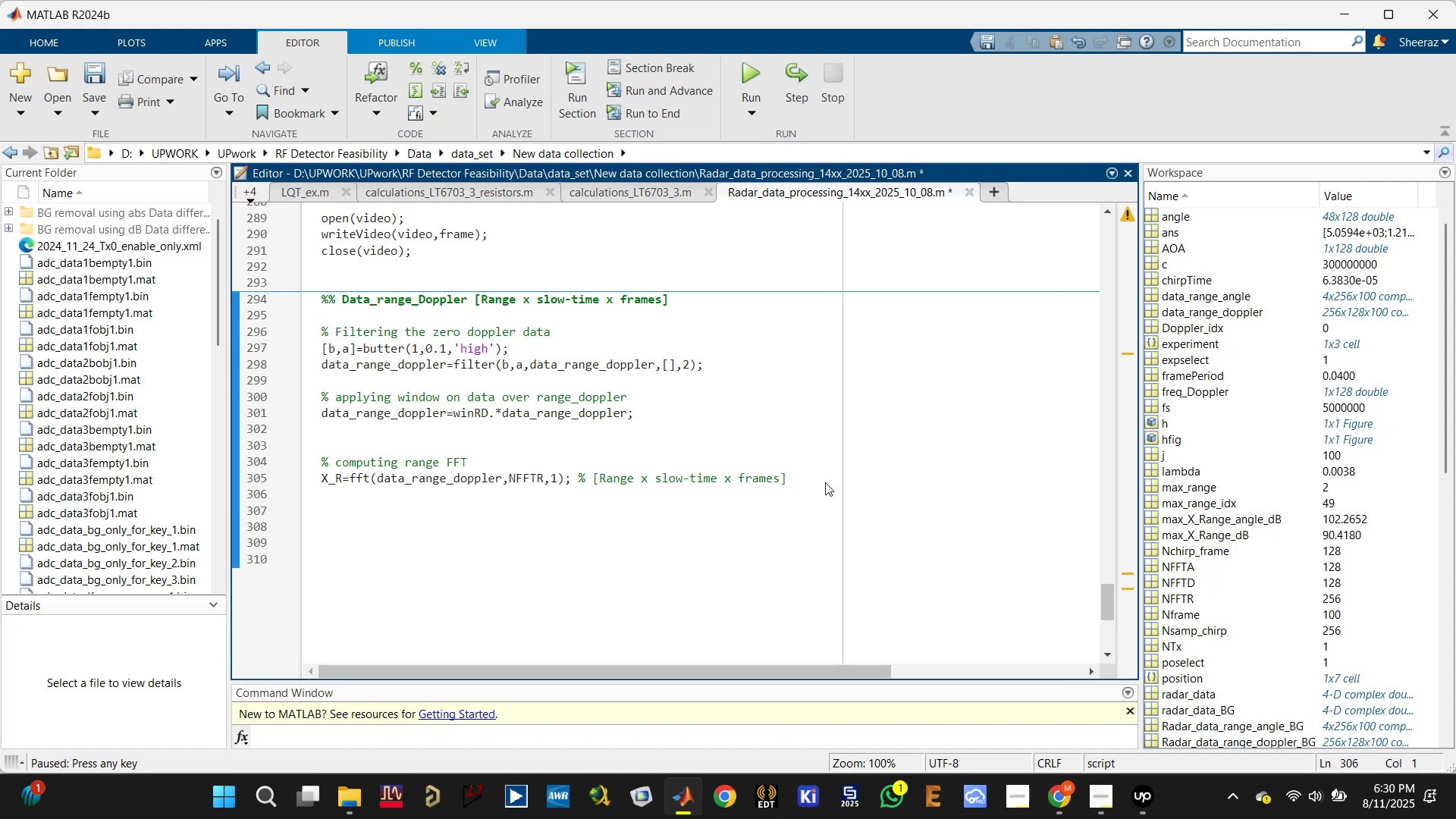 
hold_key(key=ShiftLeft, duration=0.49)
 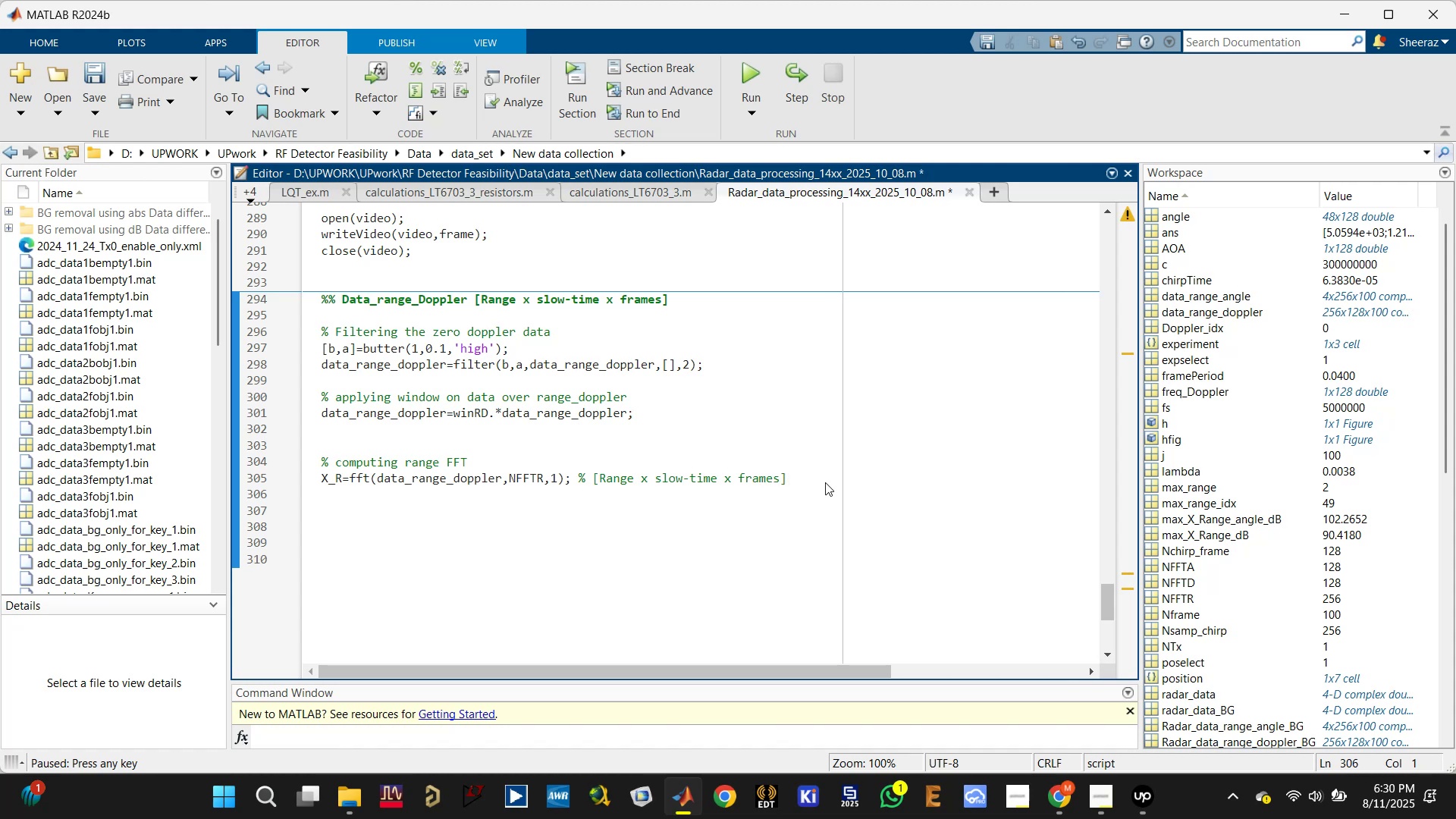 
type(X_Range_ab)
 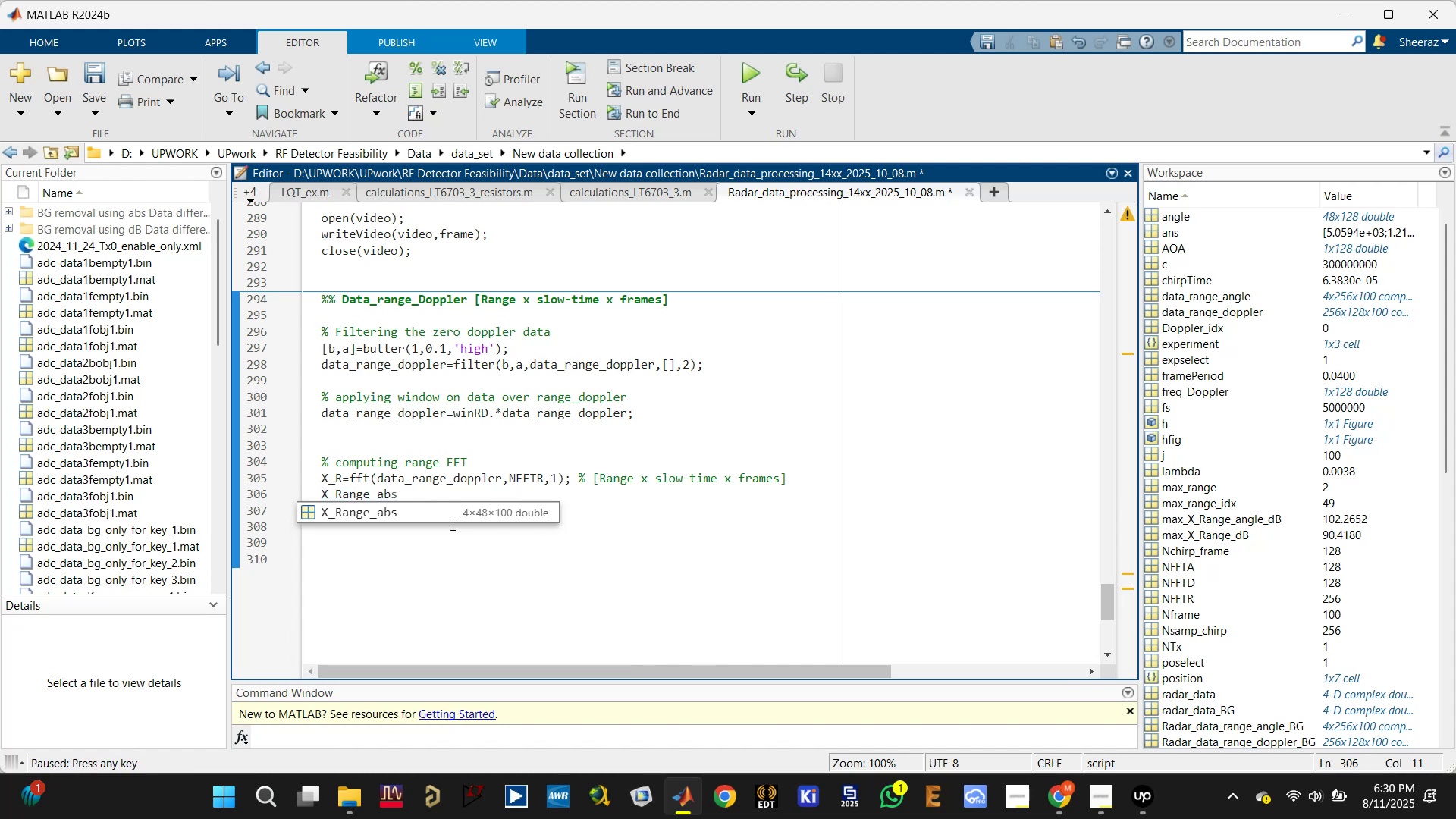 
left_click([404, 515])
 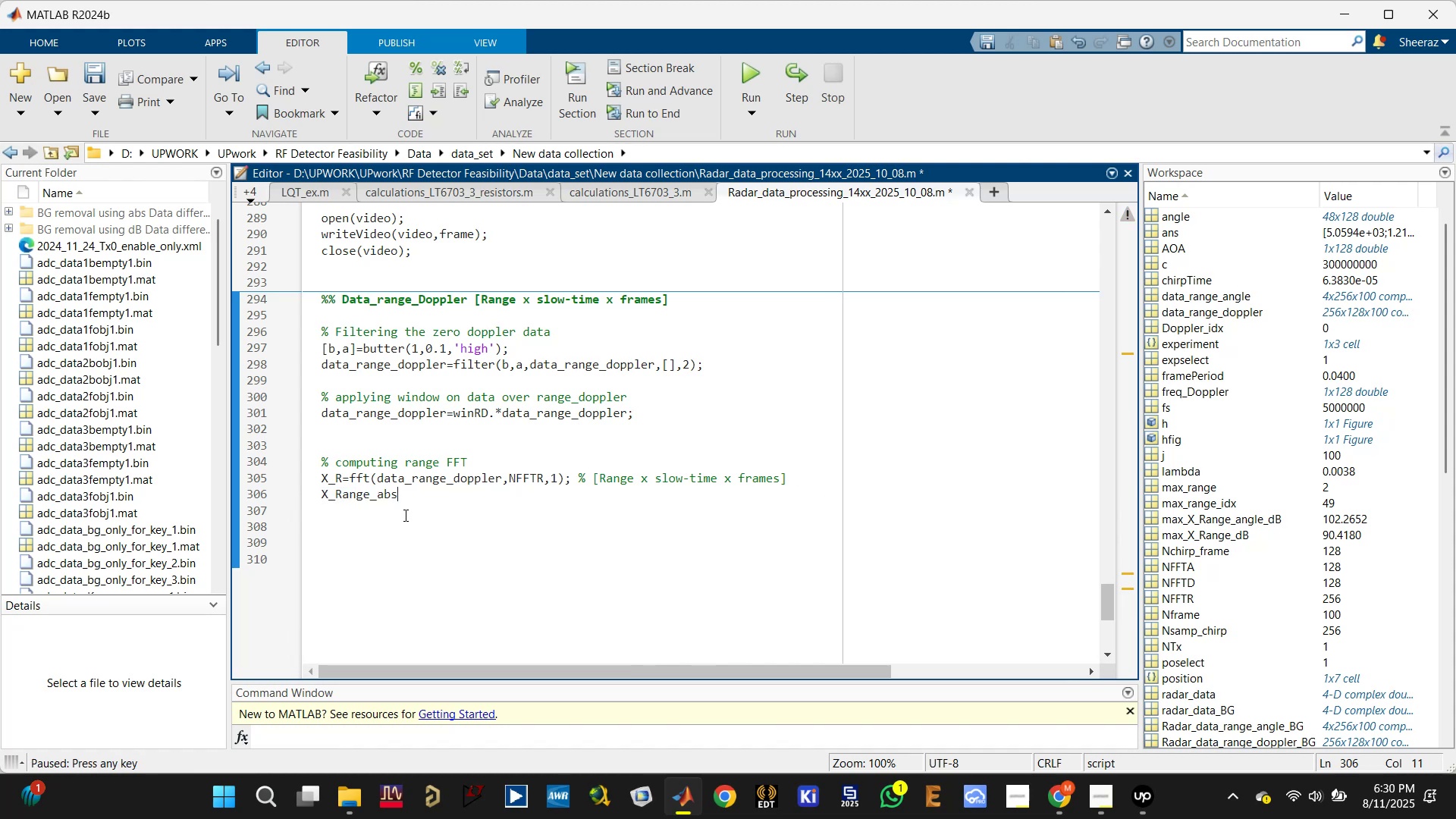 
key(Control+S)
 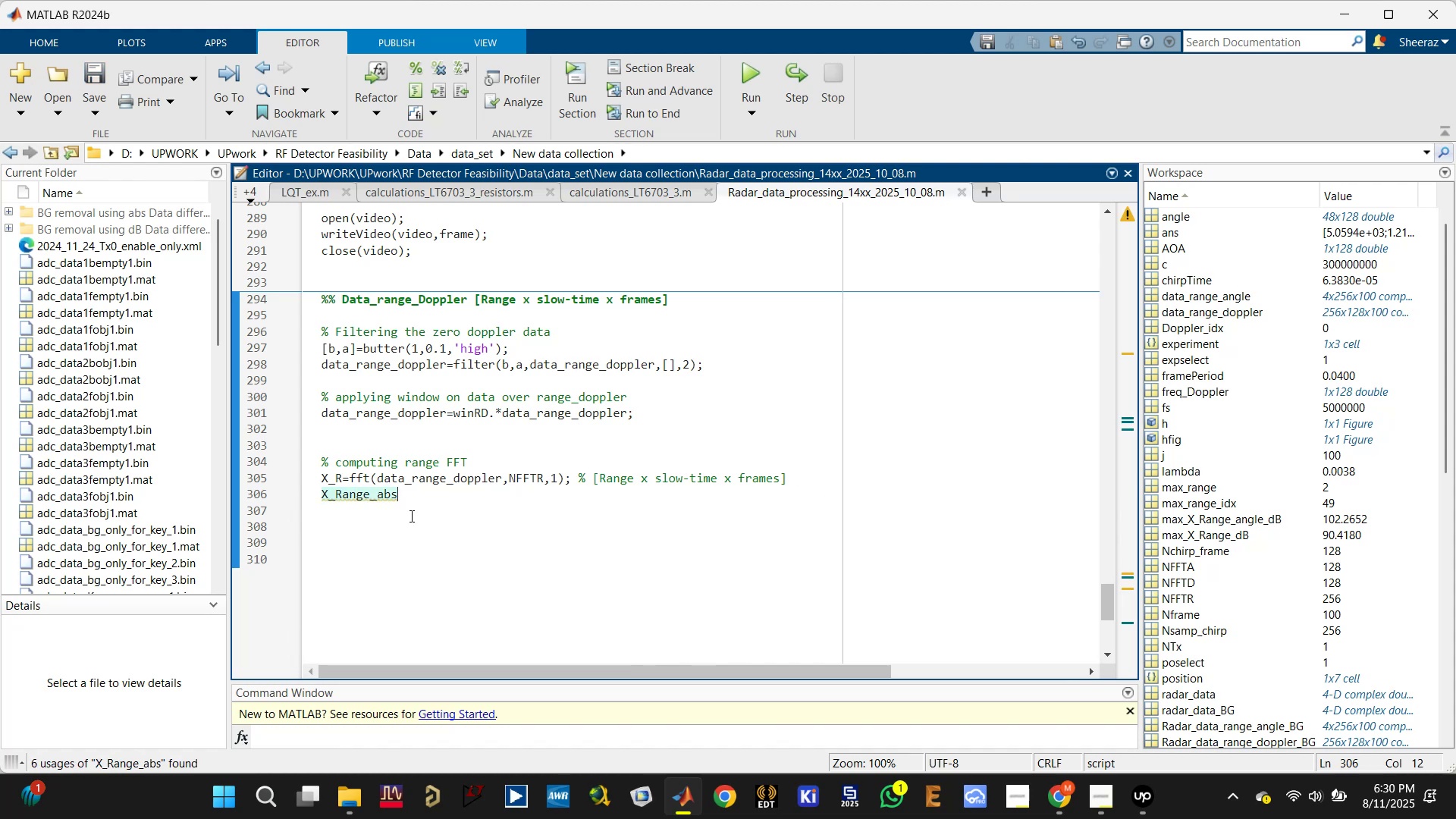 
type(=abs())
 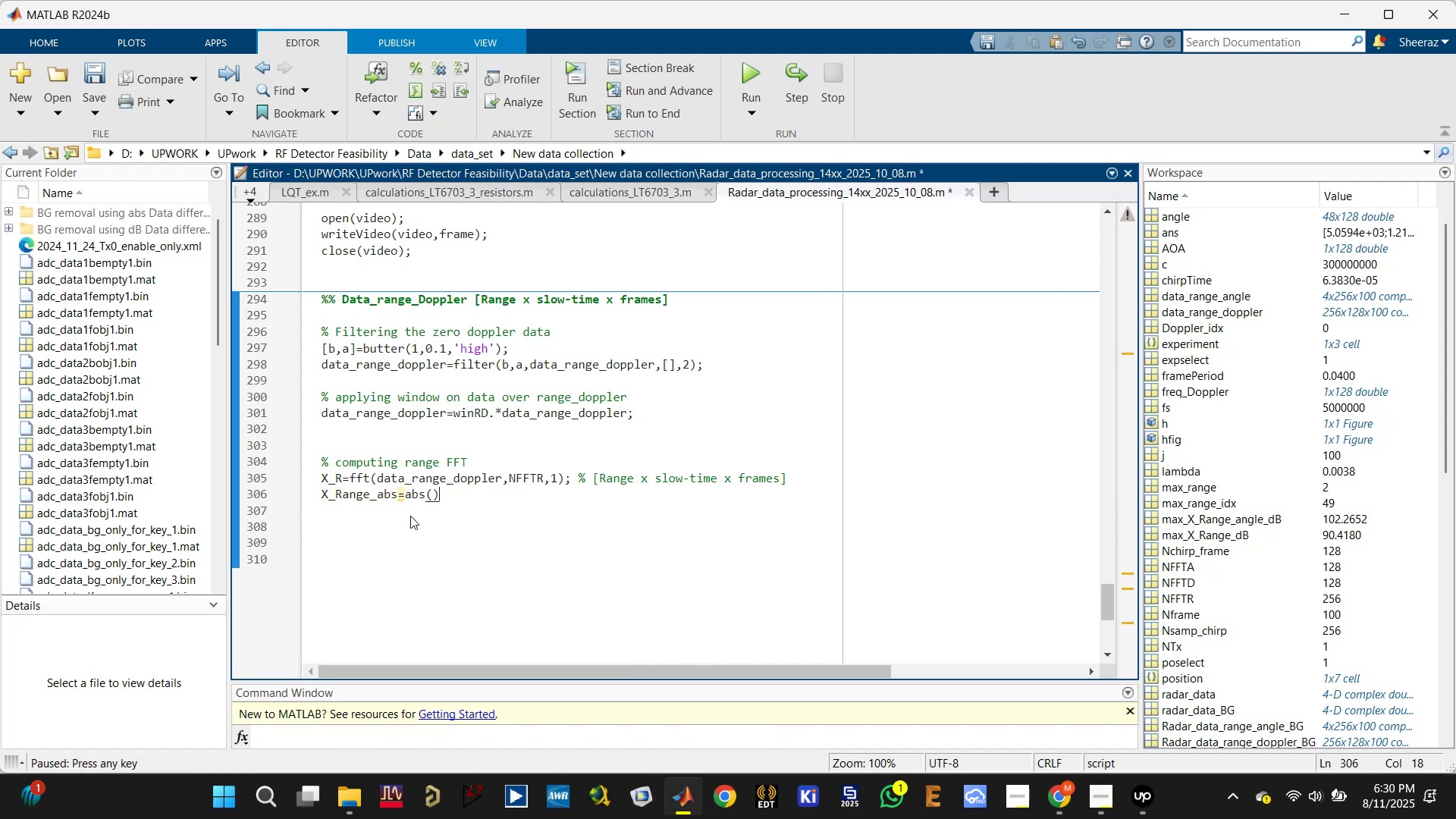 
 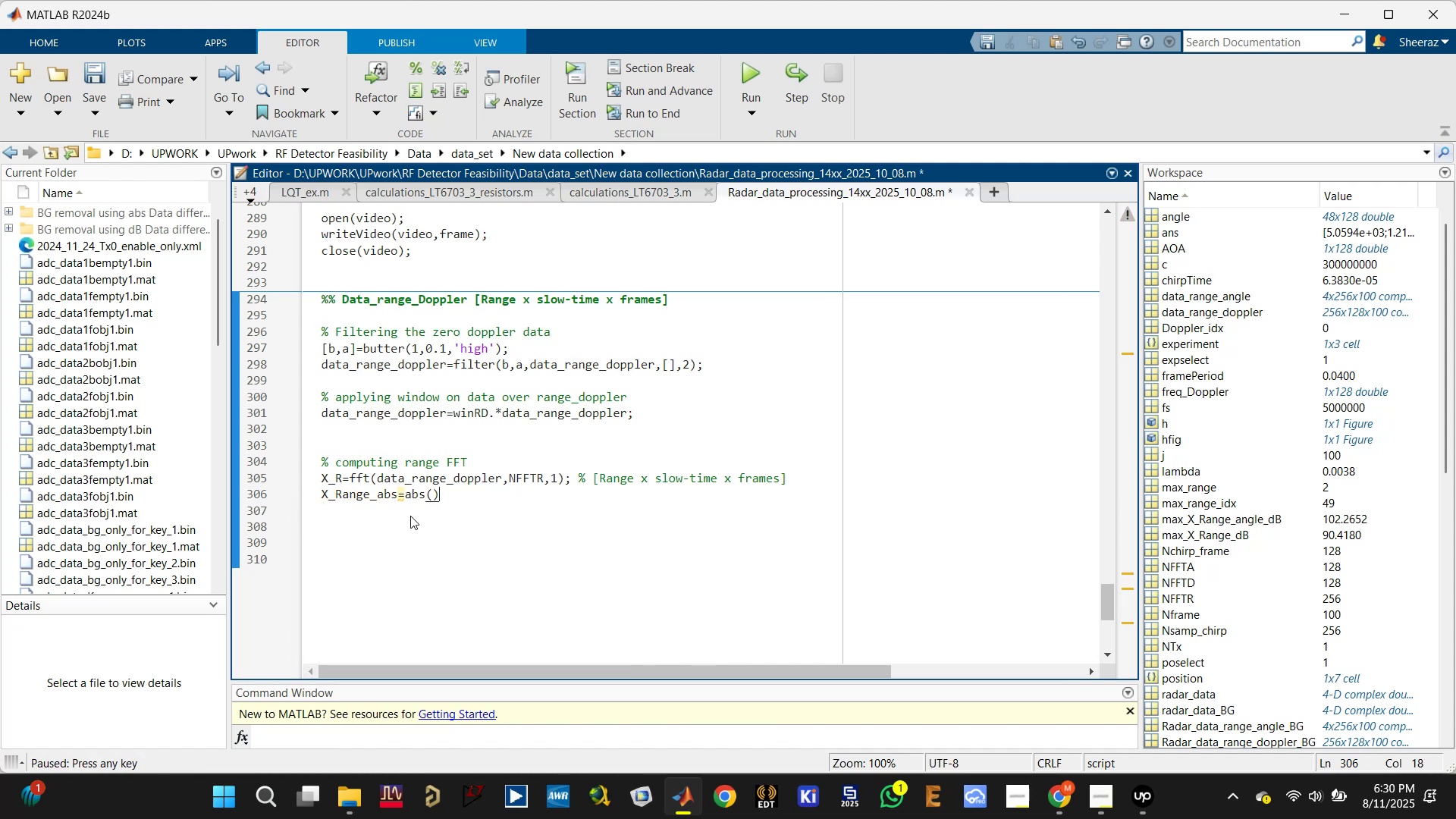 
key(Control+ControlLeft)
 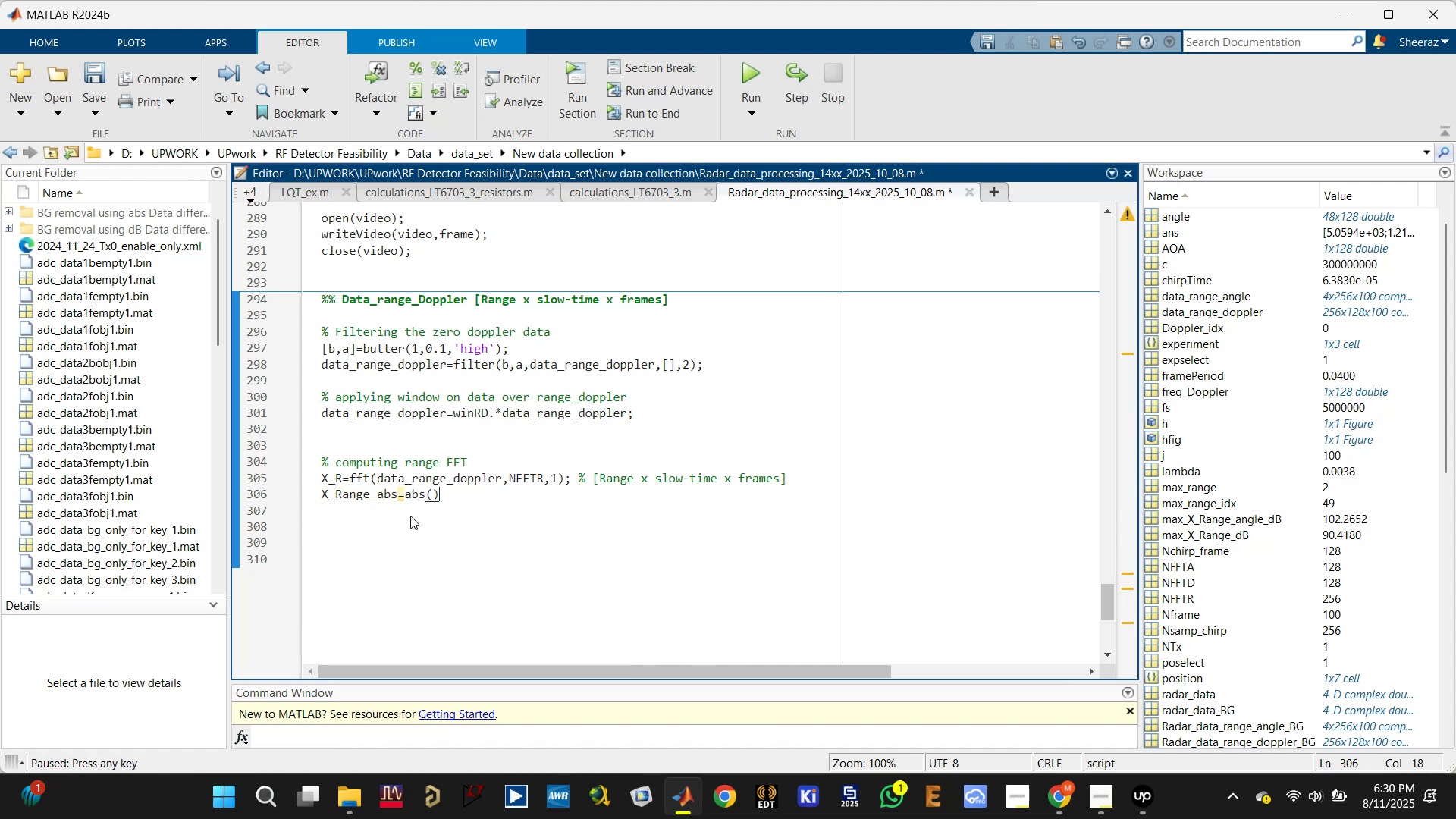 
key(Control+S)
 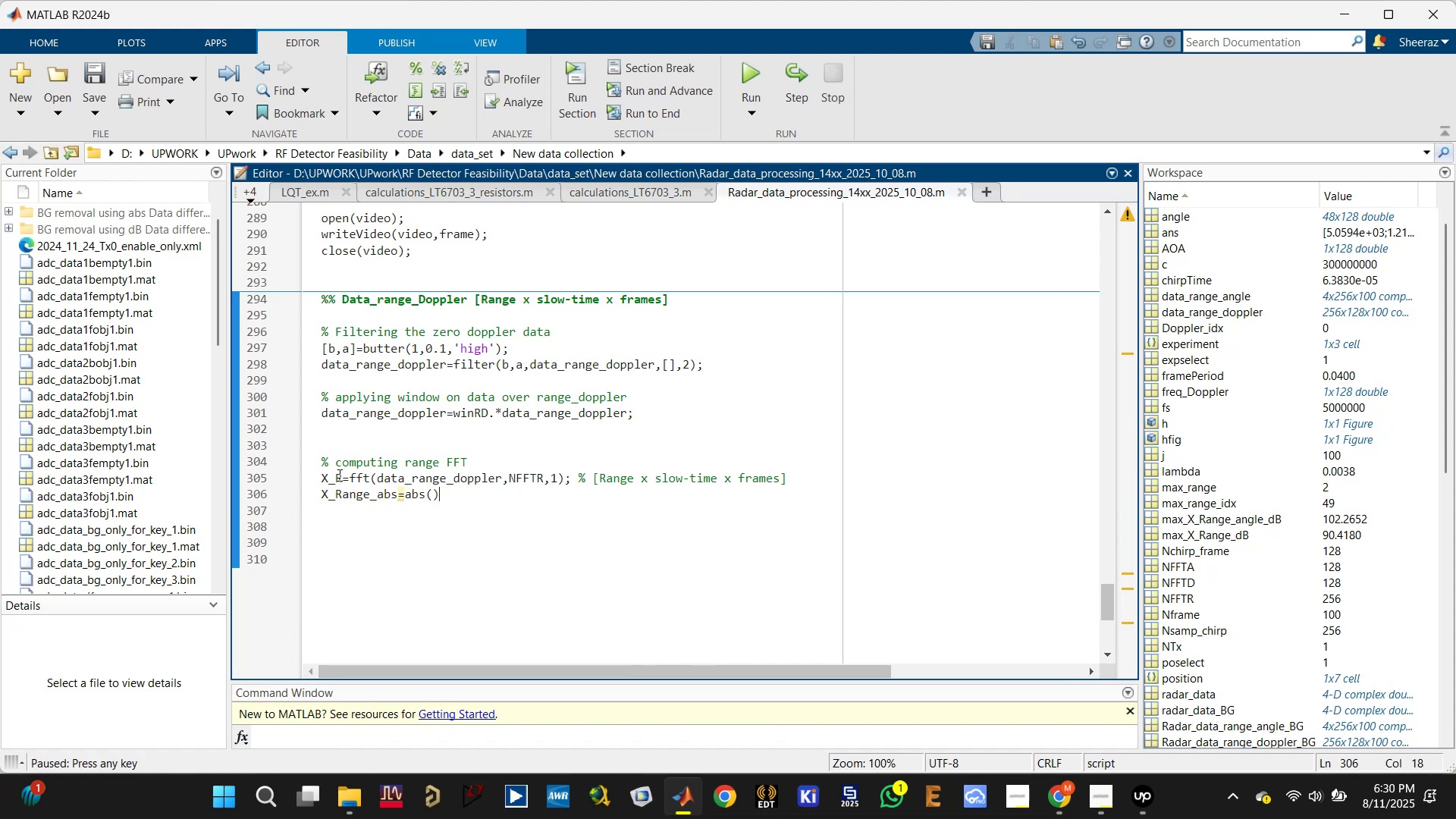 
double_click([338, 475])
 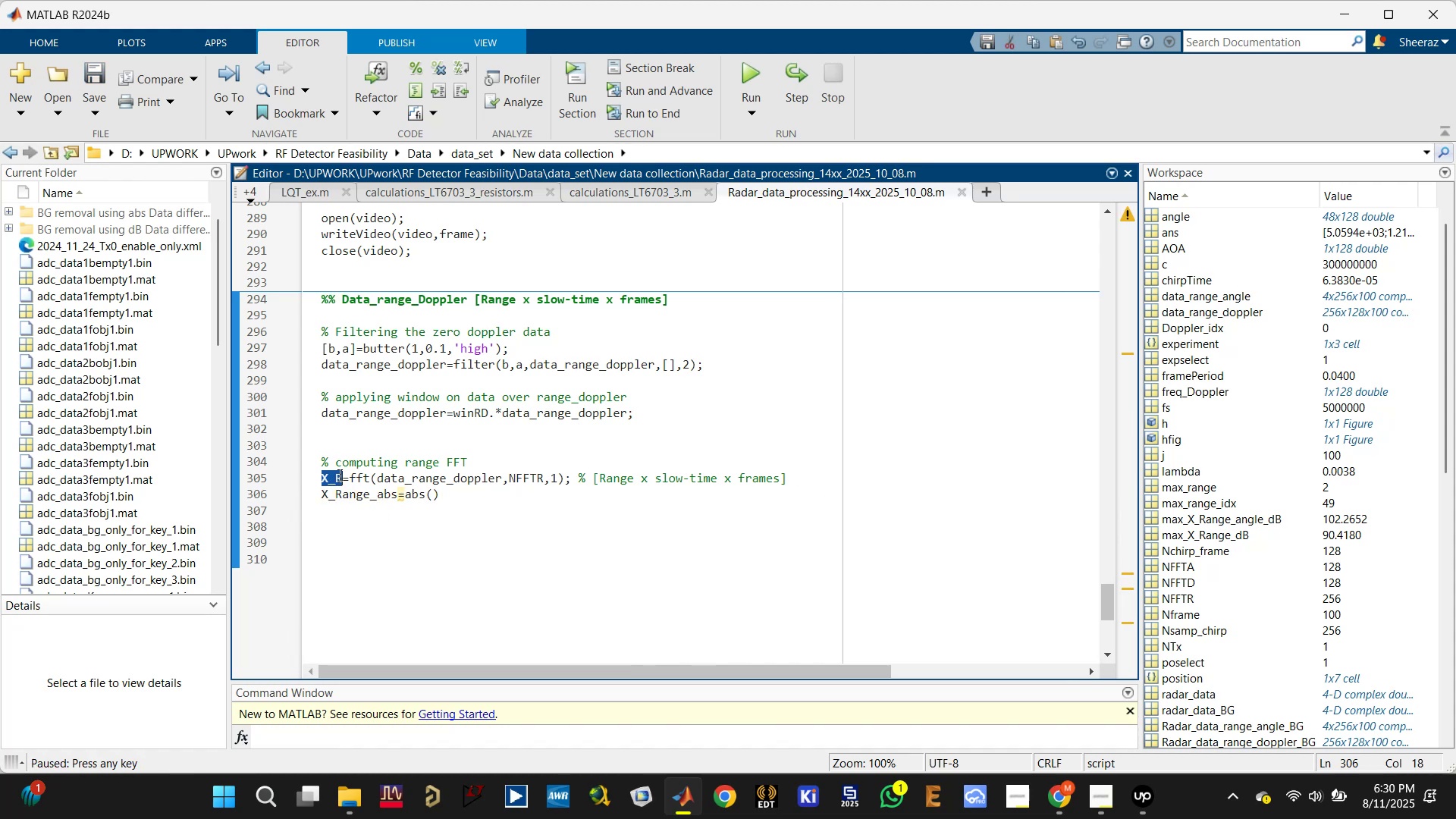 
key(Control+C)
 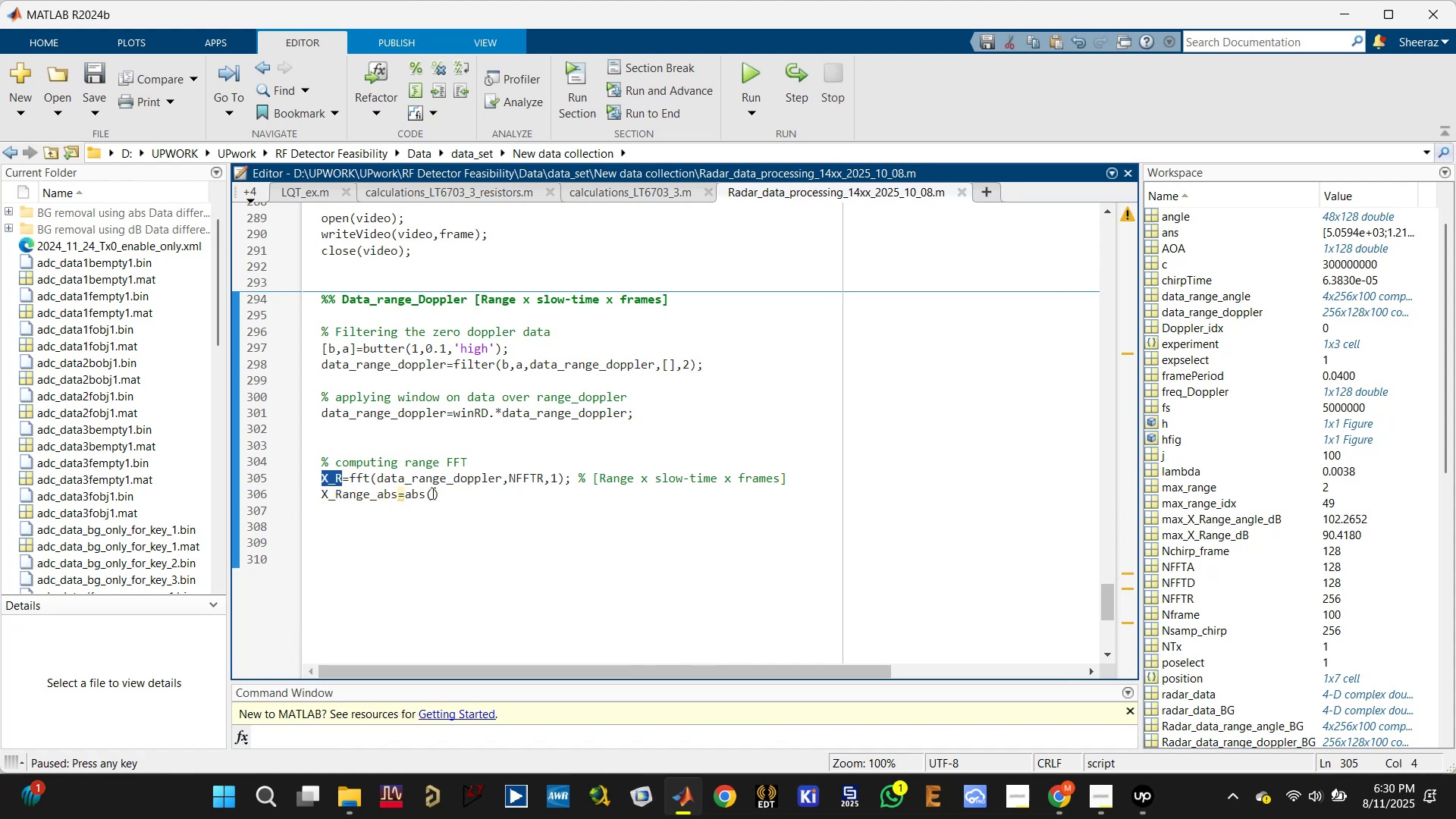 
left_click([431, 491])
 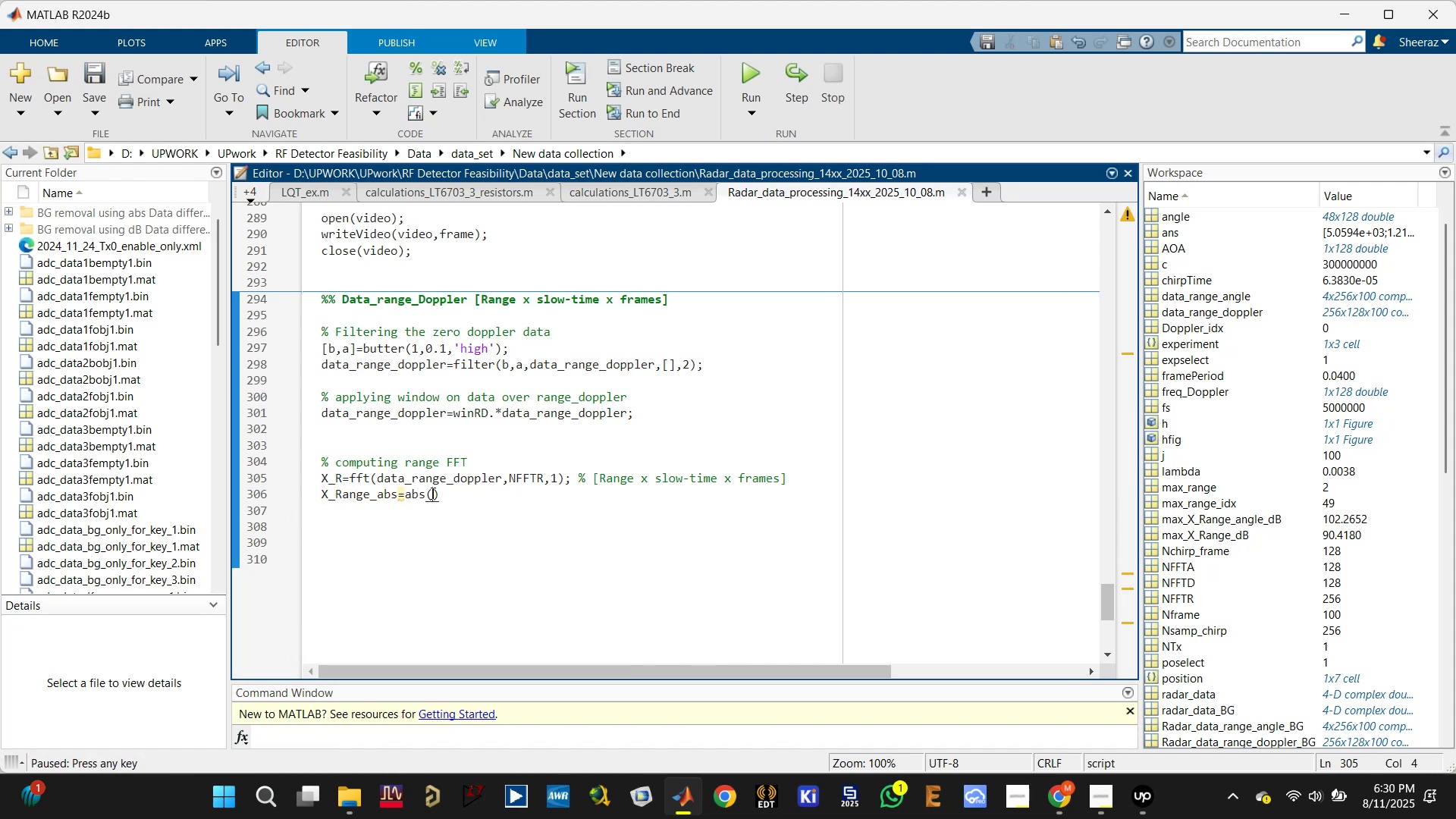 
key(Control+V)
 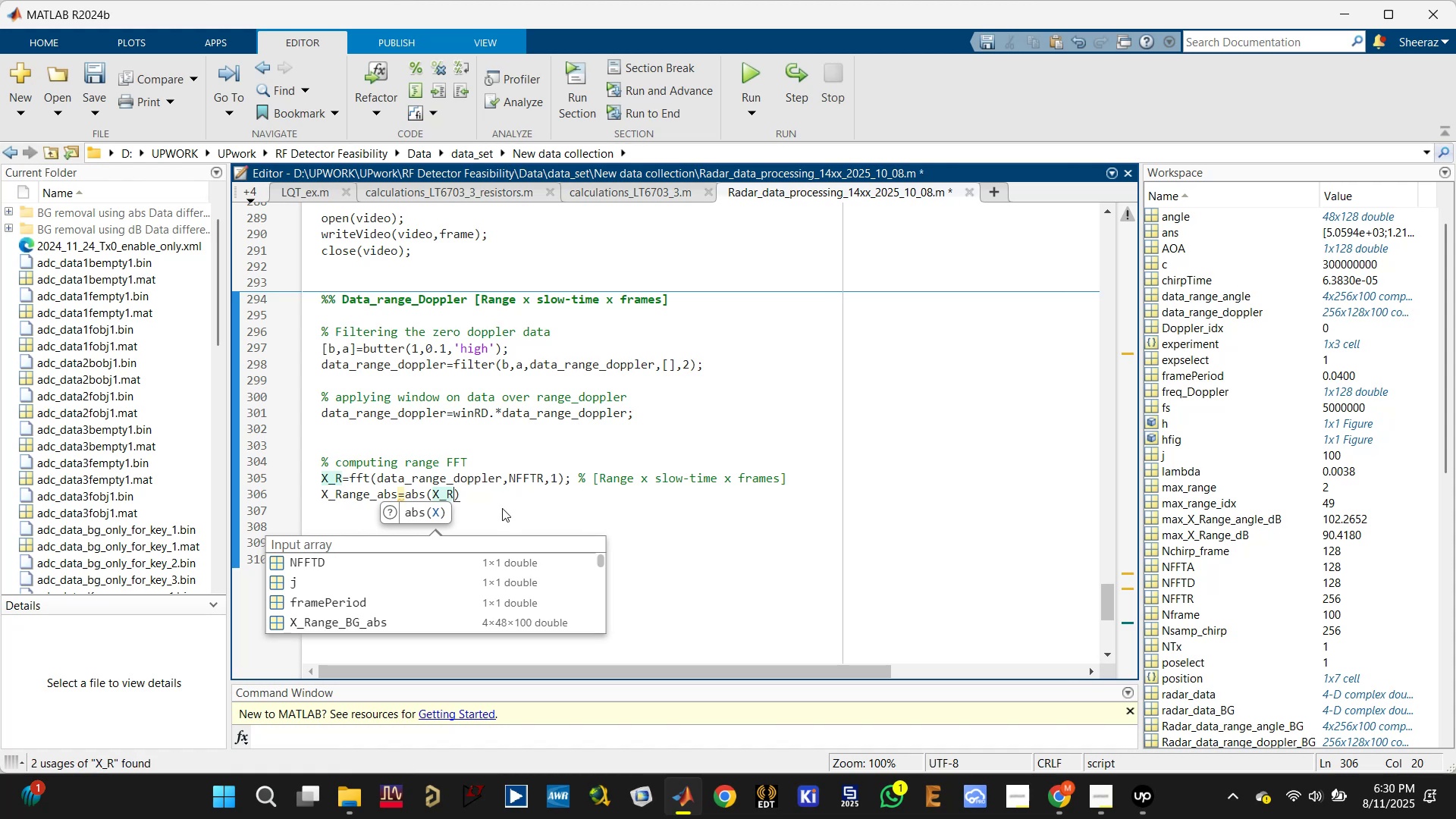 
left_click([502, 508])
 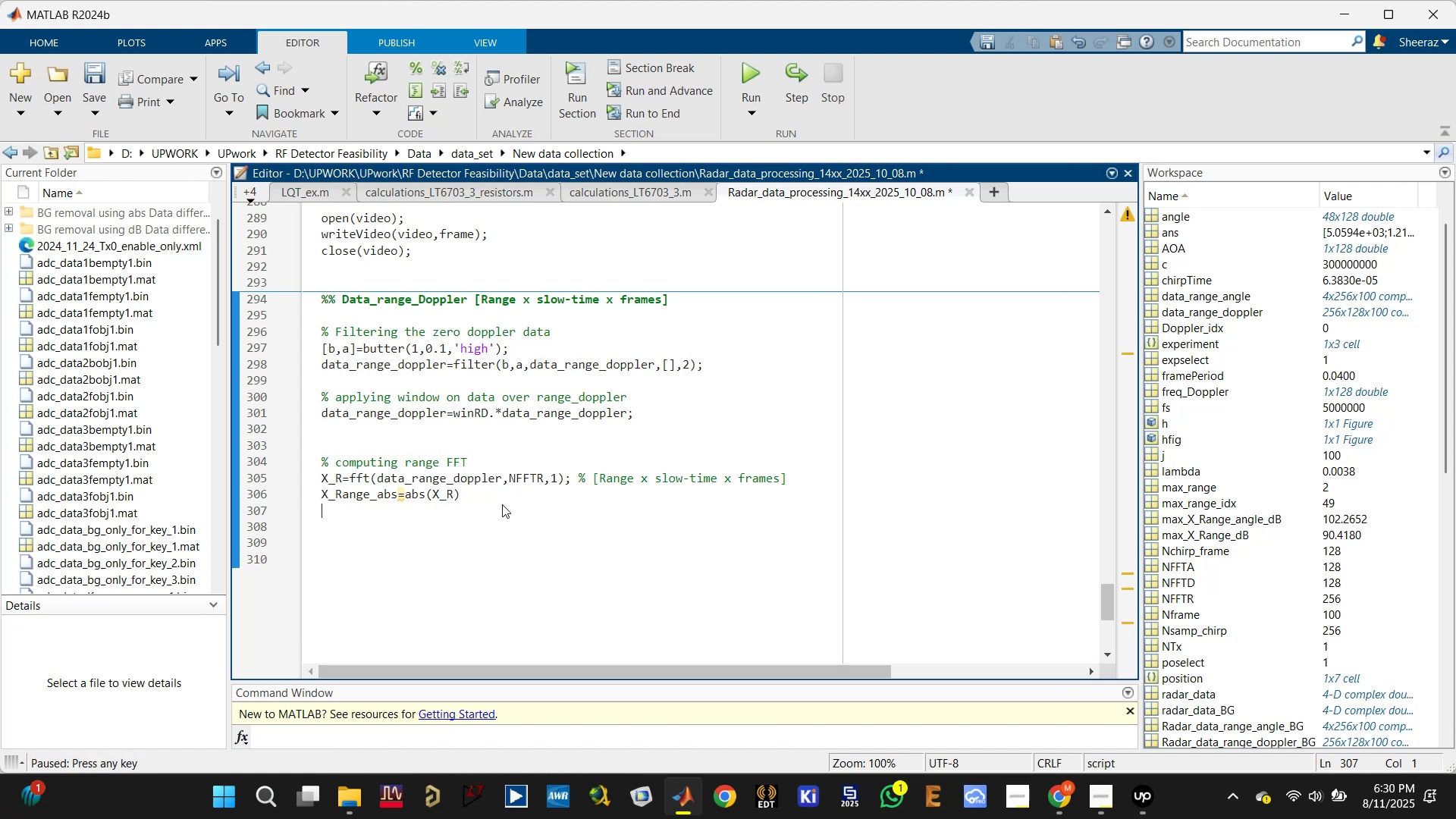 
double_click([499, 498])
 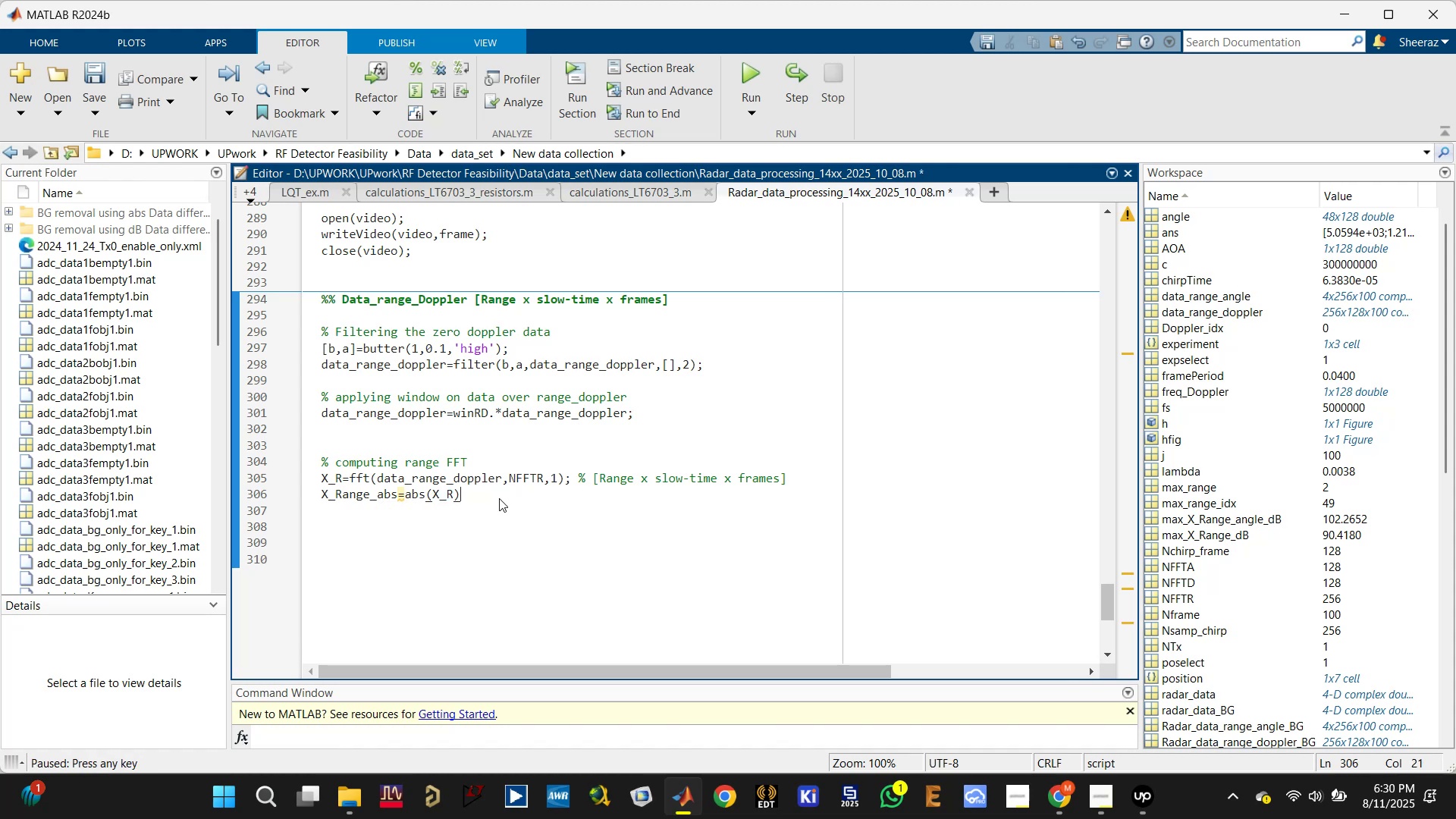 
key(Semicolon)
 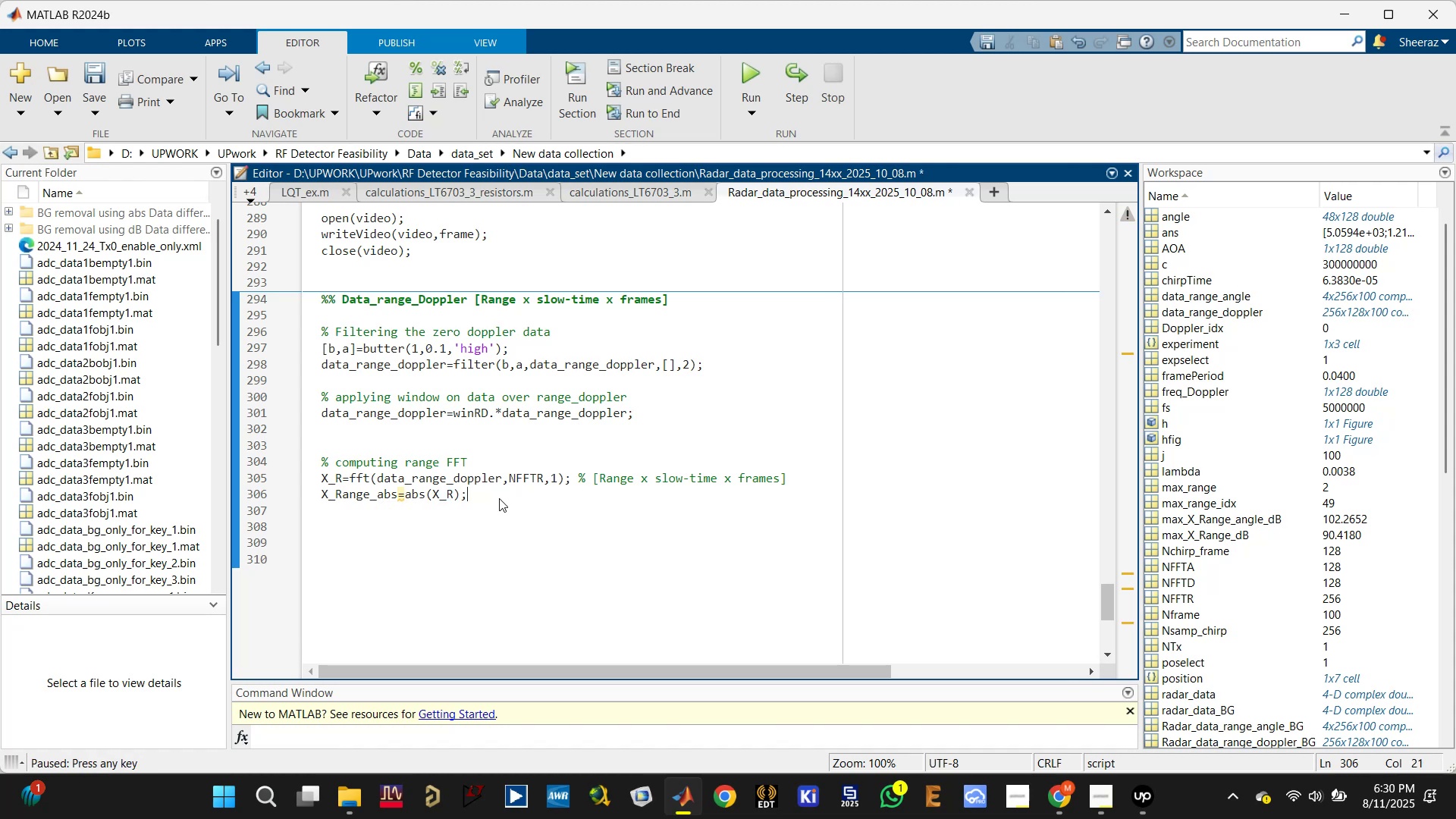 
key(Enter)
 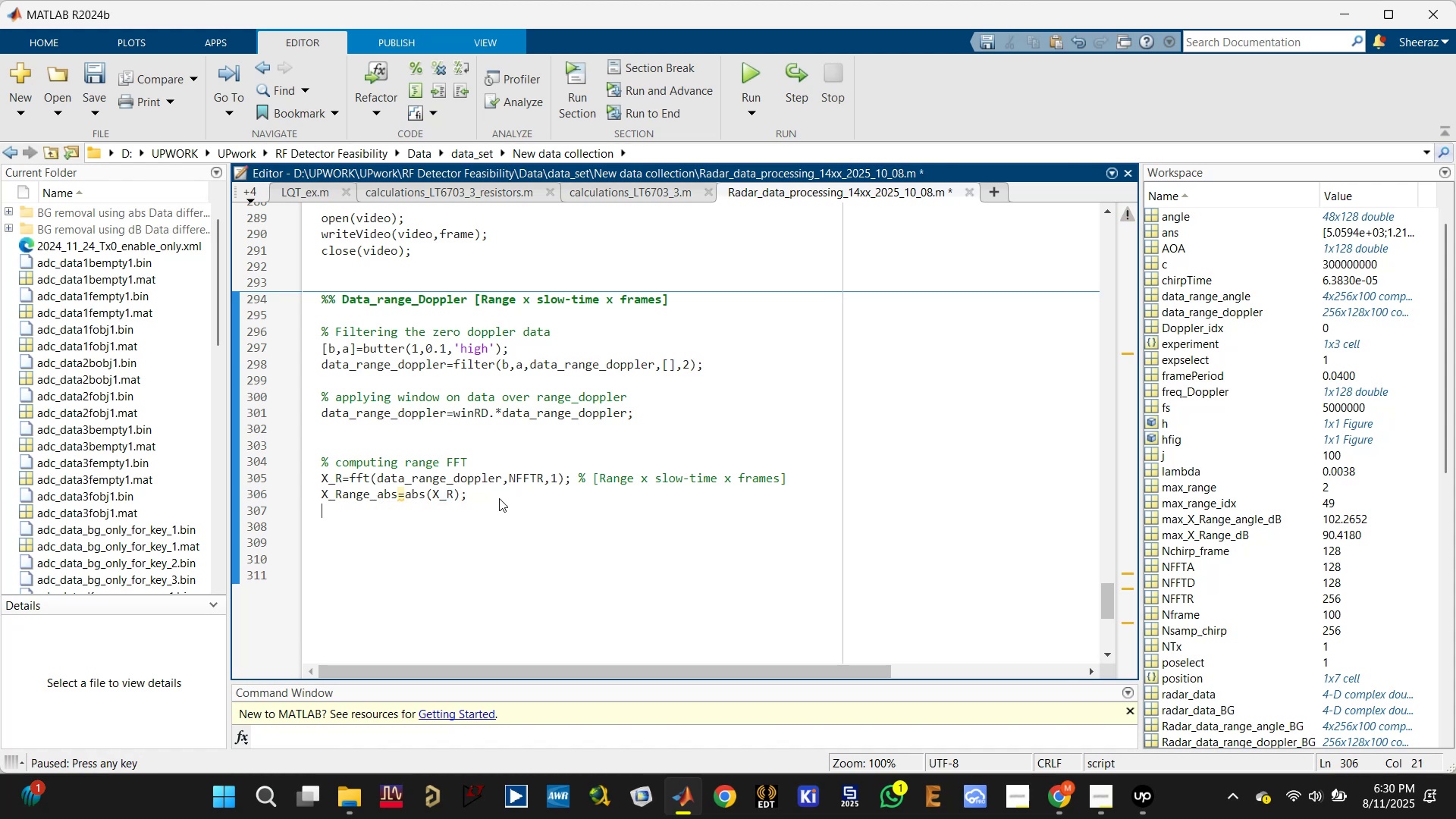 
key(Control+S)
 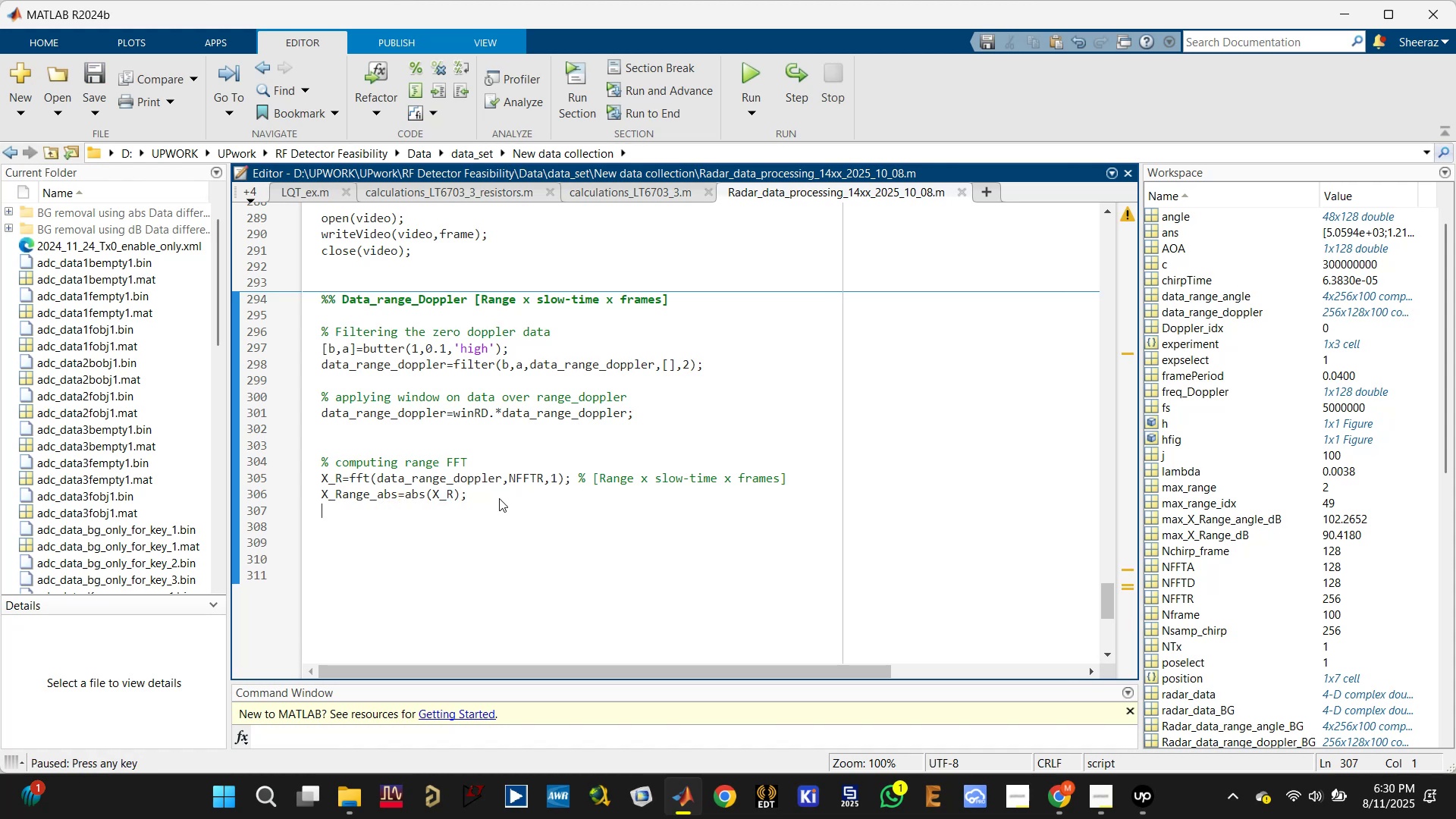 
type(X_range)
key(Backspace)
key(Backspace)
key(Backspace)
key(Backspace)
key(Backspace)
type(Range_abs())
 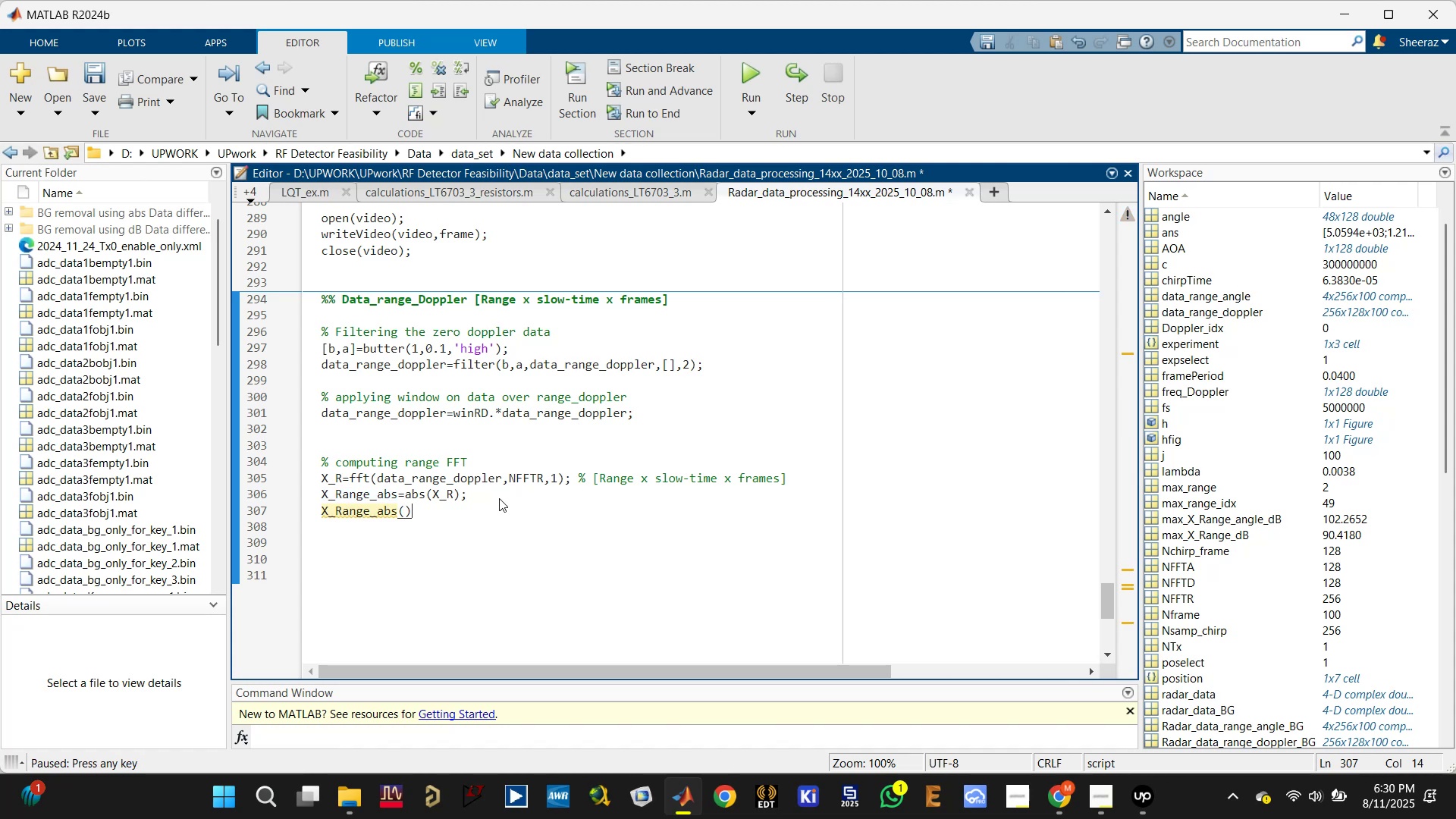 
key(Control+S)
 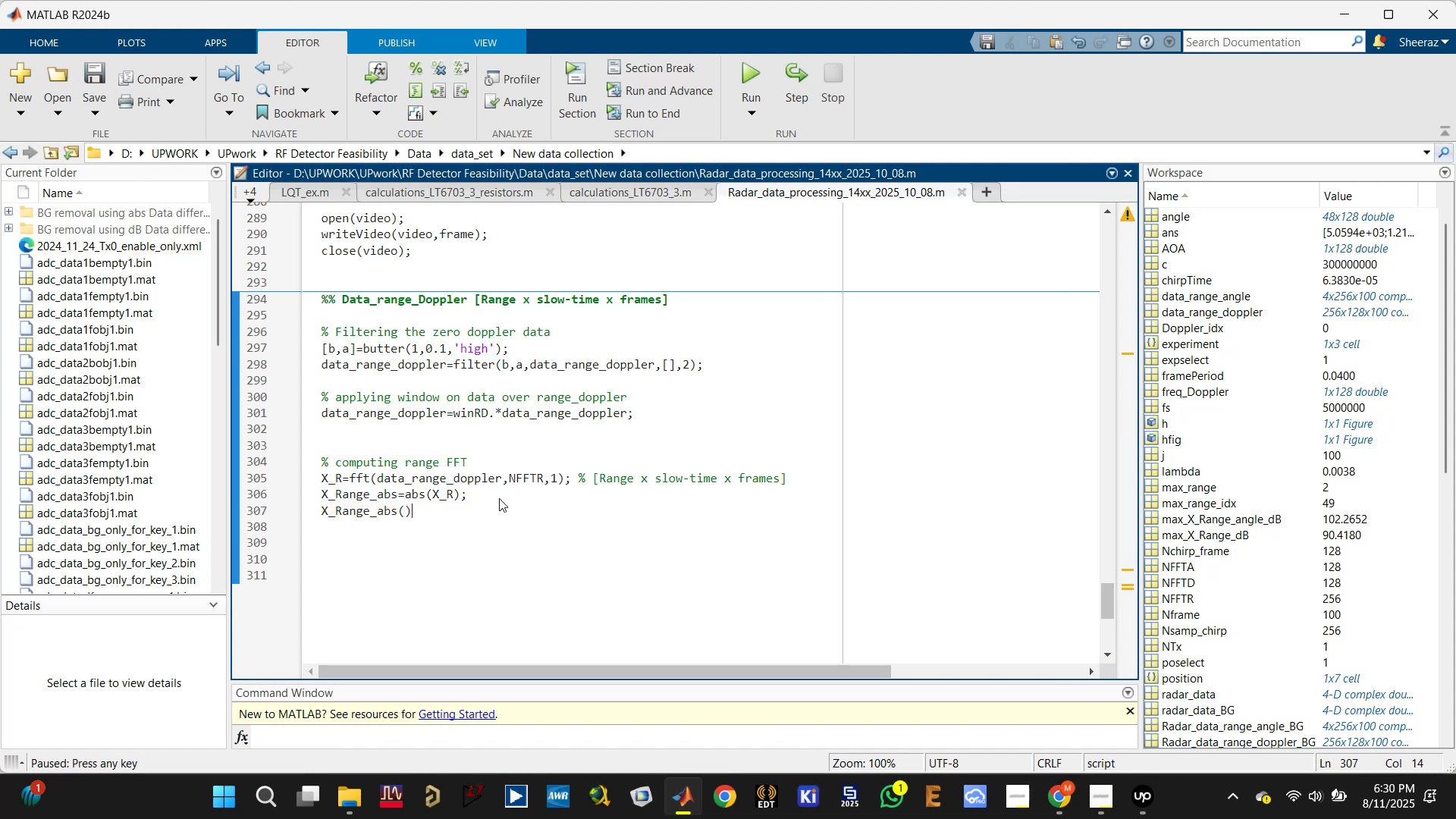 
key(ArrowLeft)
 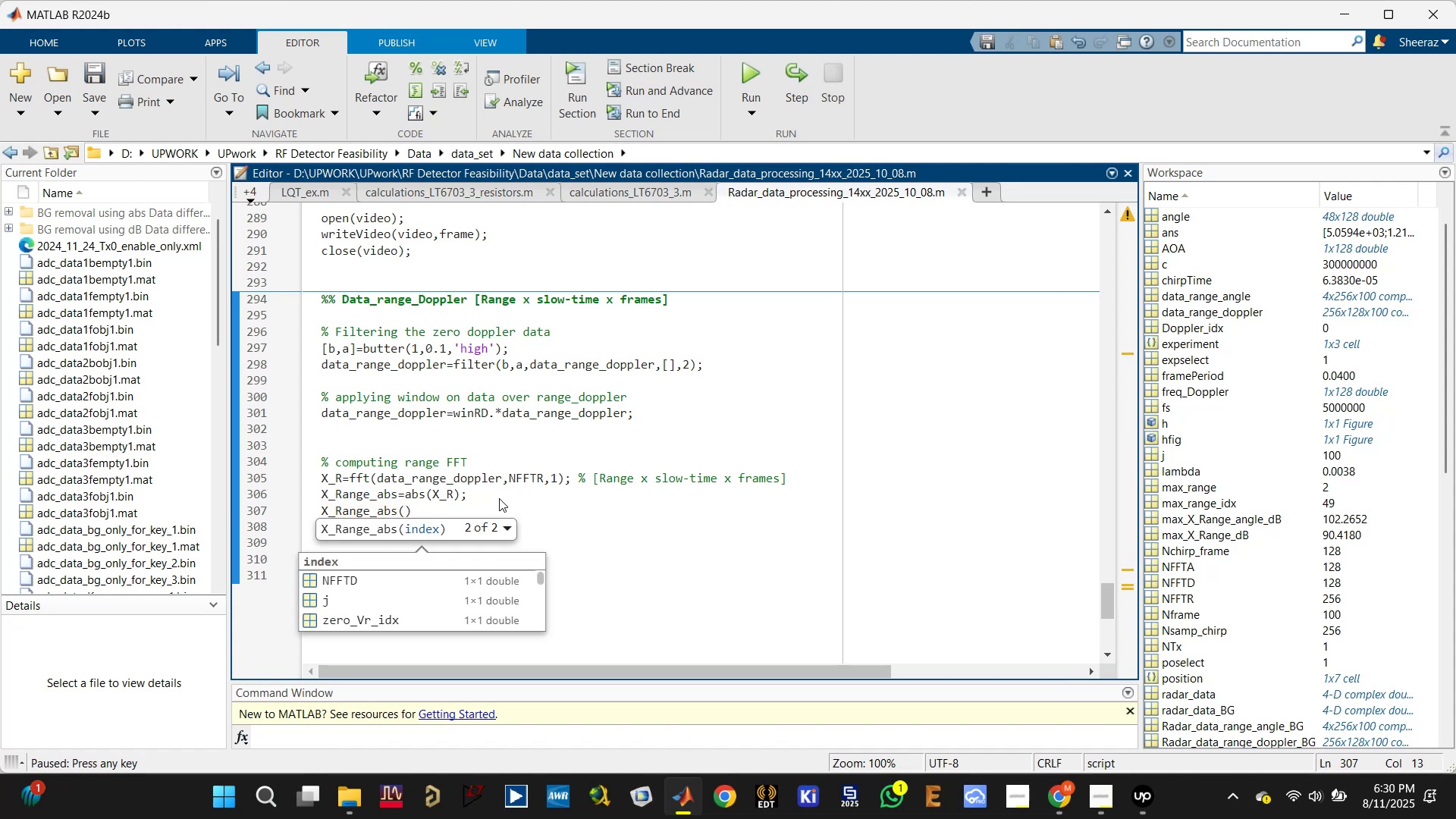 
type(max)
 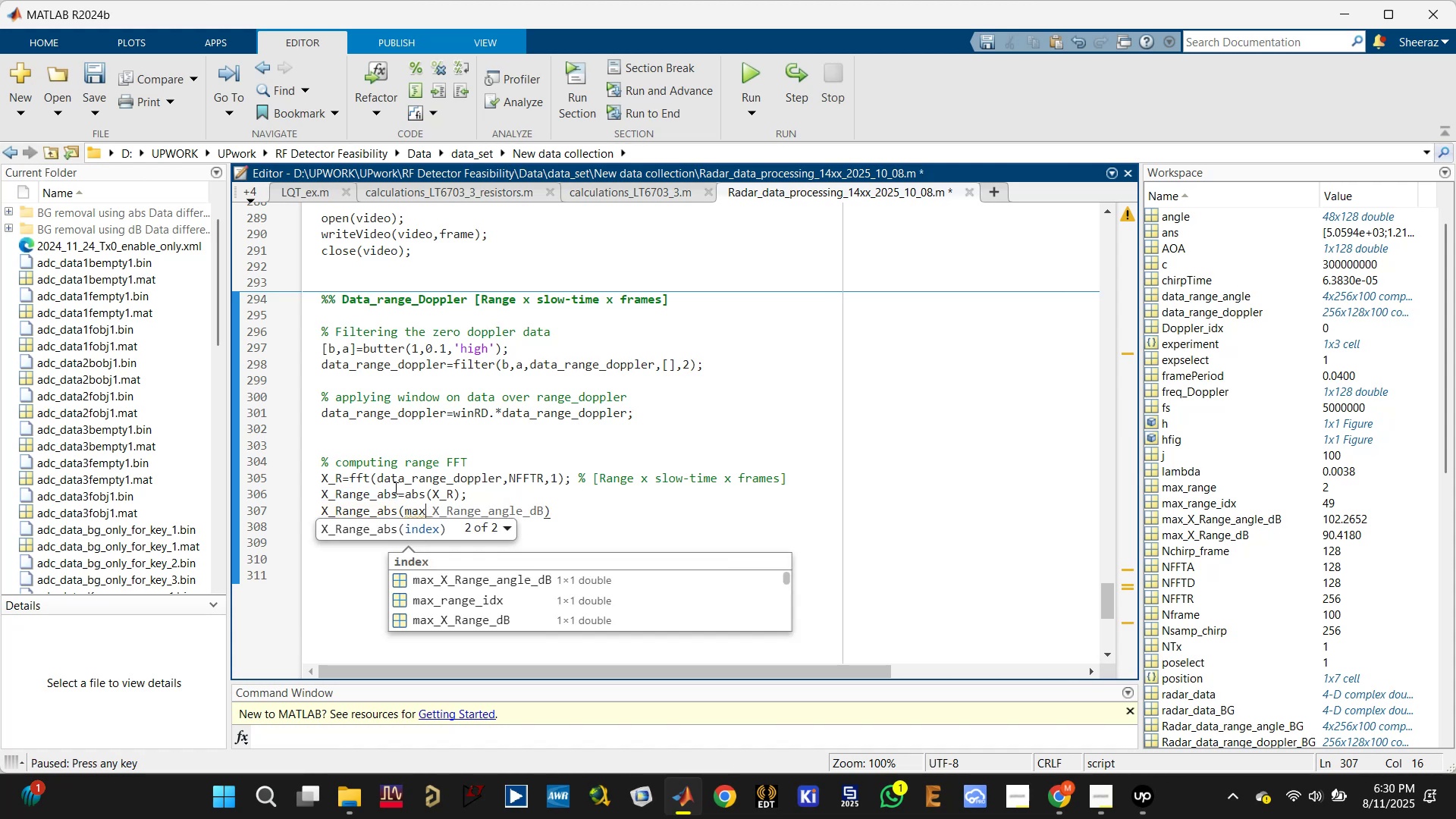 
left_click([337, 490])
 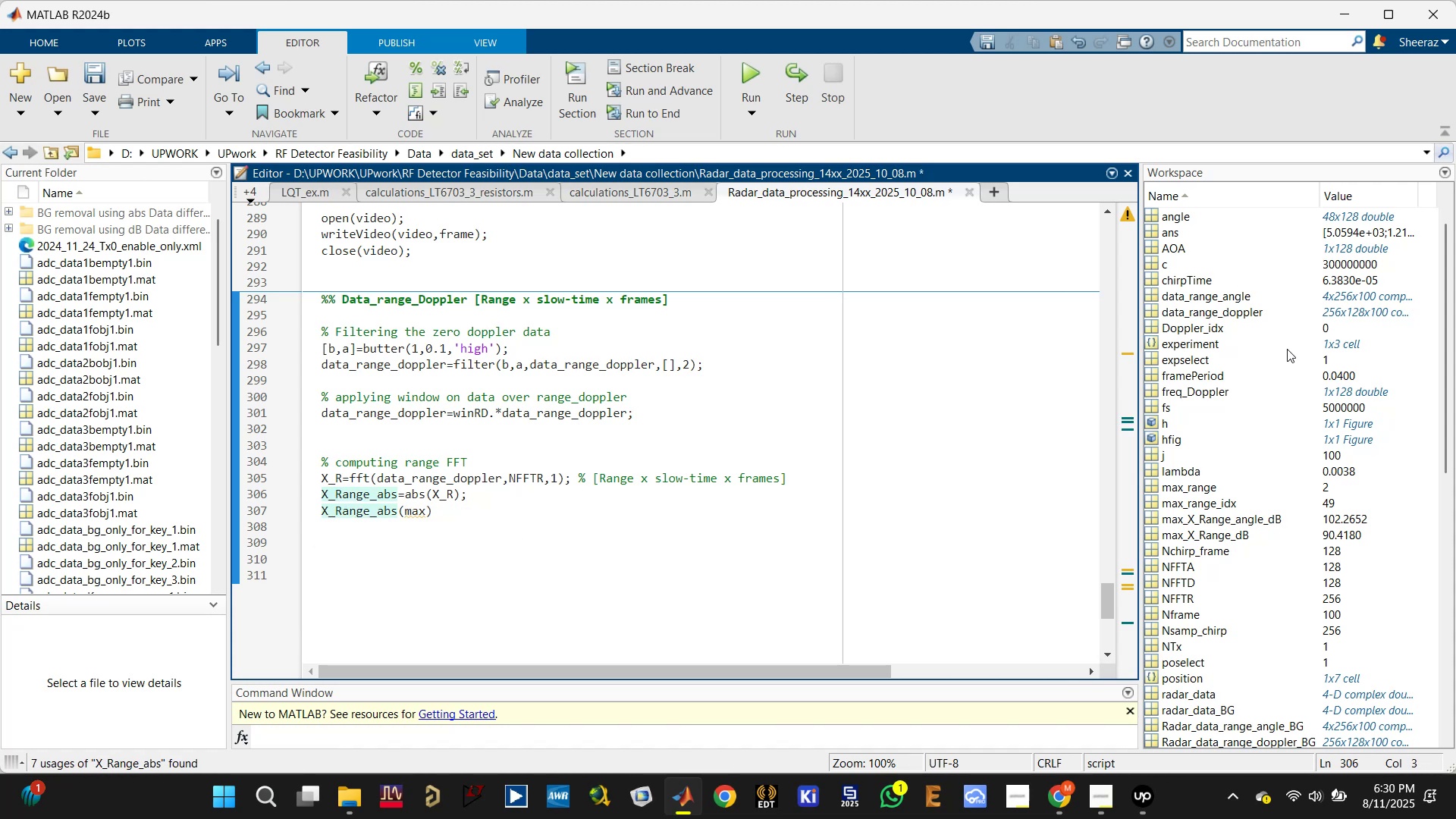 
scroll: coordinate [1257, 320], scroll_direction: up, amount: 5.0
 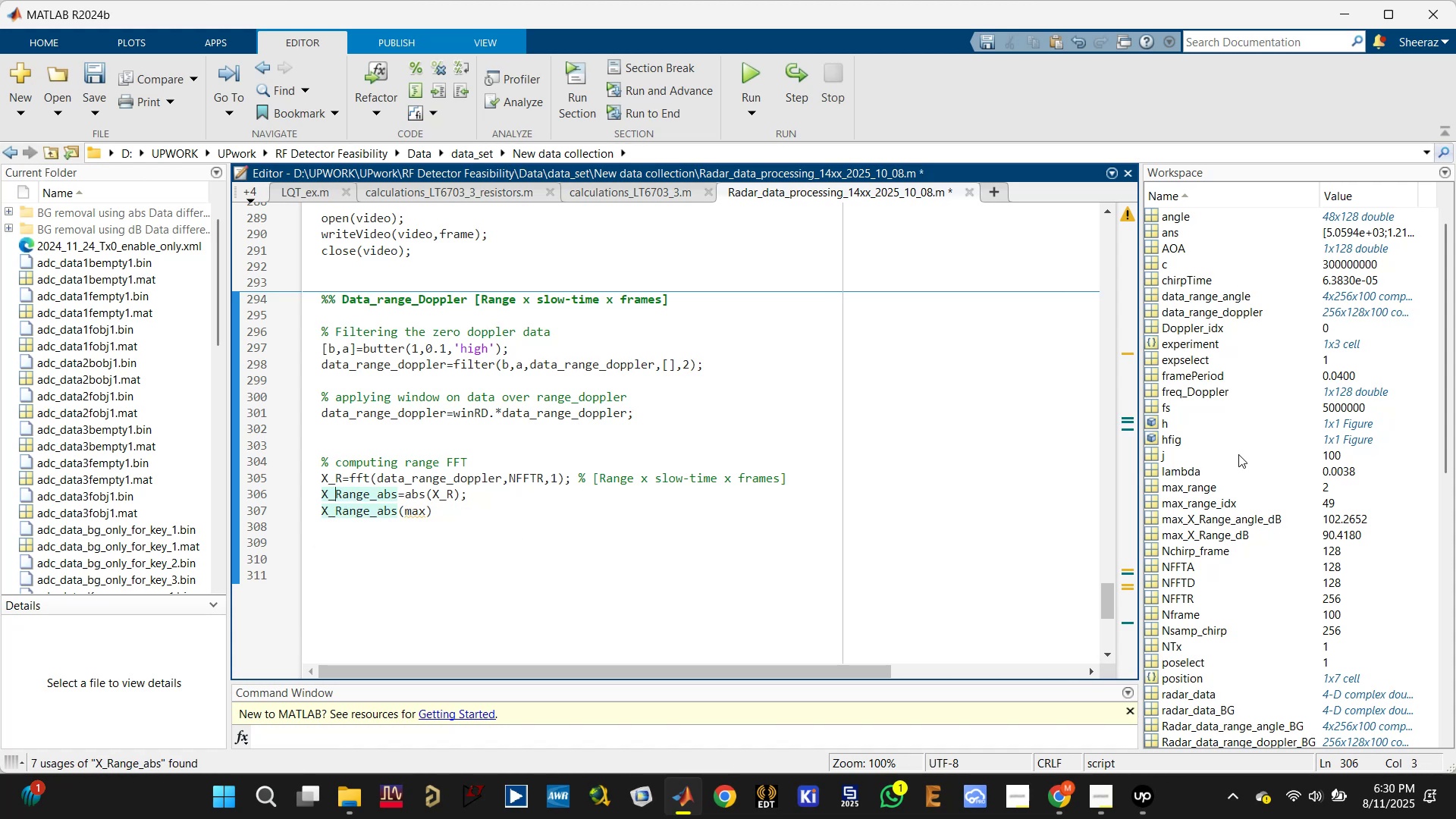 
scroll: coordinate [1217, 592], scroll_direction: down, amount: 11.0
 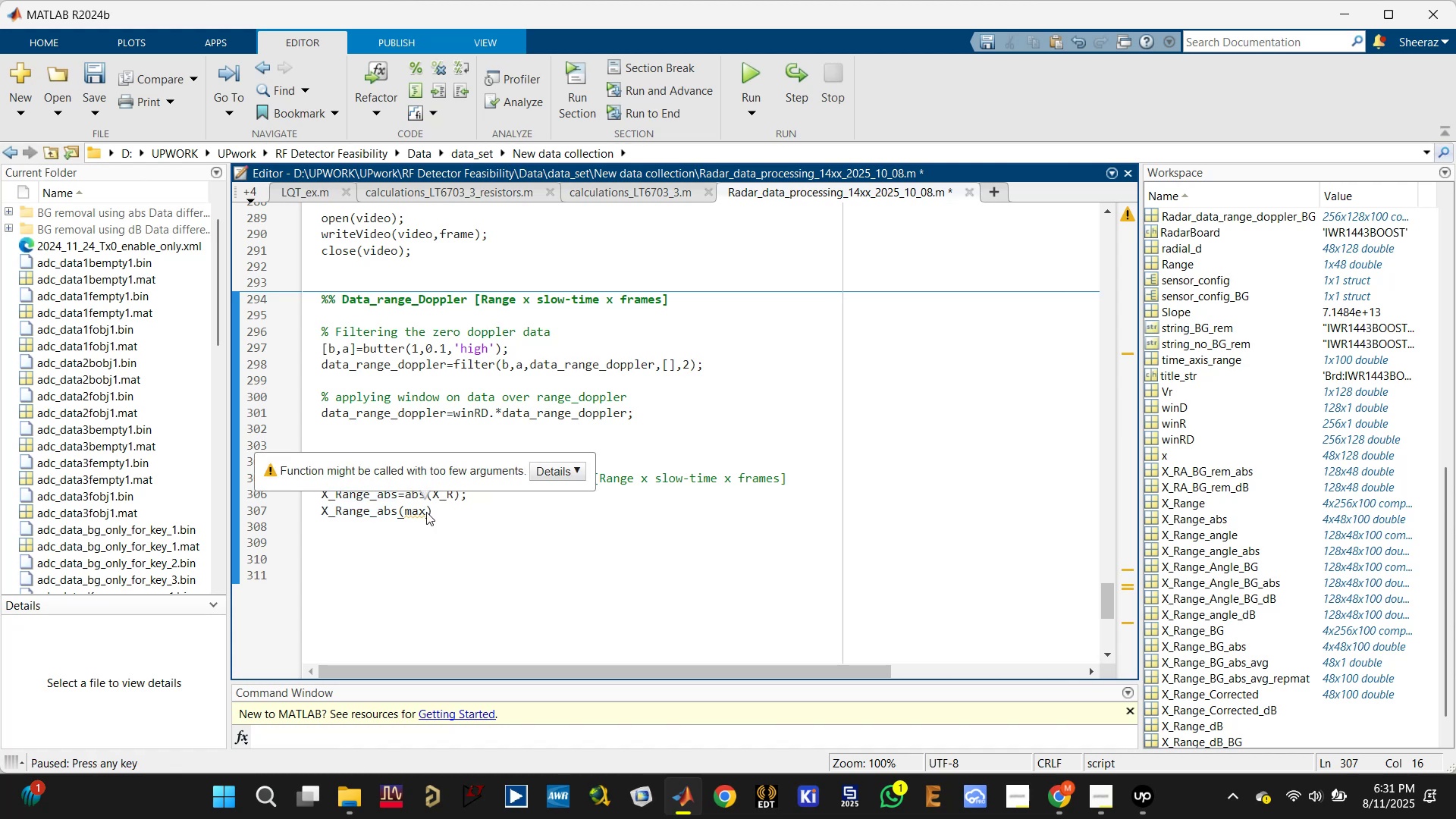 
wait(16.94)
 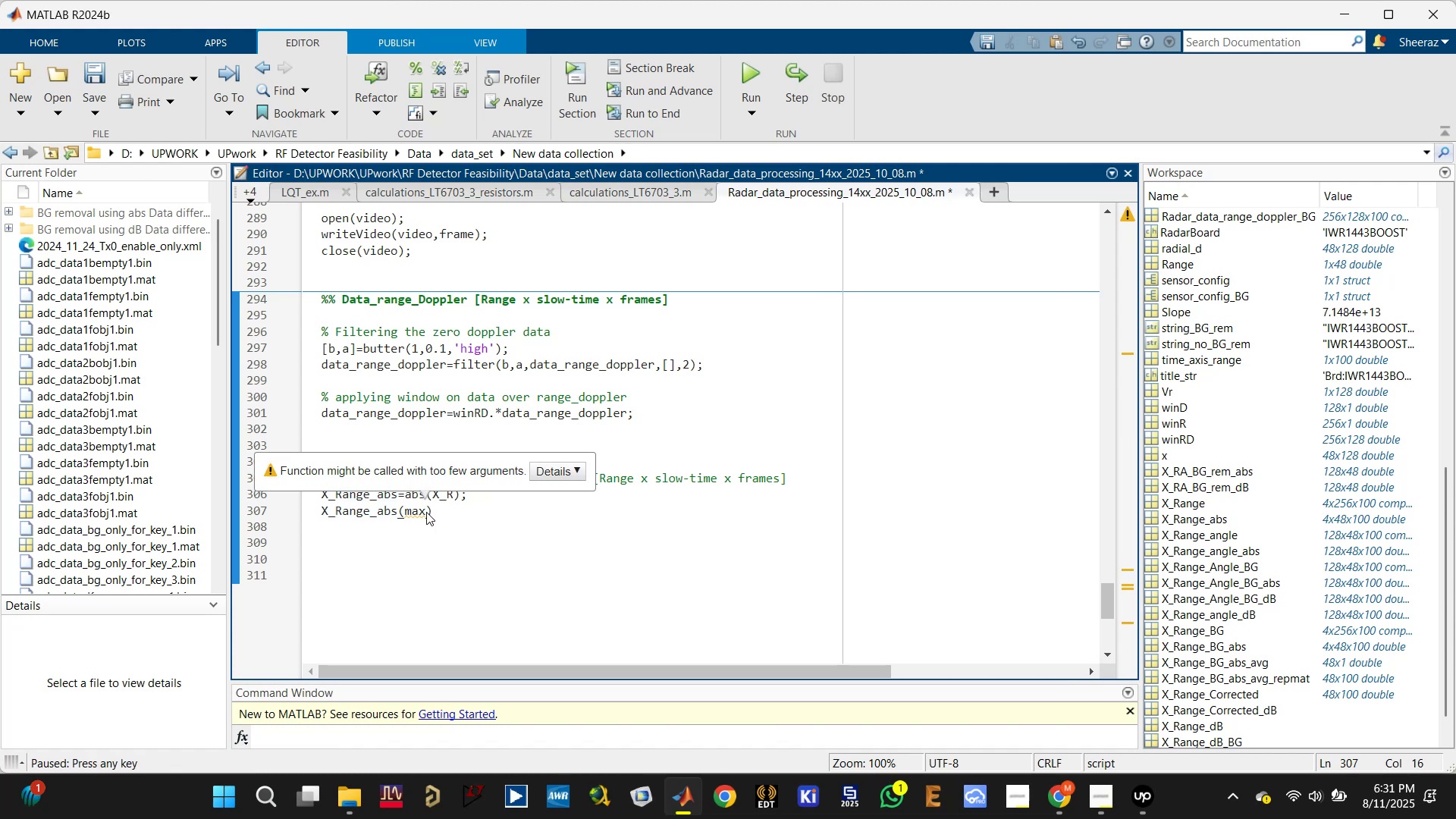 
left_click([426, 514])
 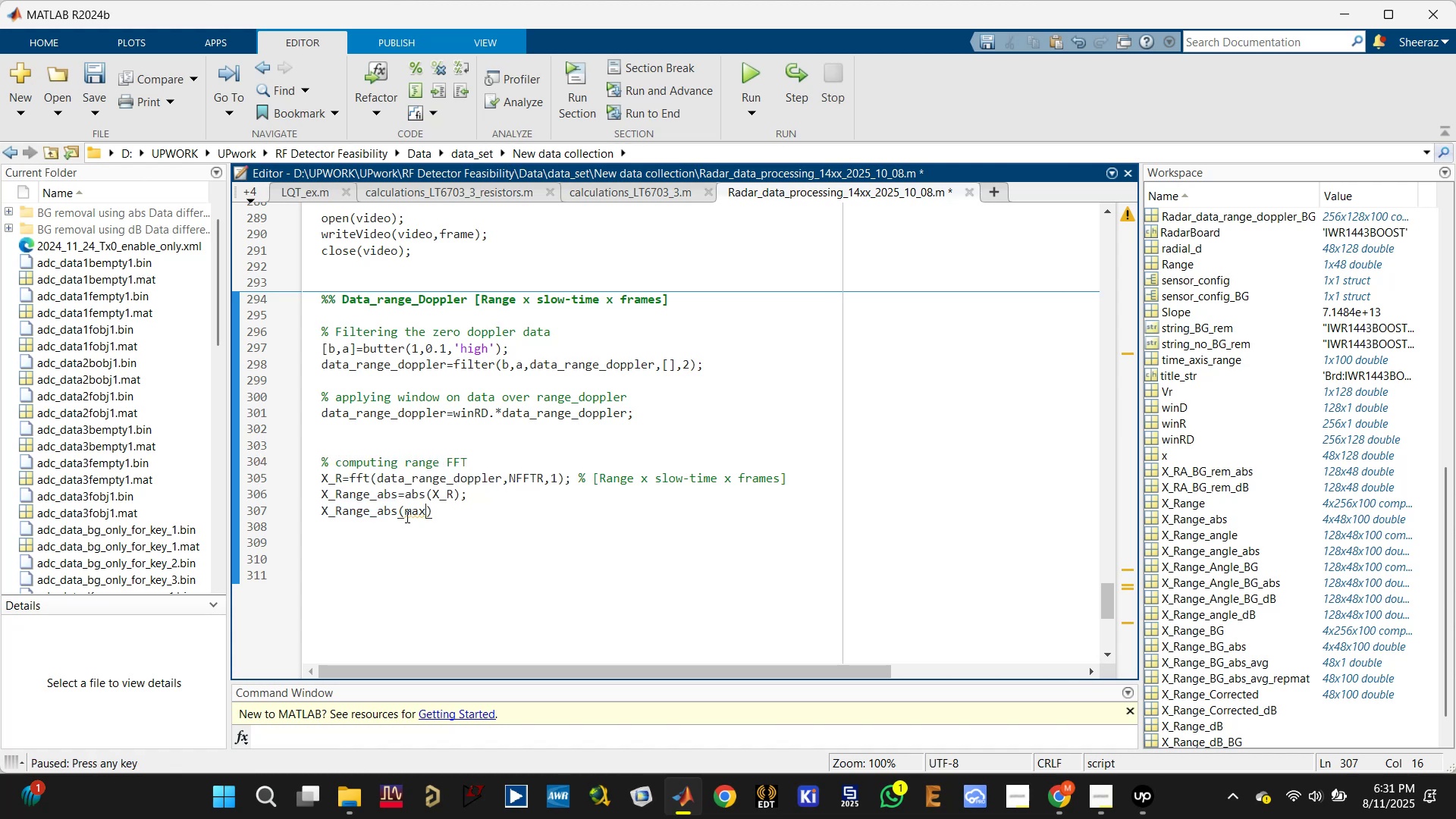 
left_click([354, 487])
 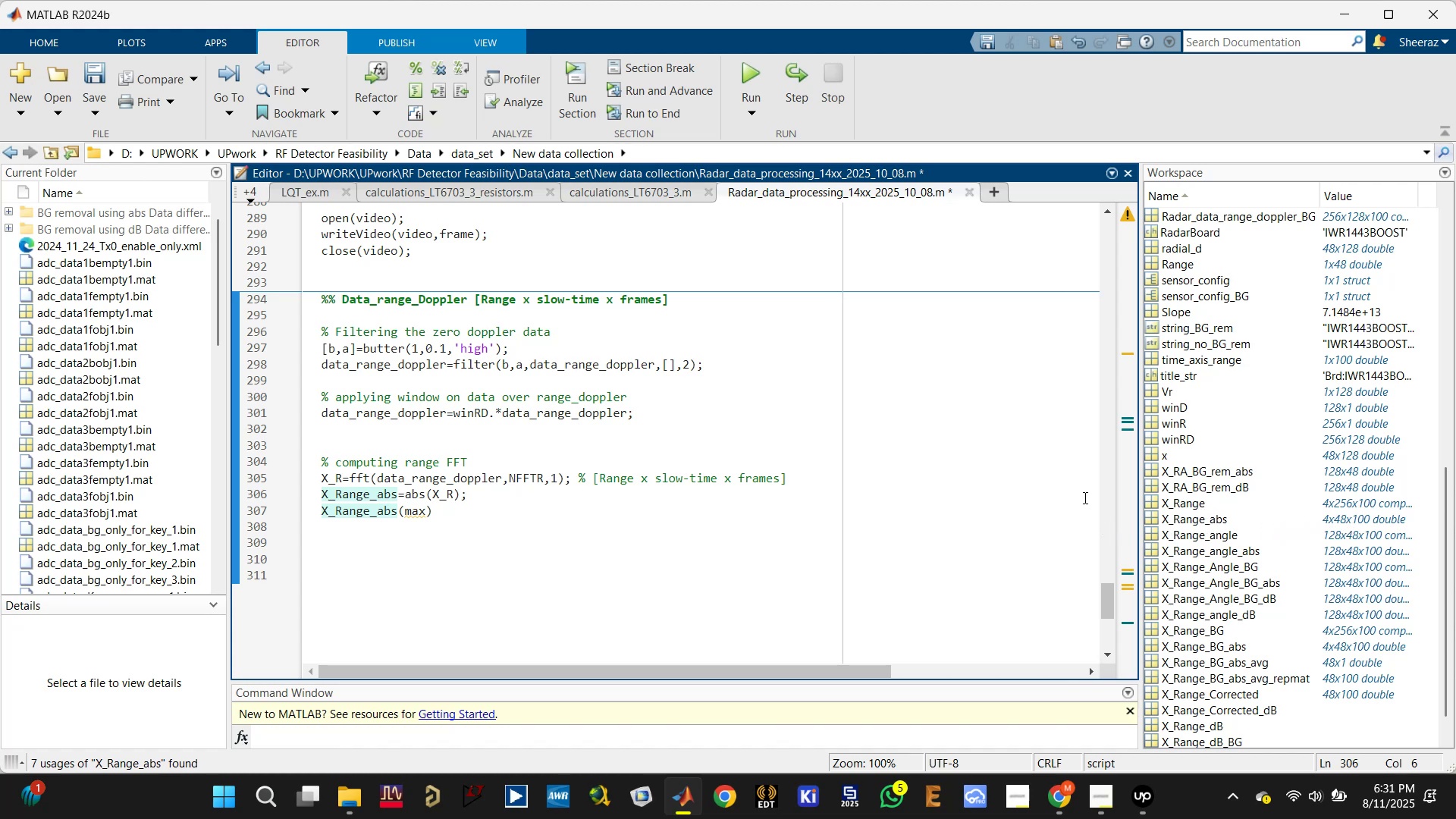 
wait(13.79)
 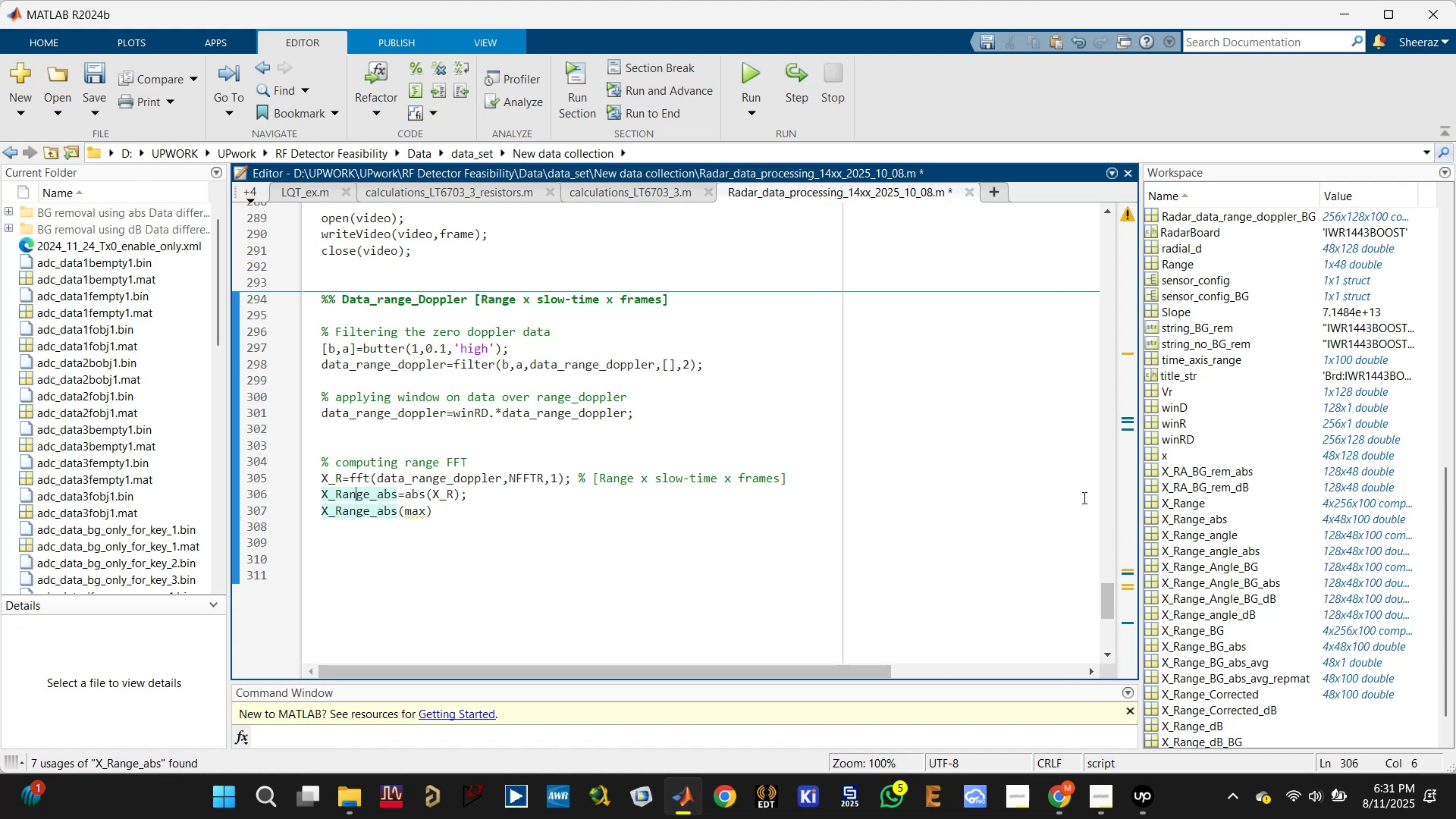 
type(_range_idx:end,:,:)
 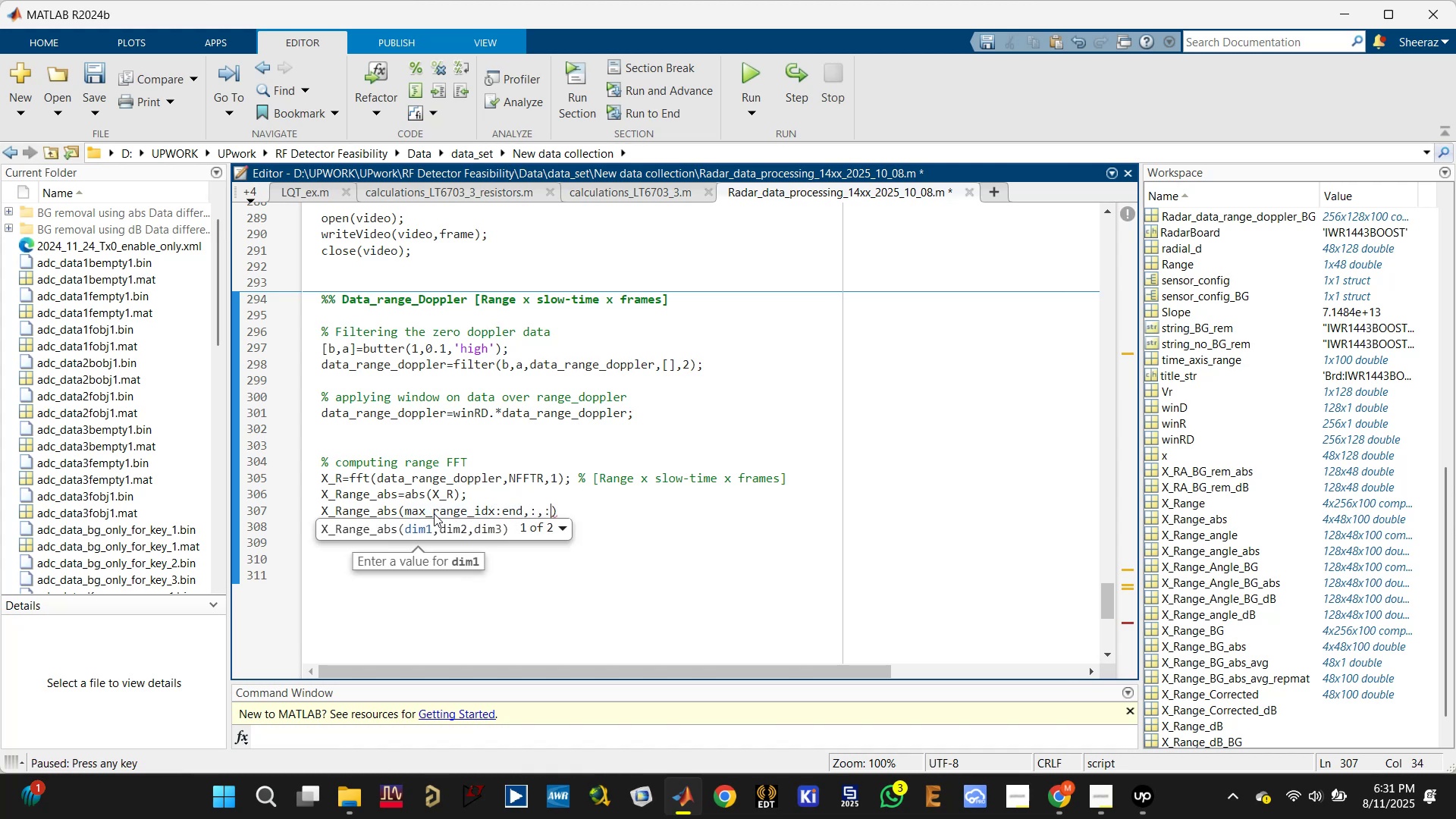 
hold_key(key=ShiftLeft, duration=0.76)
 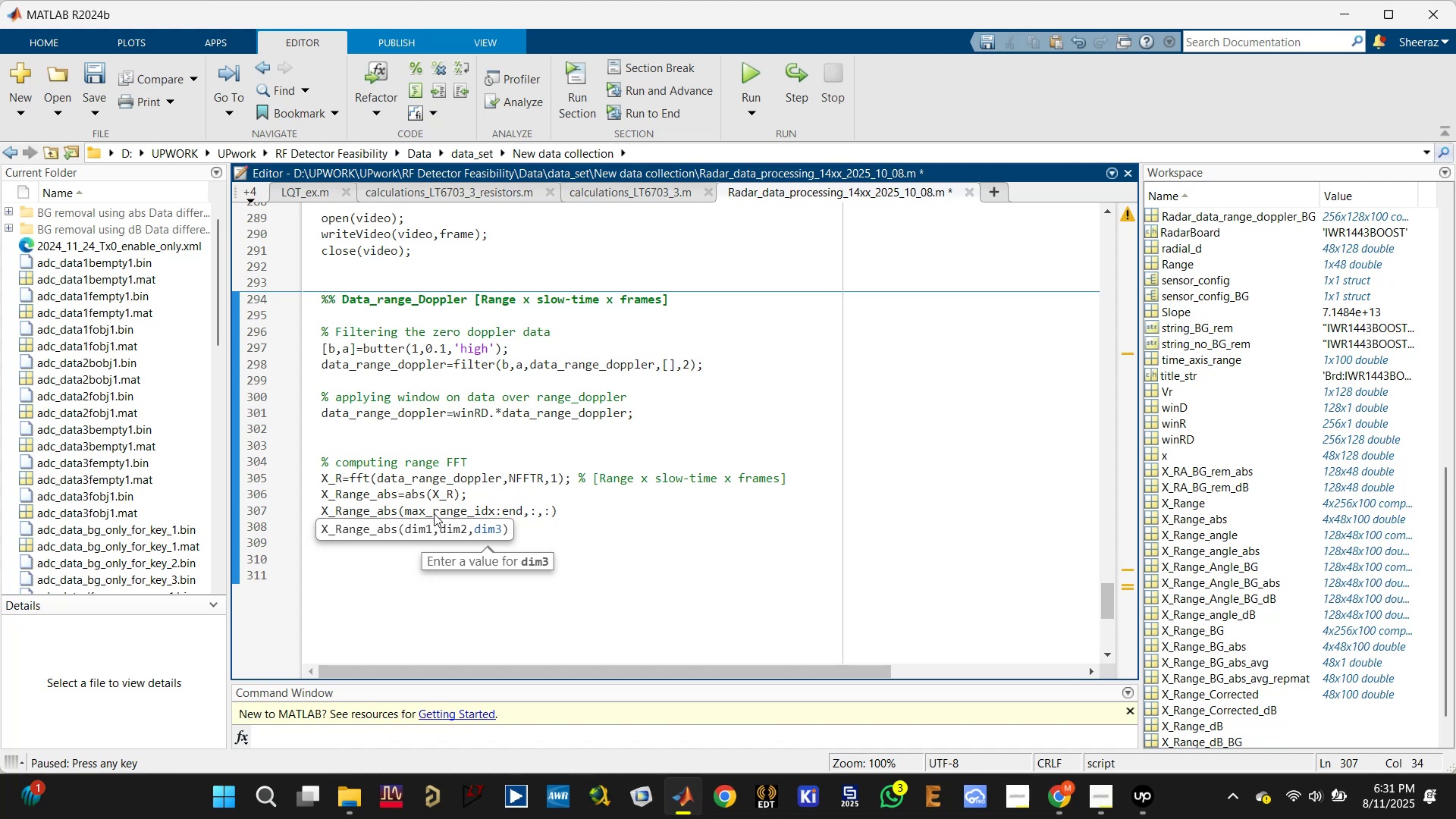 
key(ArrowRight)
 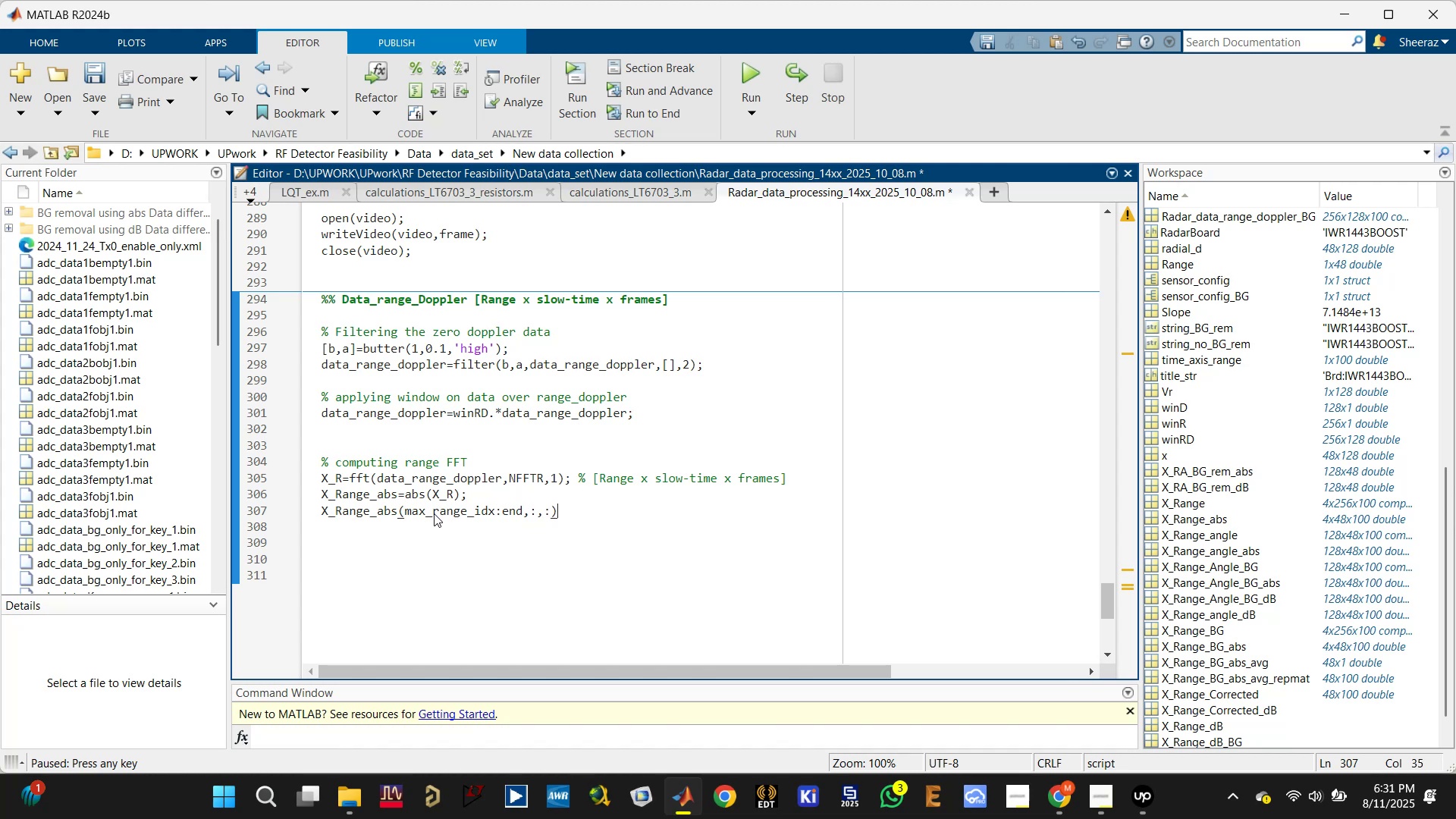 
key(Space)
 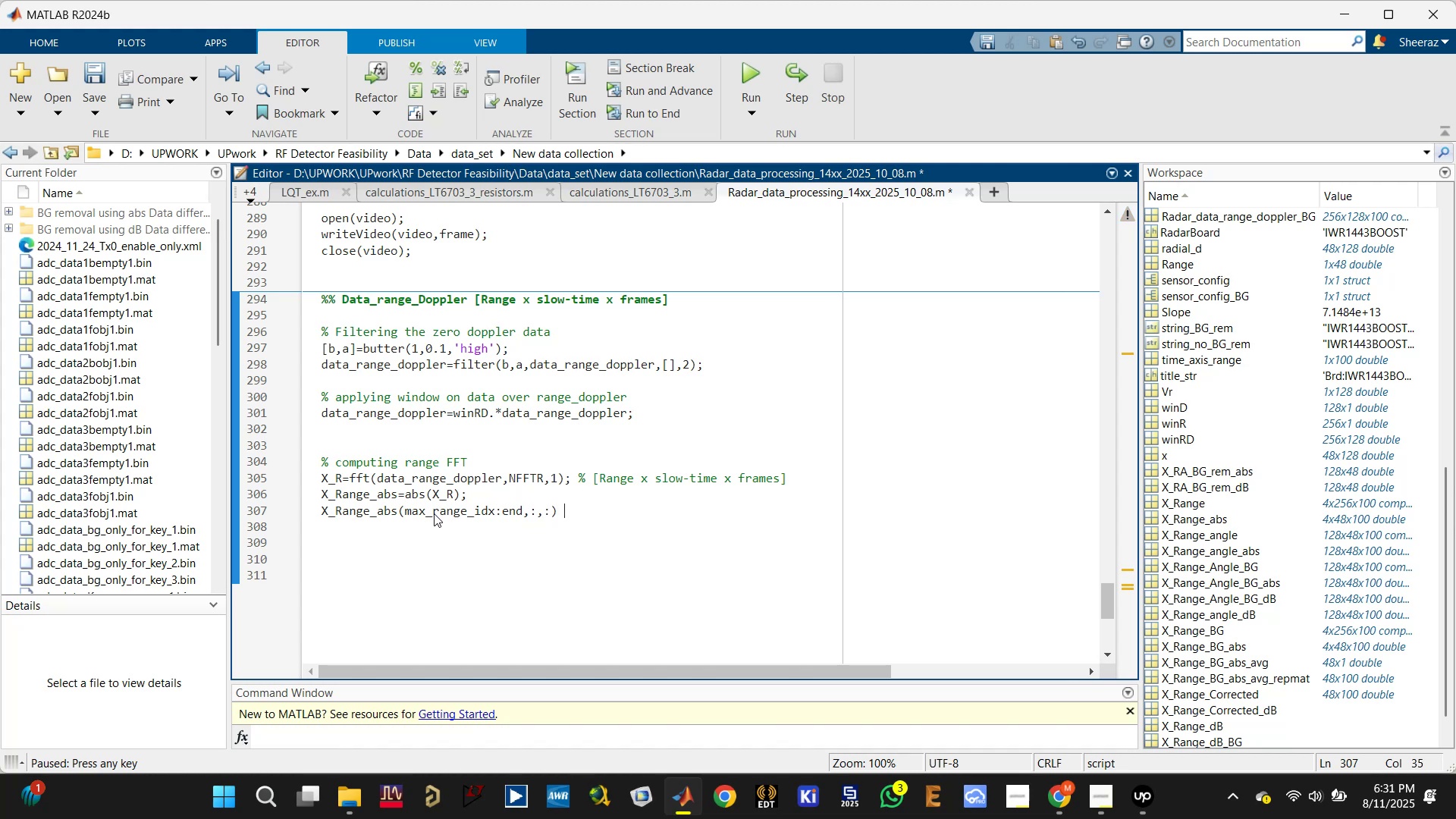 
key(Equal)
 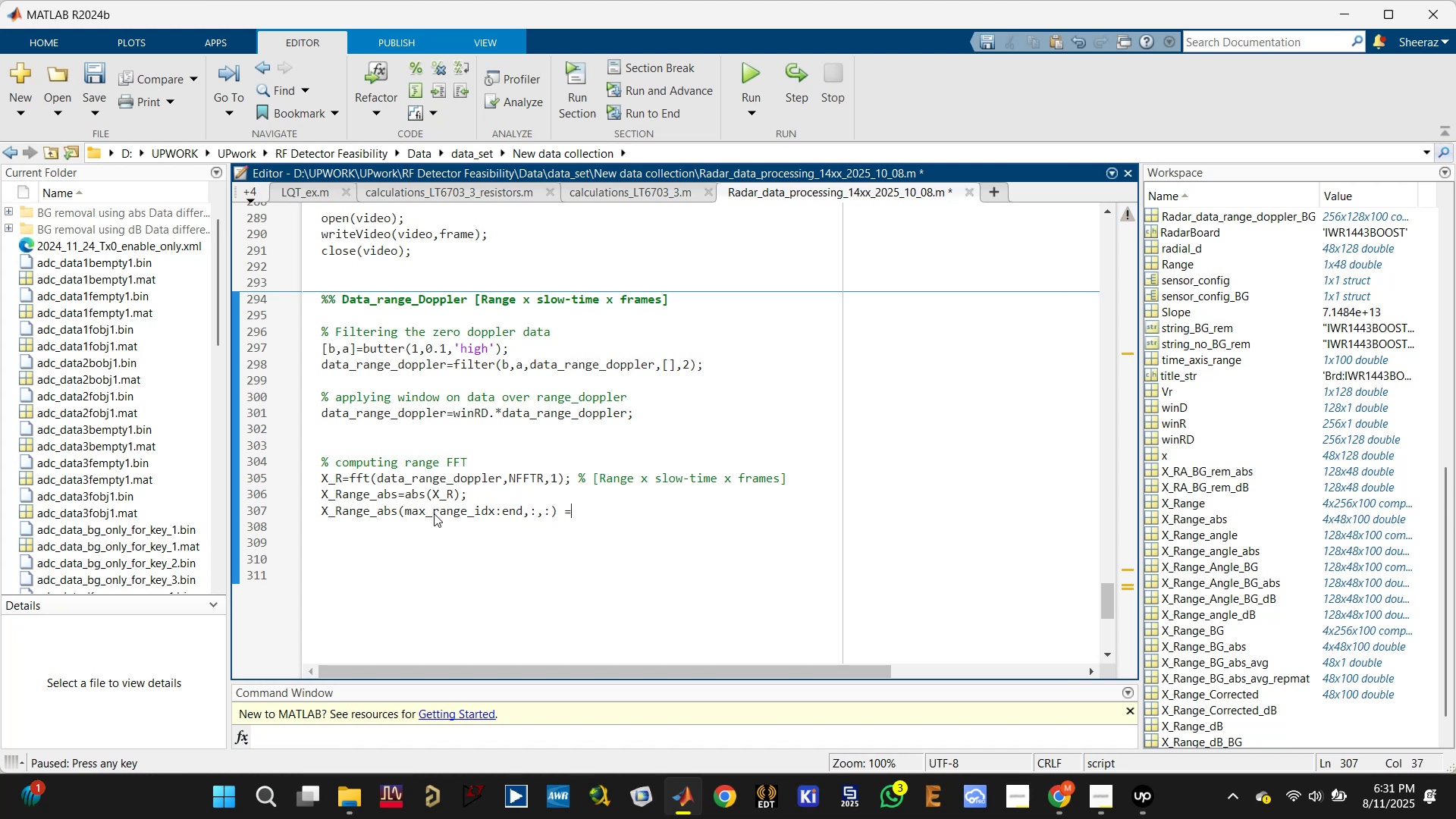 
key(BracketLeft)
 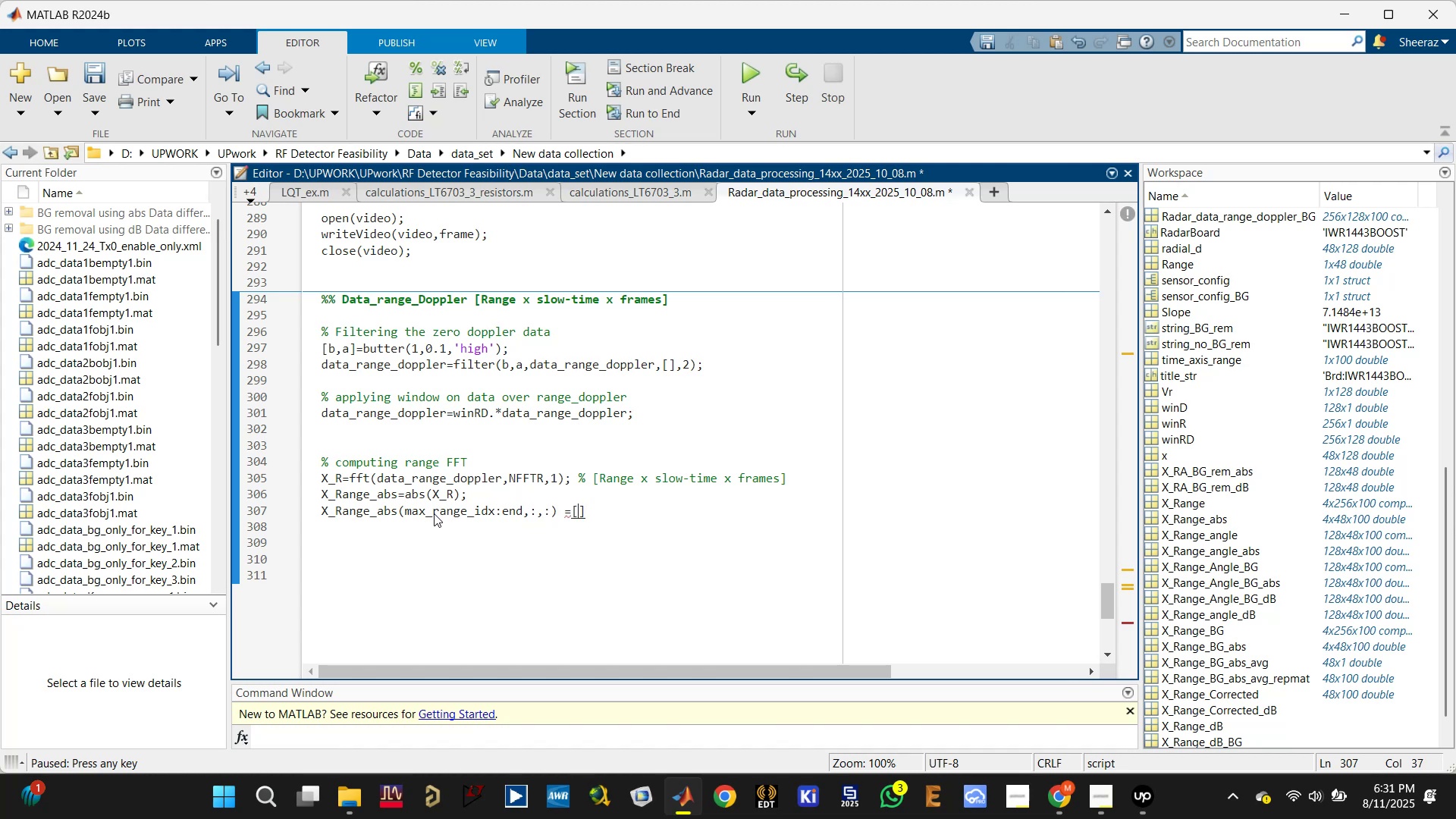 
key(BracketRight)
 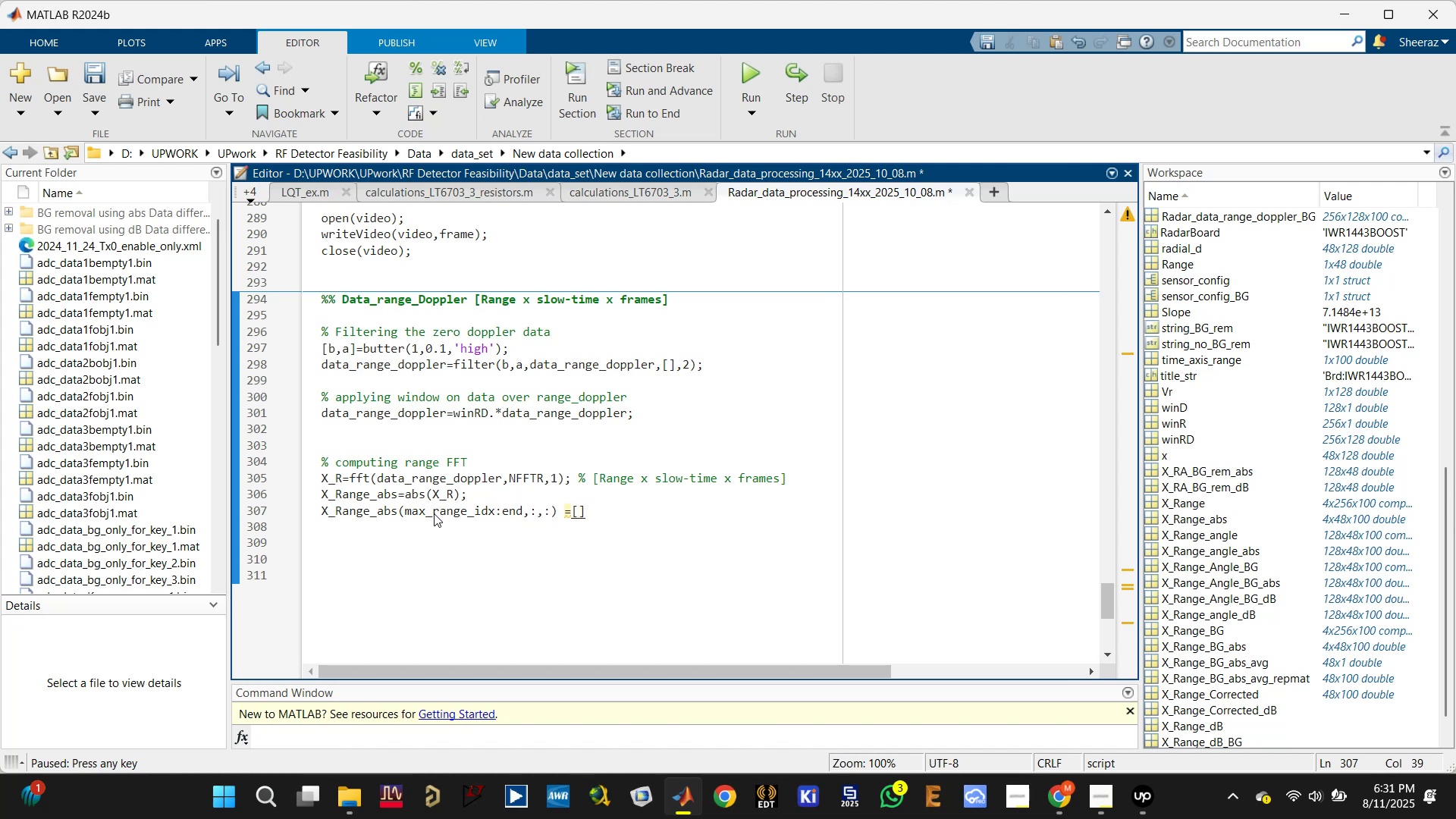 
key(Semicolon)
 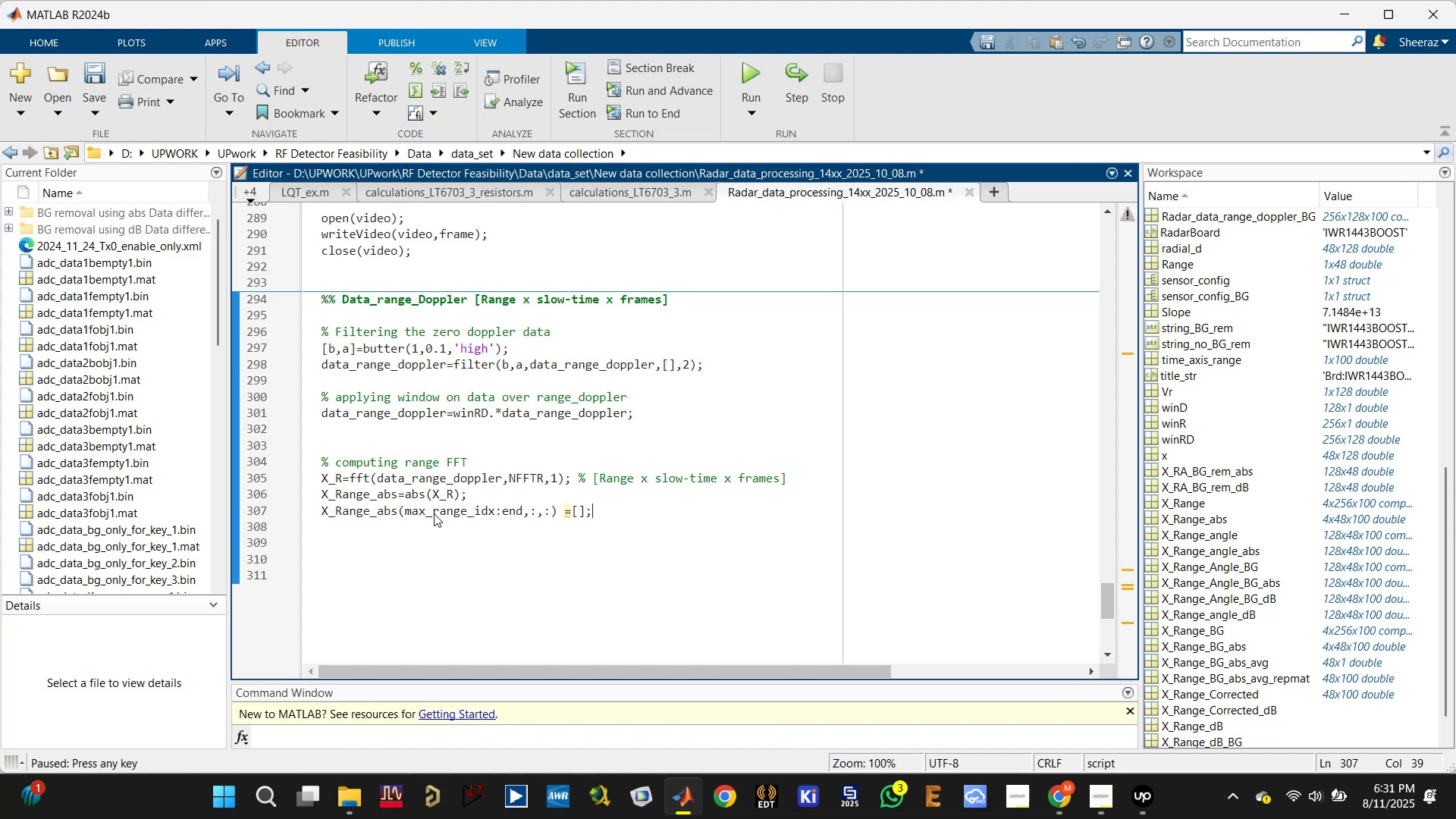 
key(Enter)
 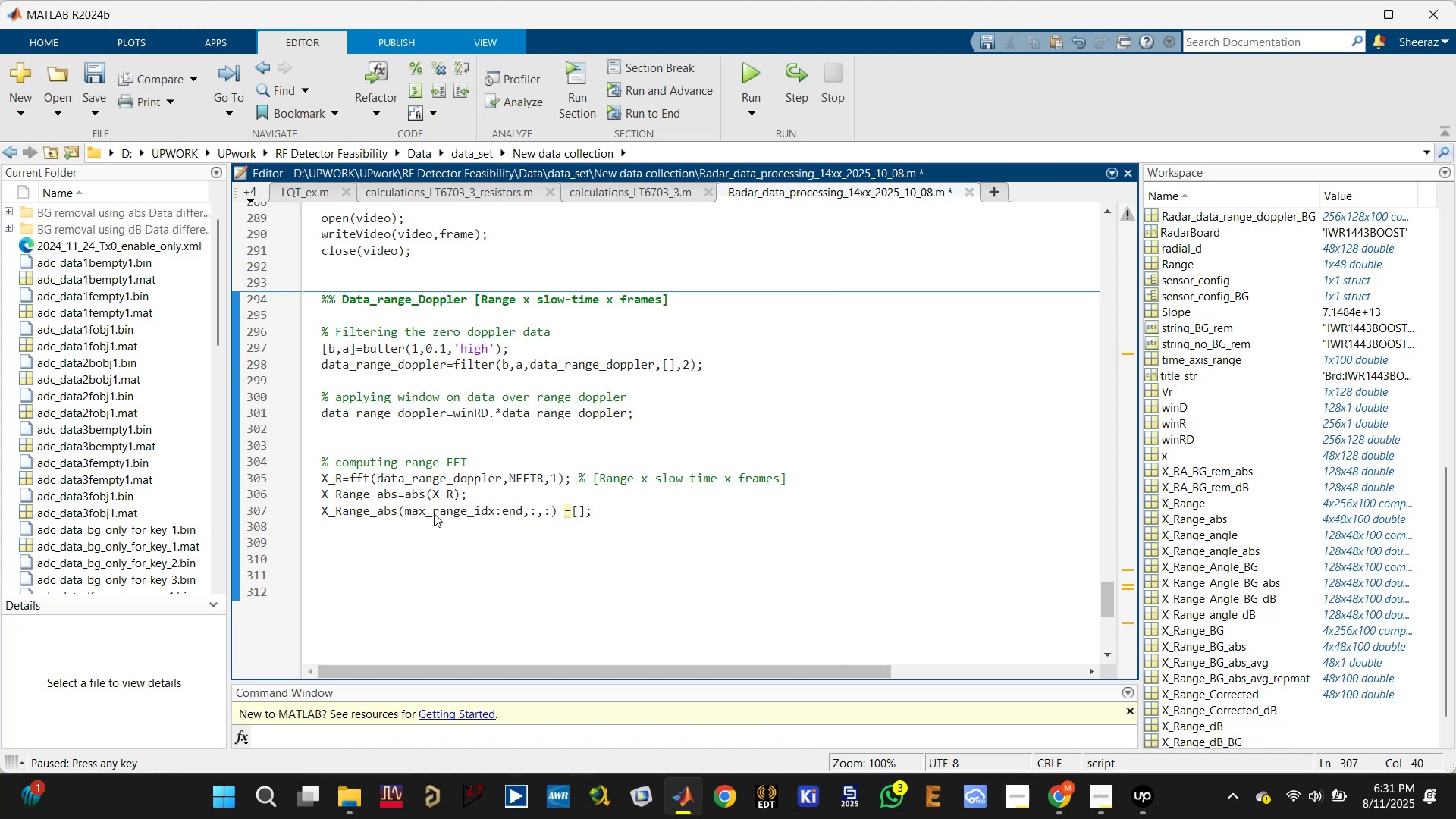 
key(Control+S)
 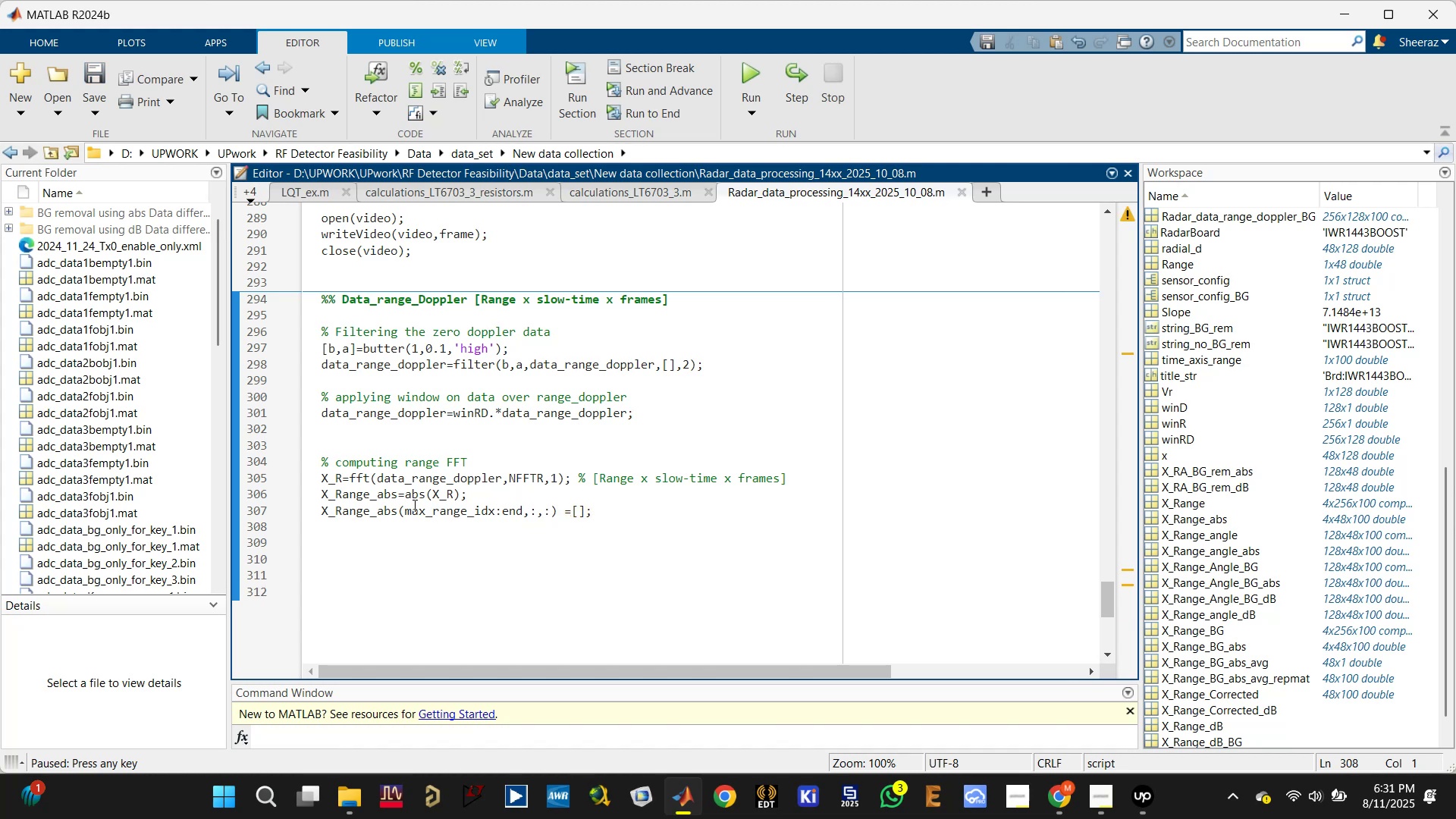 
left_click([387, 497])
 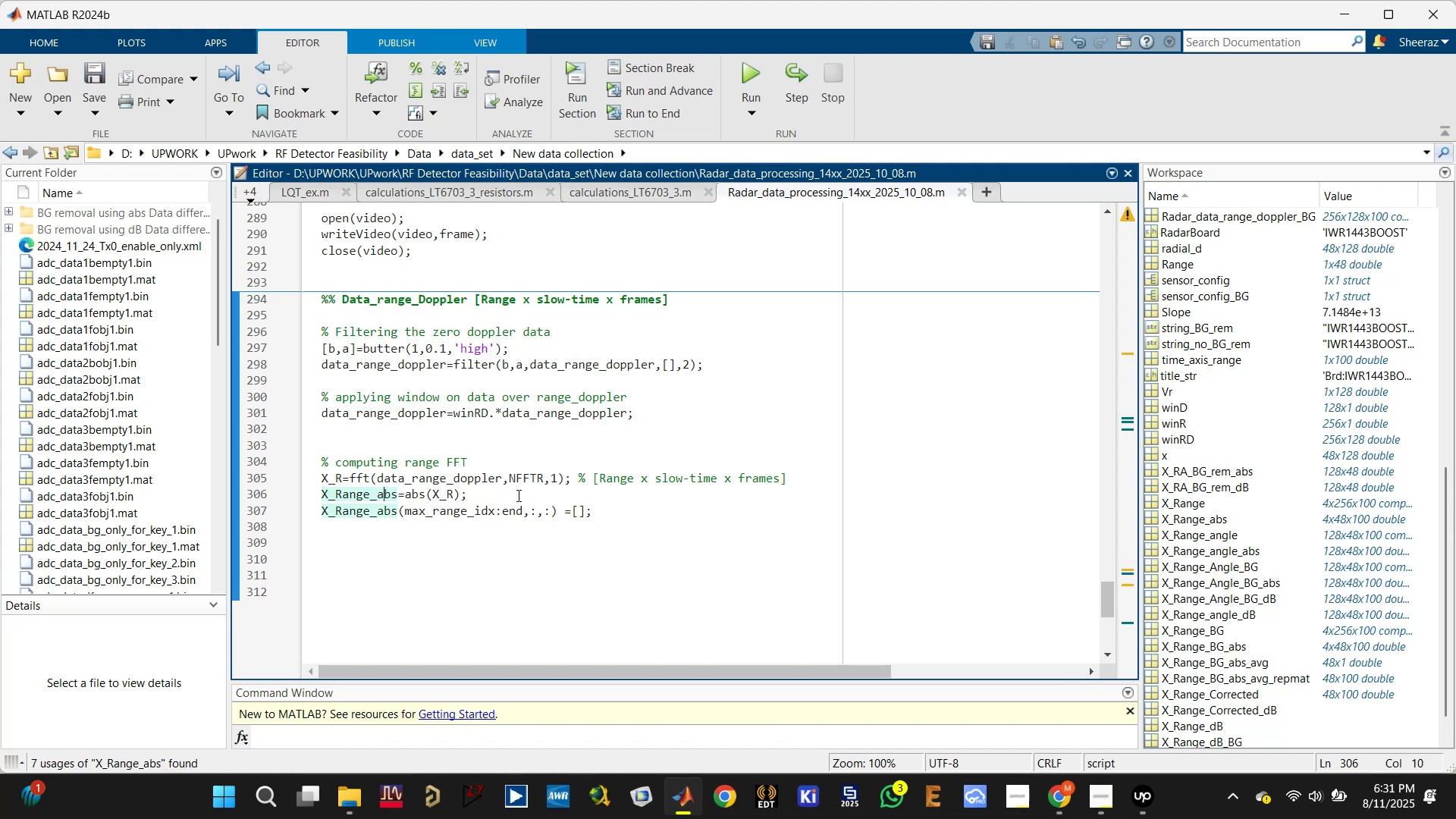 
left_click([517, 495])
 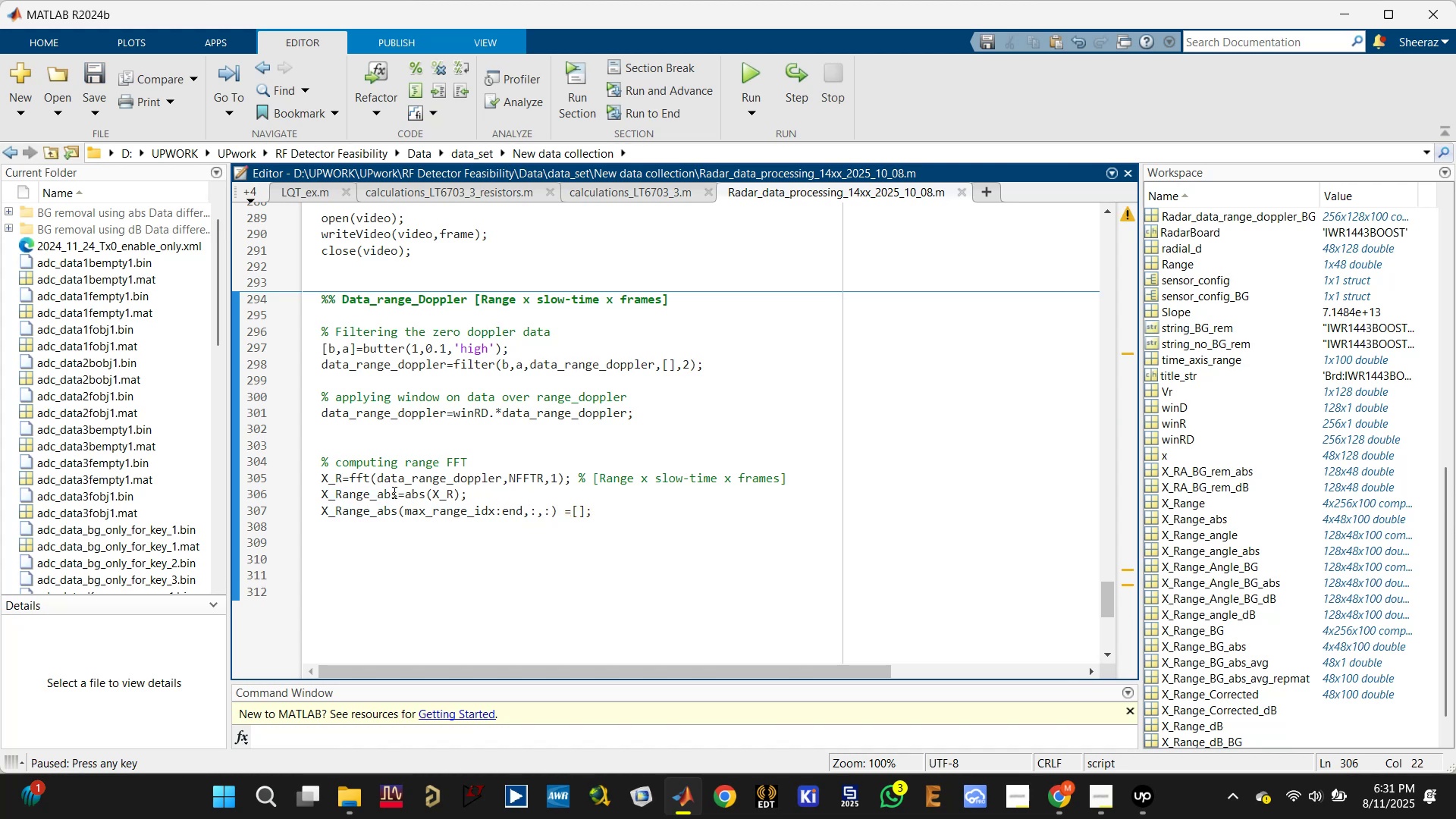 
double_click([332, 478])
 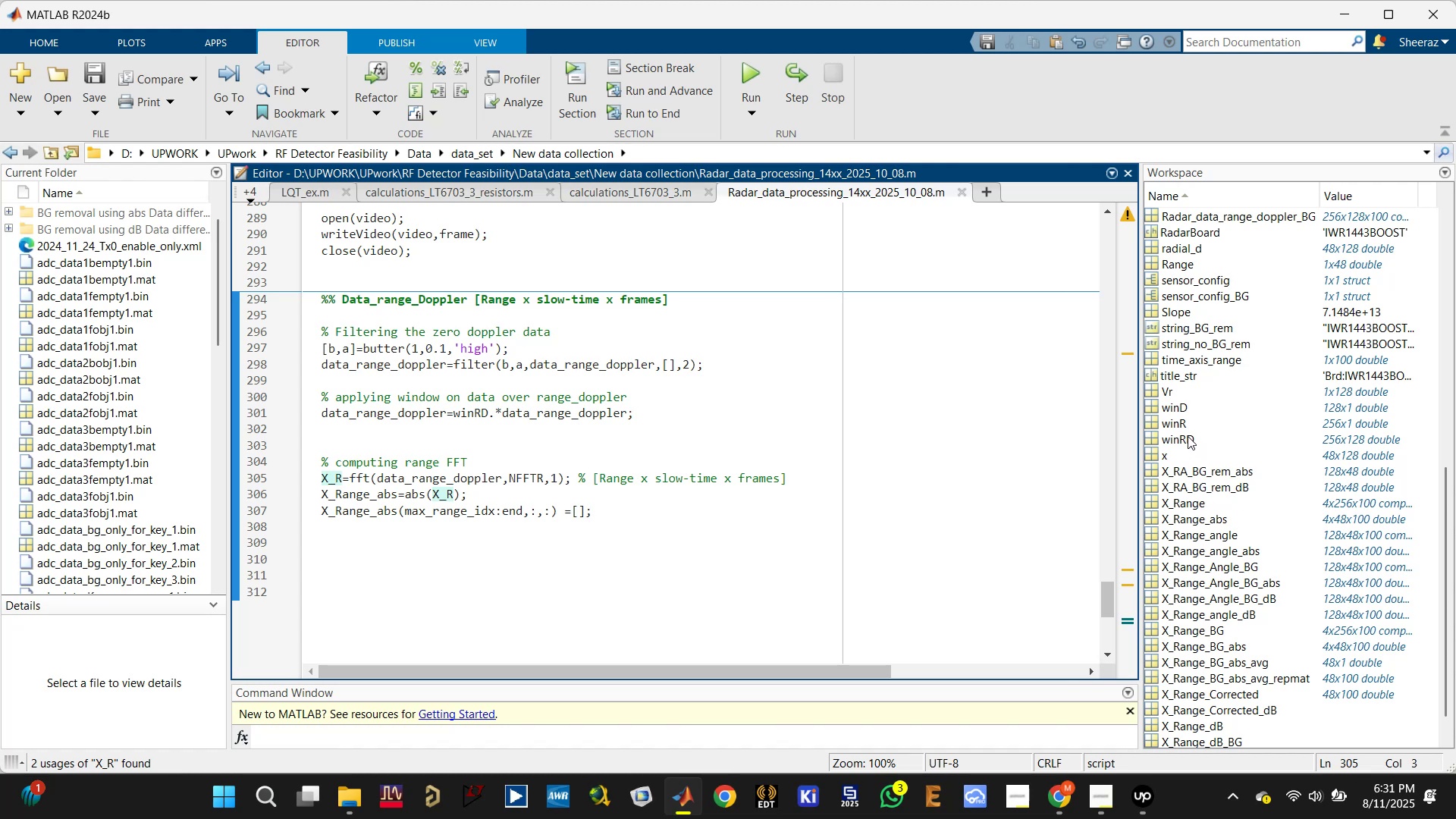 
left_click([623, 441])
 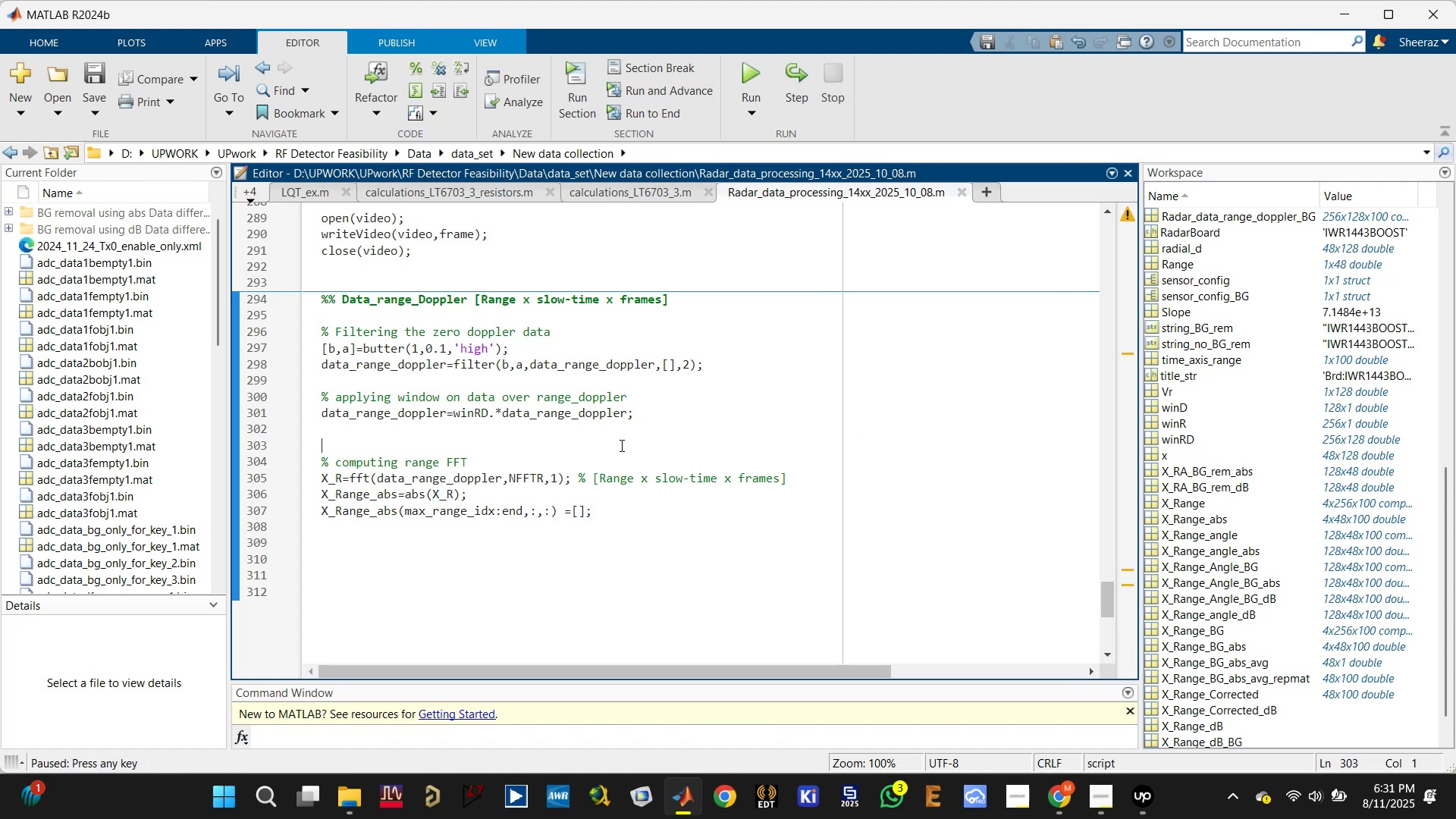 
hold_key(key=ShiftLeft, duration=0.98)
 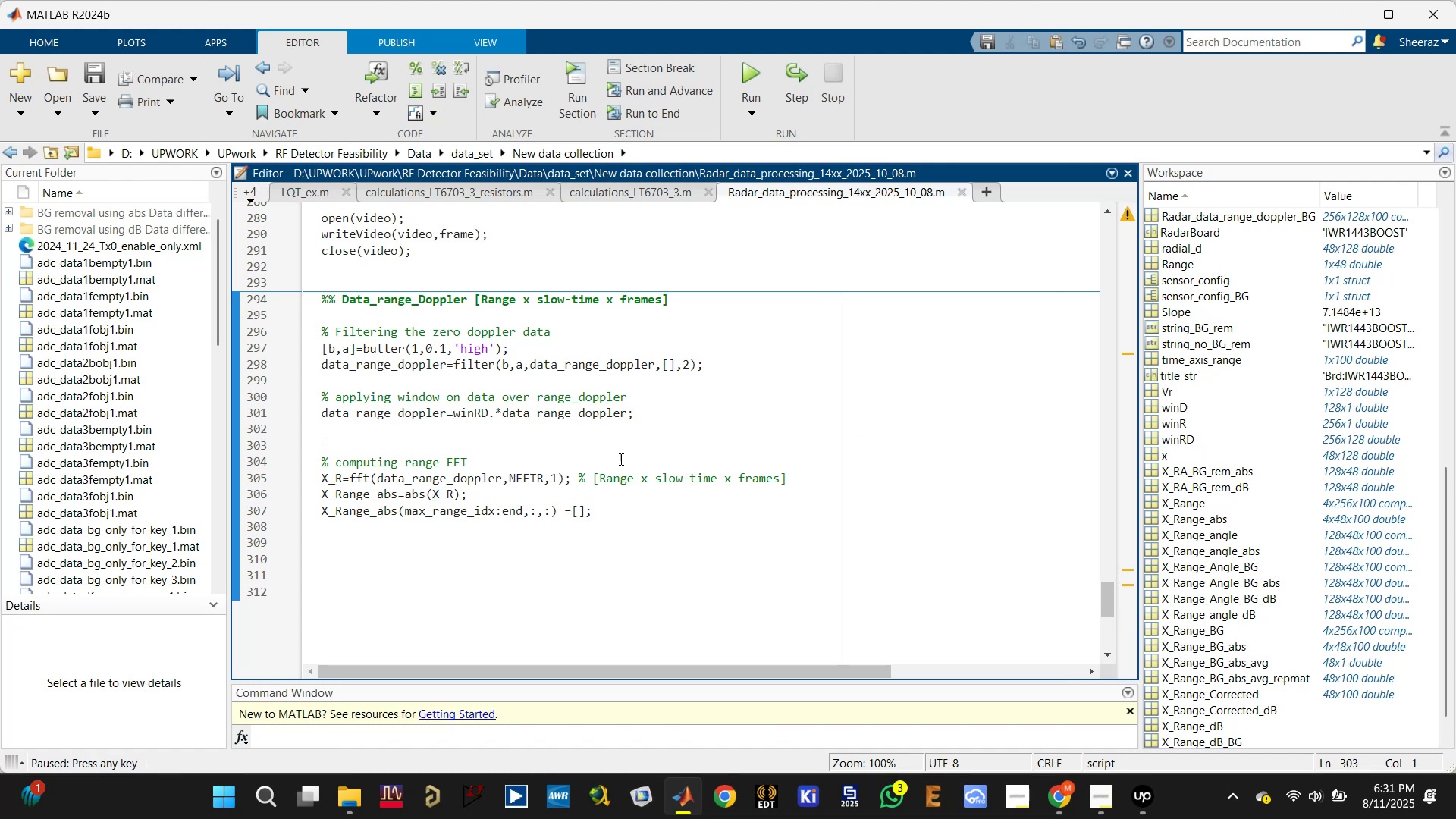 
left_click([620, 460])
 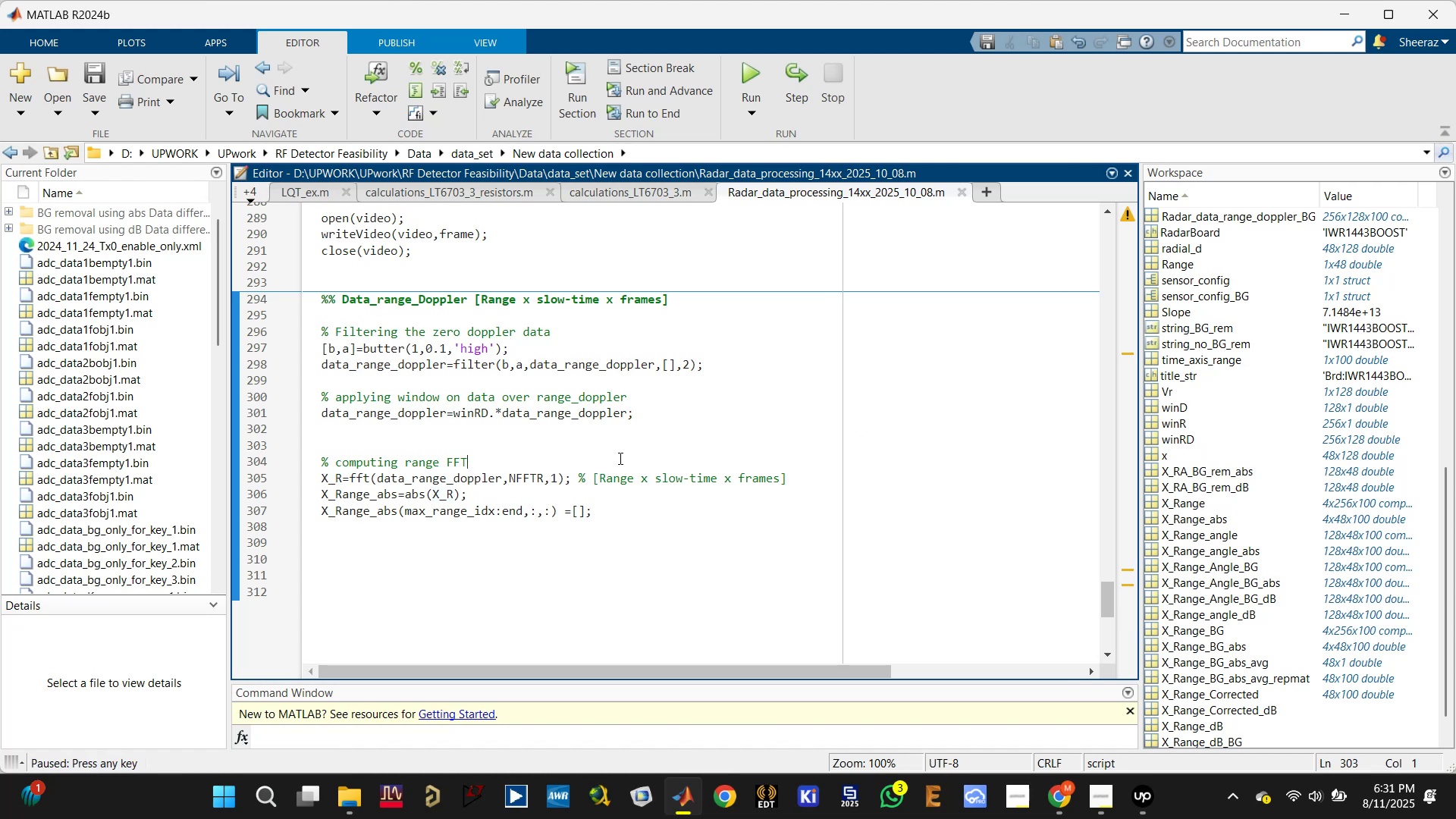 
key(Control+Enter)
 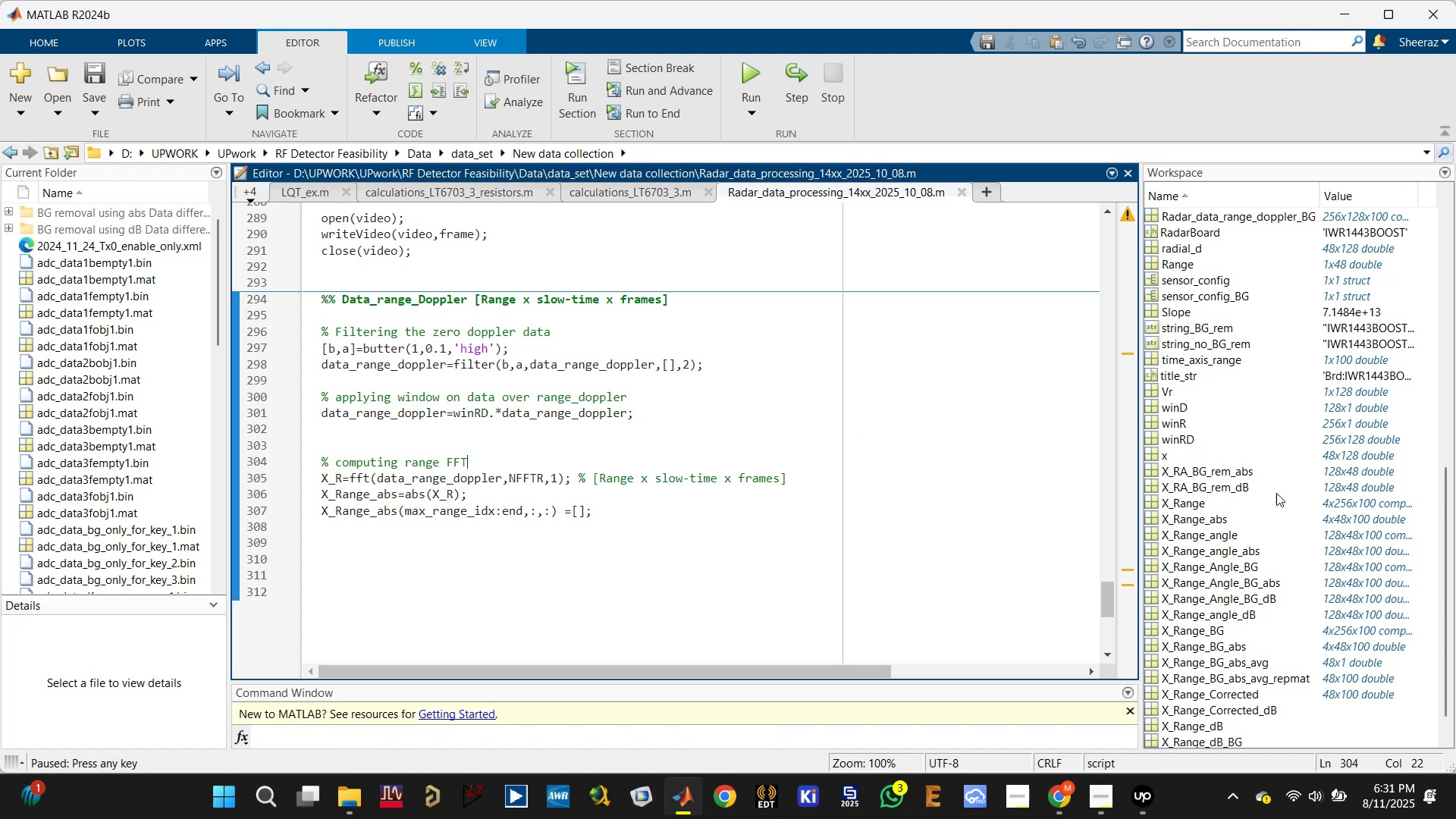 
scroll: coordinate [1216, 581], scroll_direction: down, amount: 6.0
 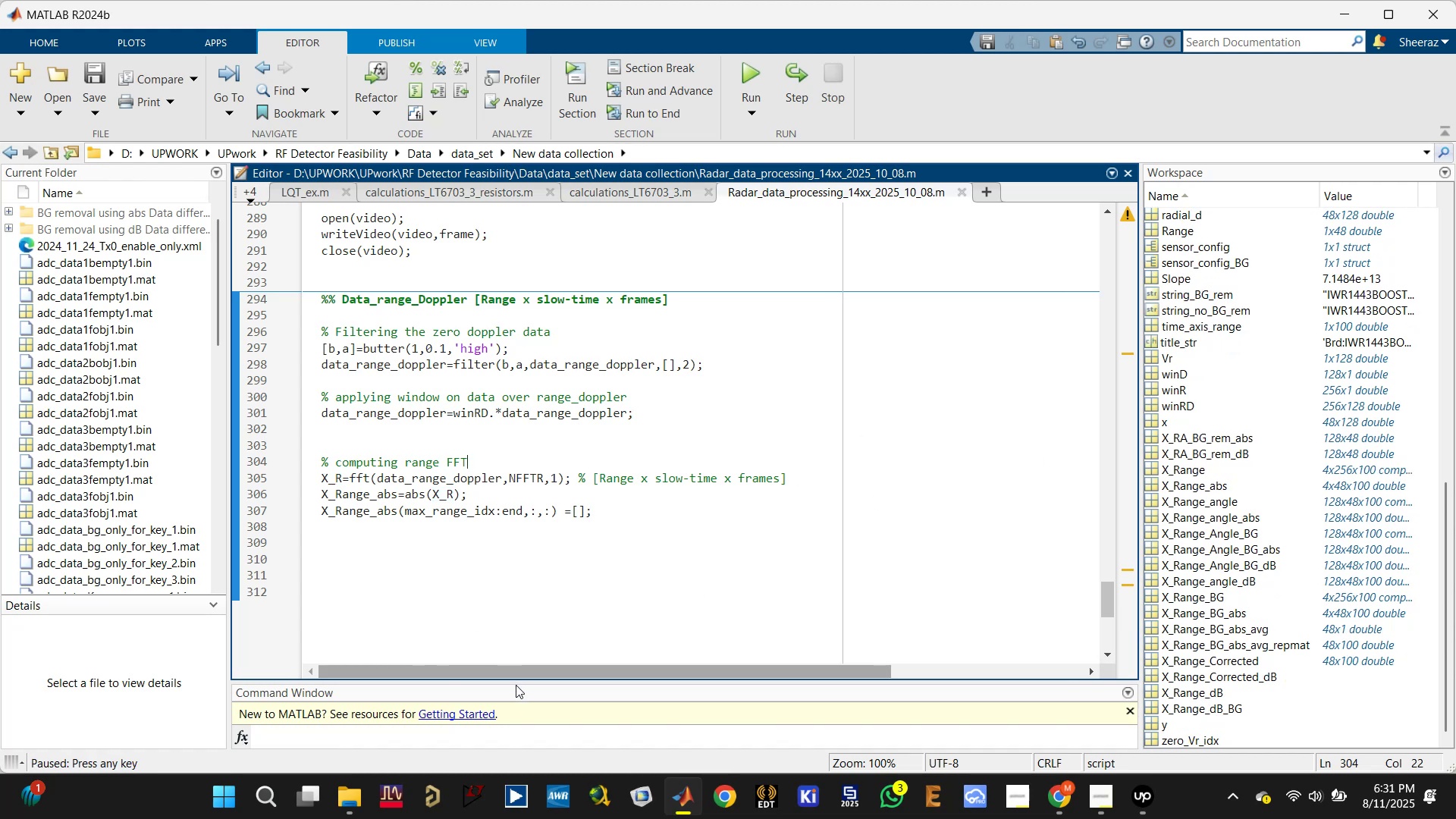 
left_click_drag(start_coordinate=[519, 681], to_coordinate=[532, 599])
 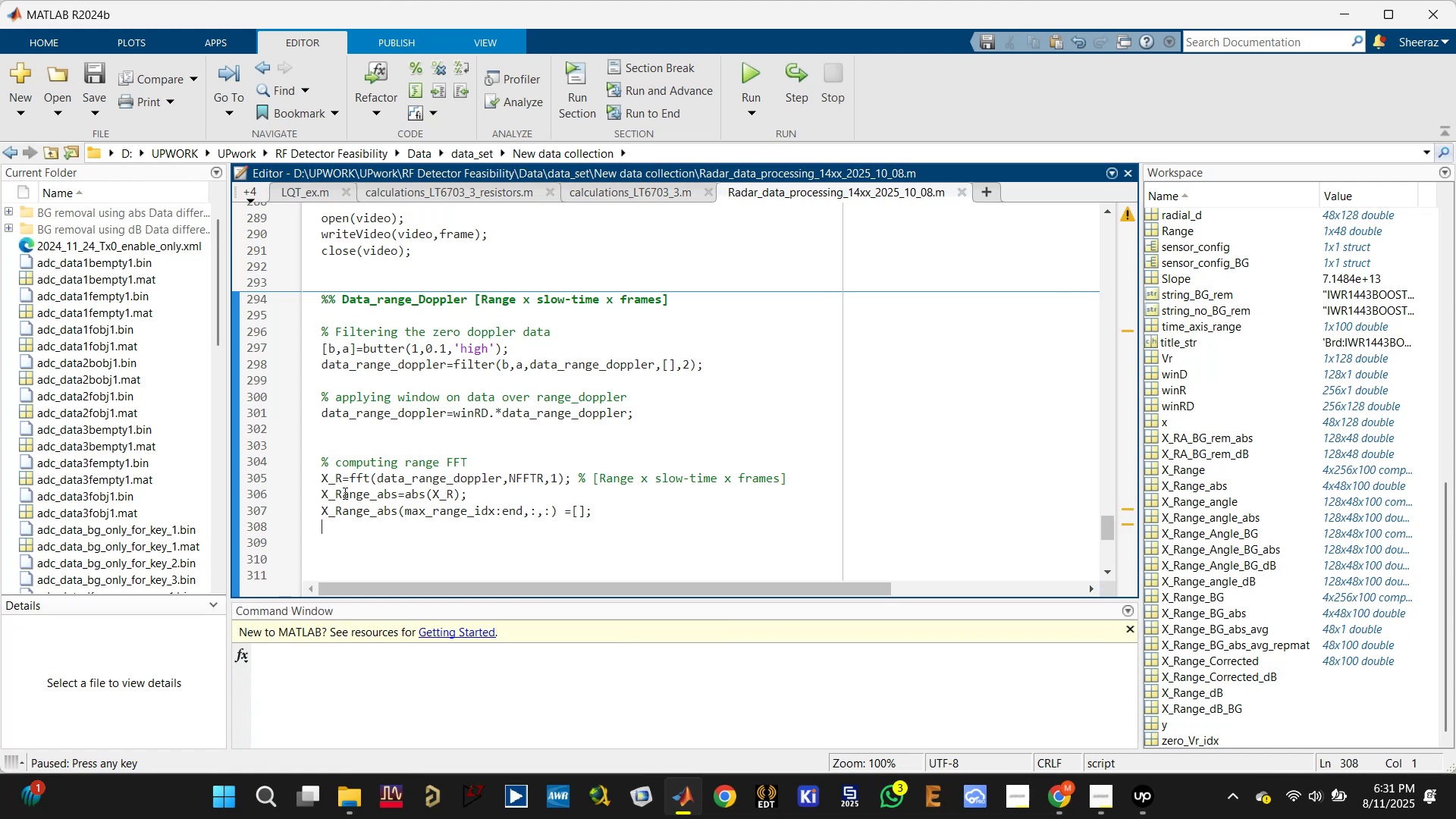 
left_click([337, 482])
 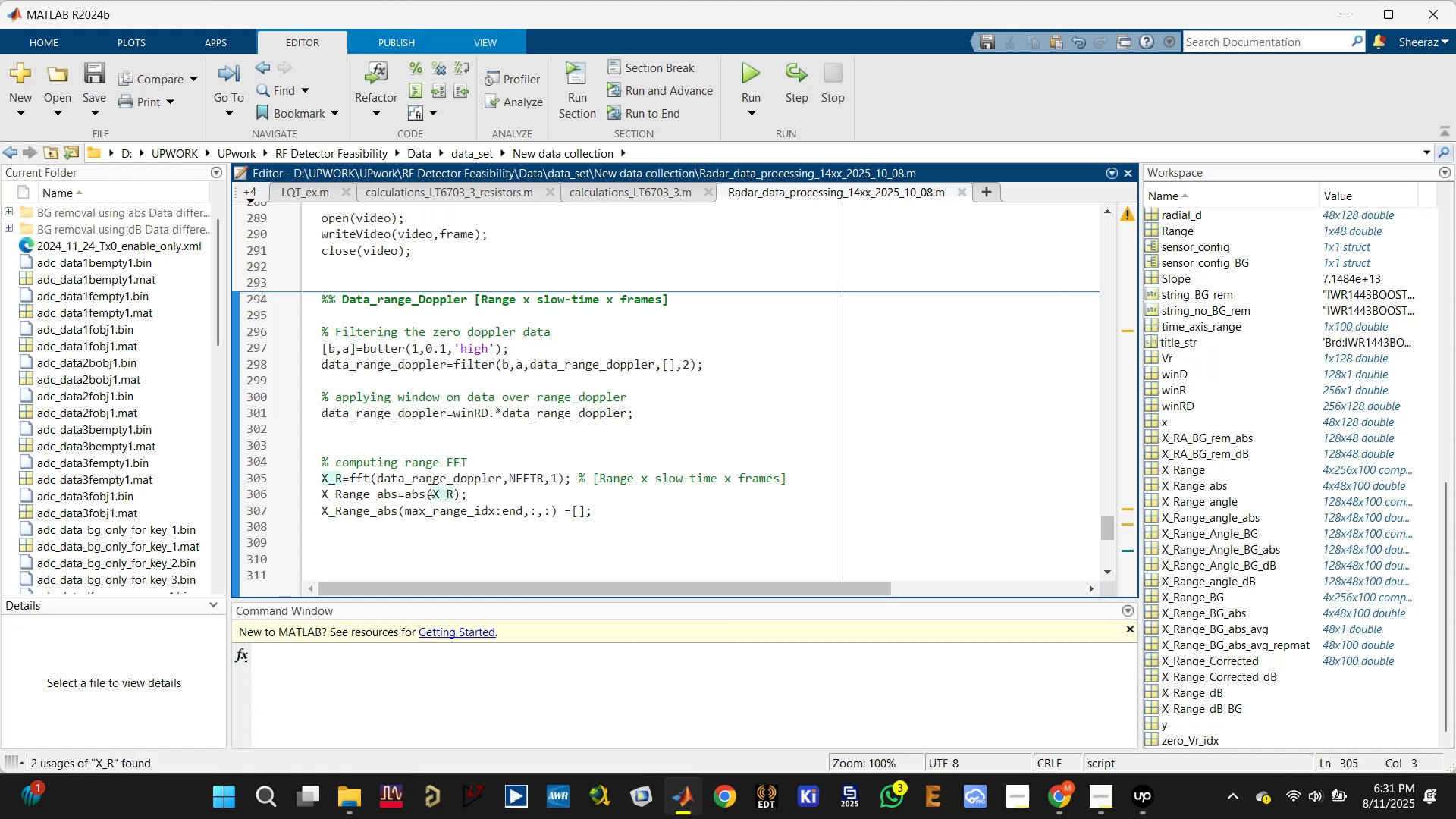 
left_click([438, 482])
 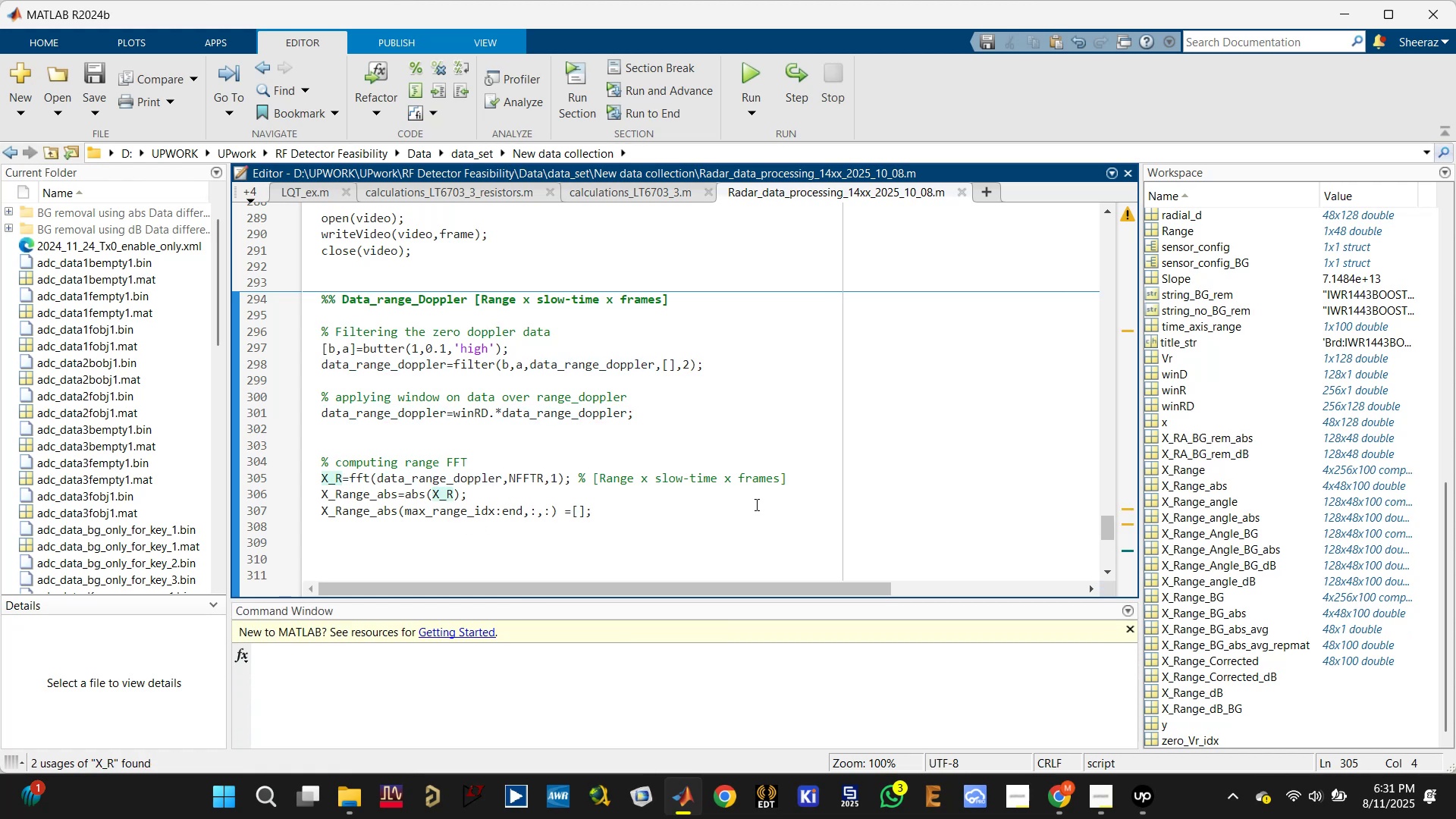 
scroll: coordinate [1234, 446], scroll_direction: up, amount: 19.0
 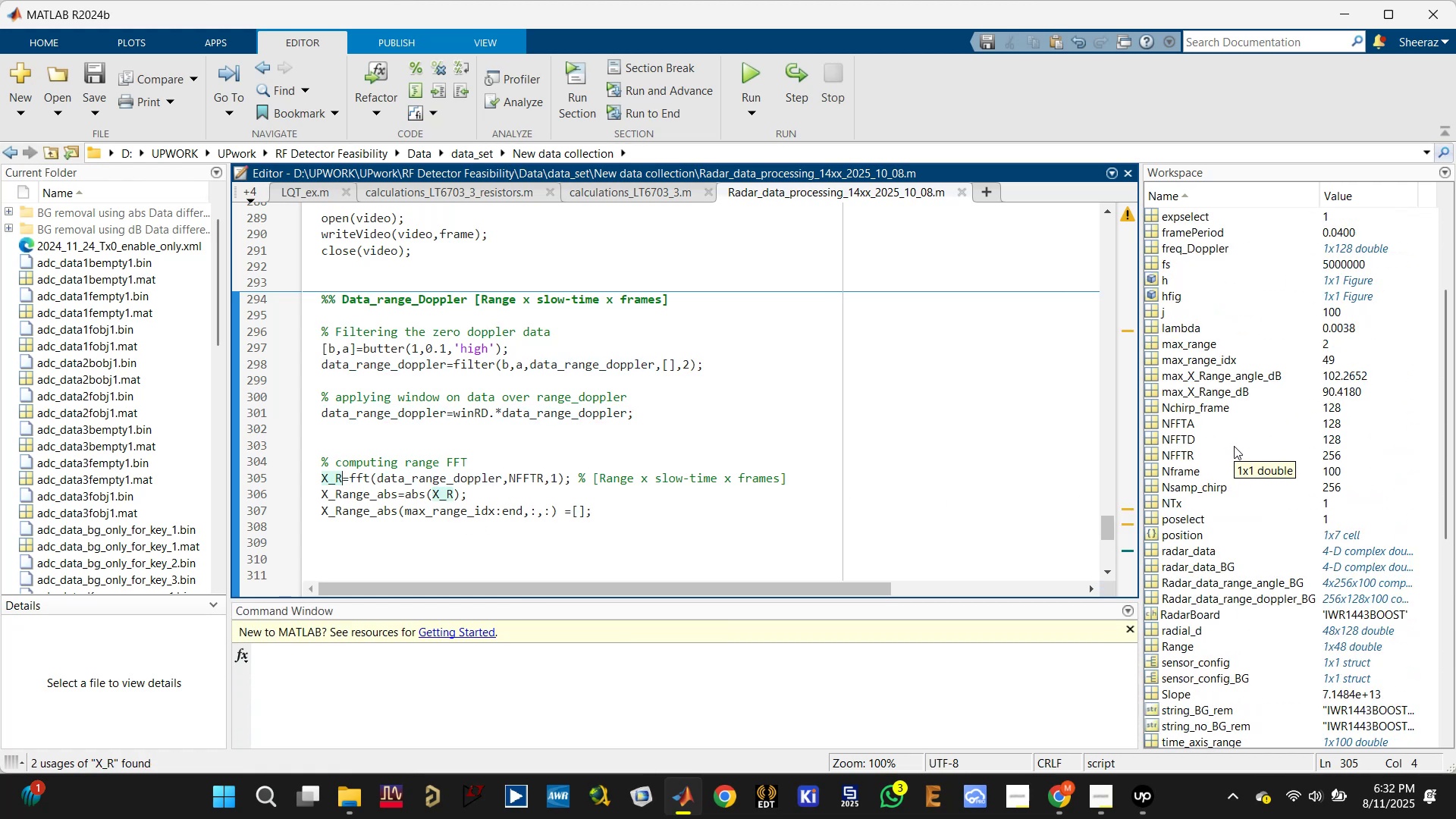 
scroll: coordinate [1230, 453], scroll_direction: down, amount: 8.0
 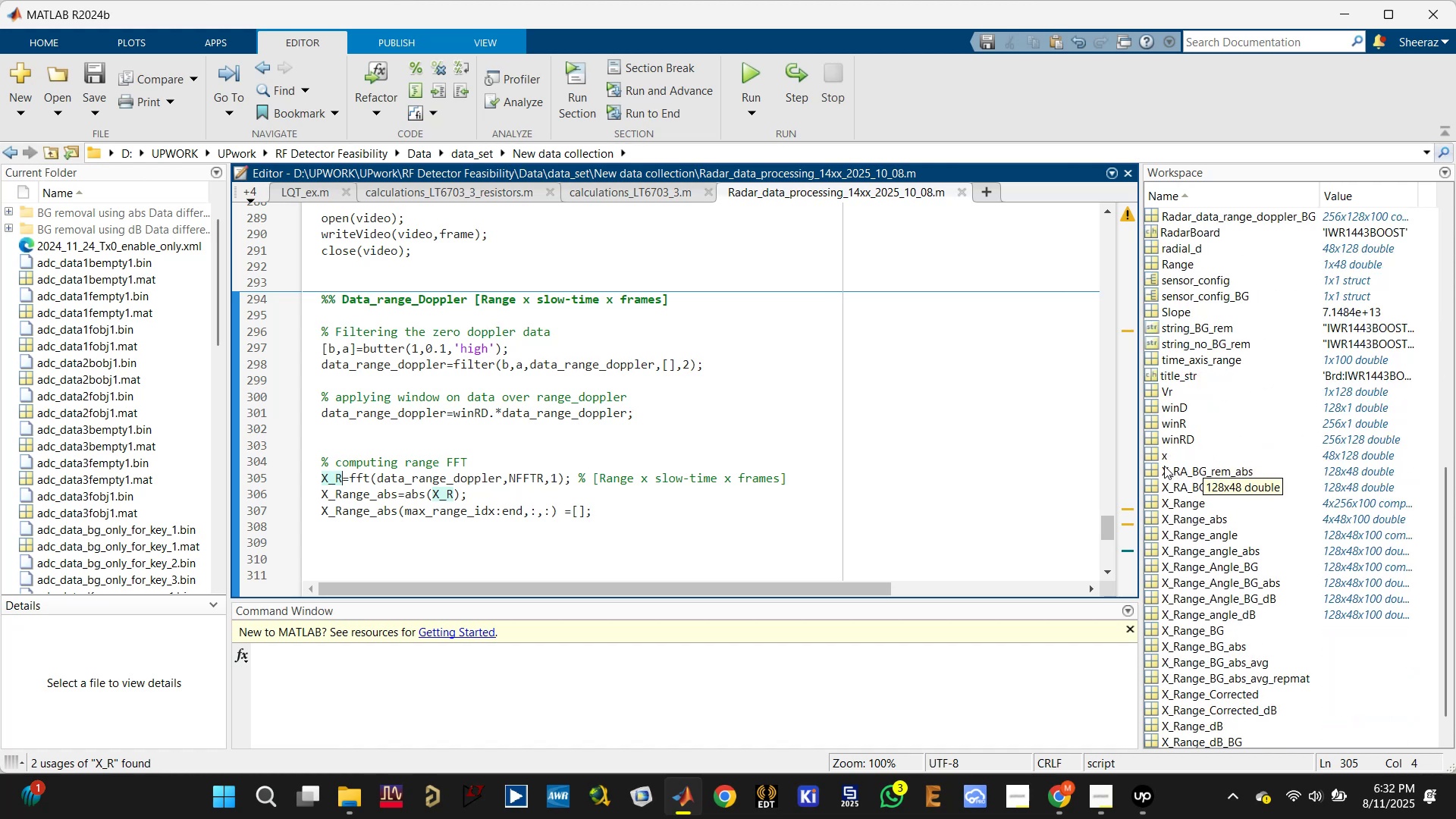 
left_click([1159, 457])
 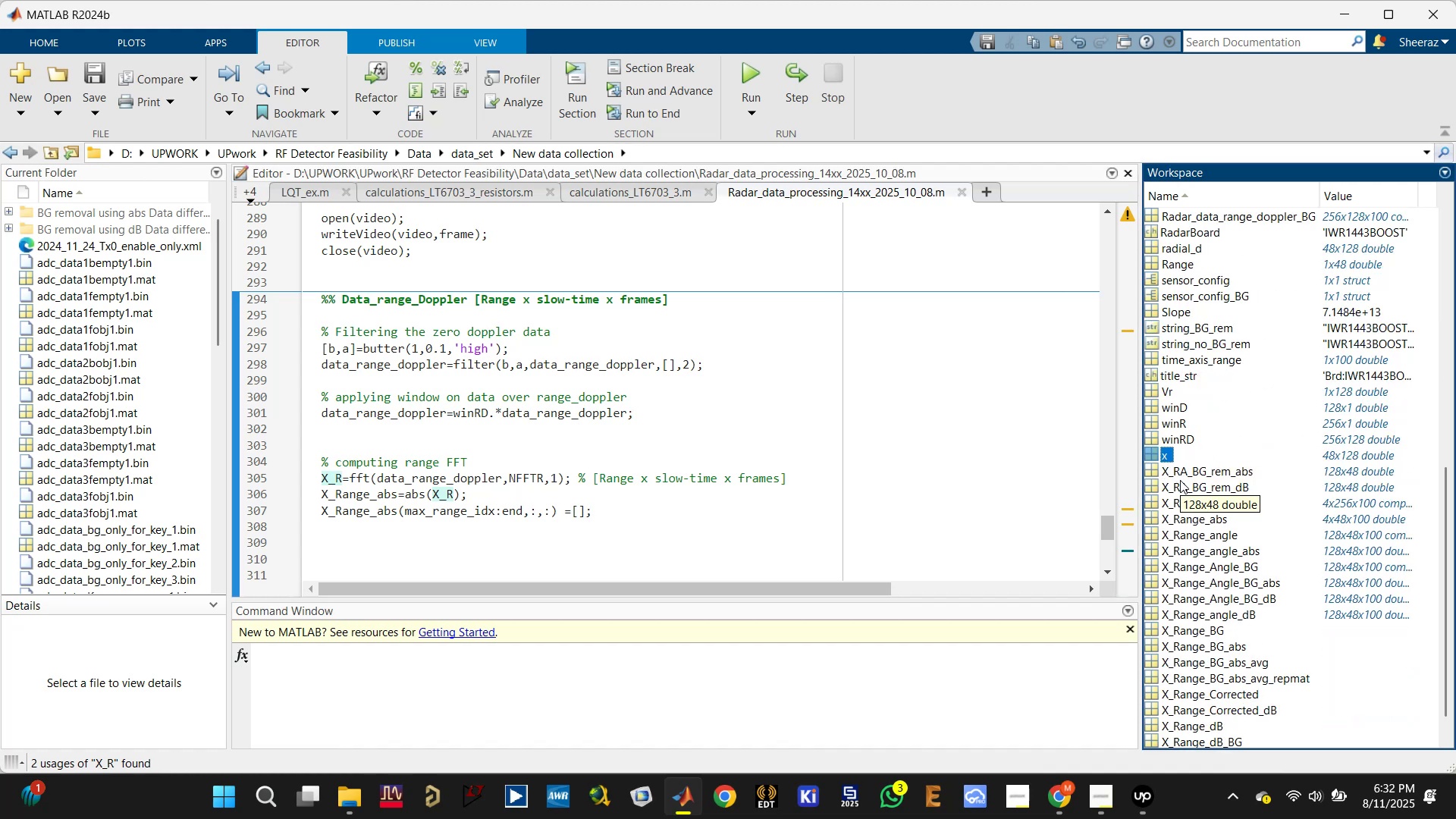 
scroll: coordinate [1188, 479], scroll_direction: down, amount: 5.0
 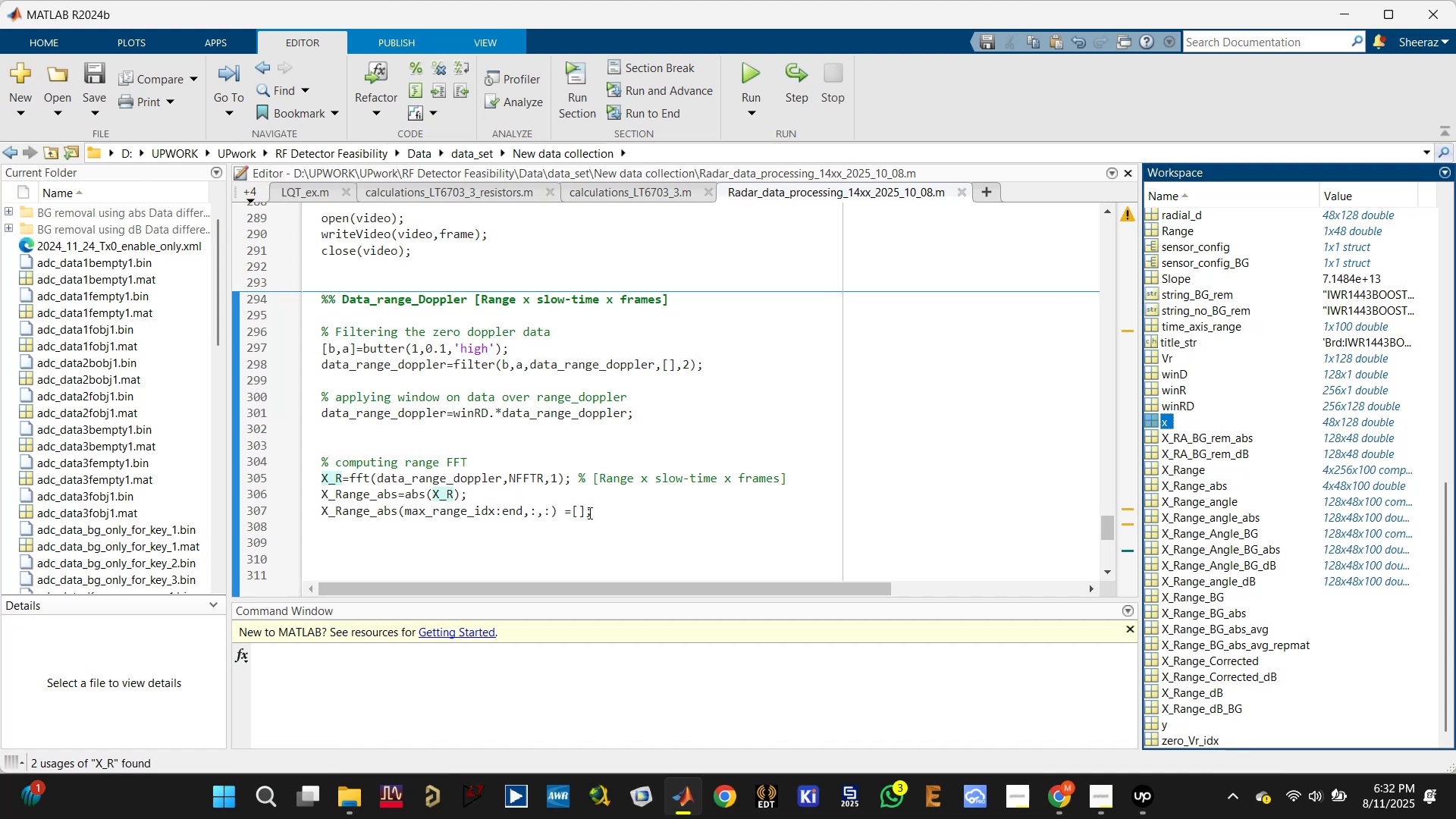 
left_click([545, 471])
 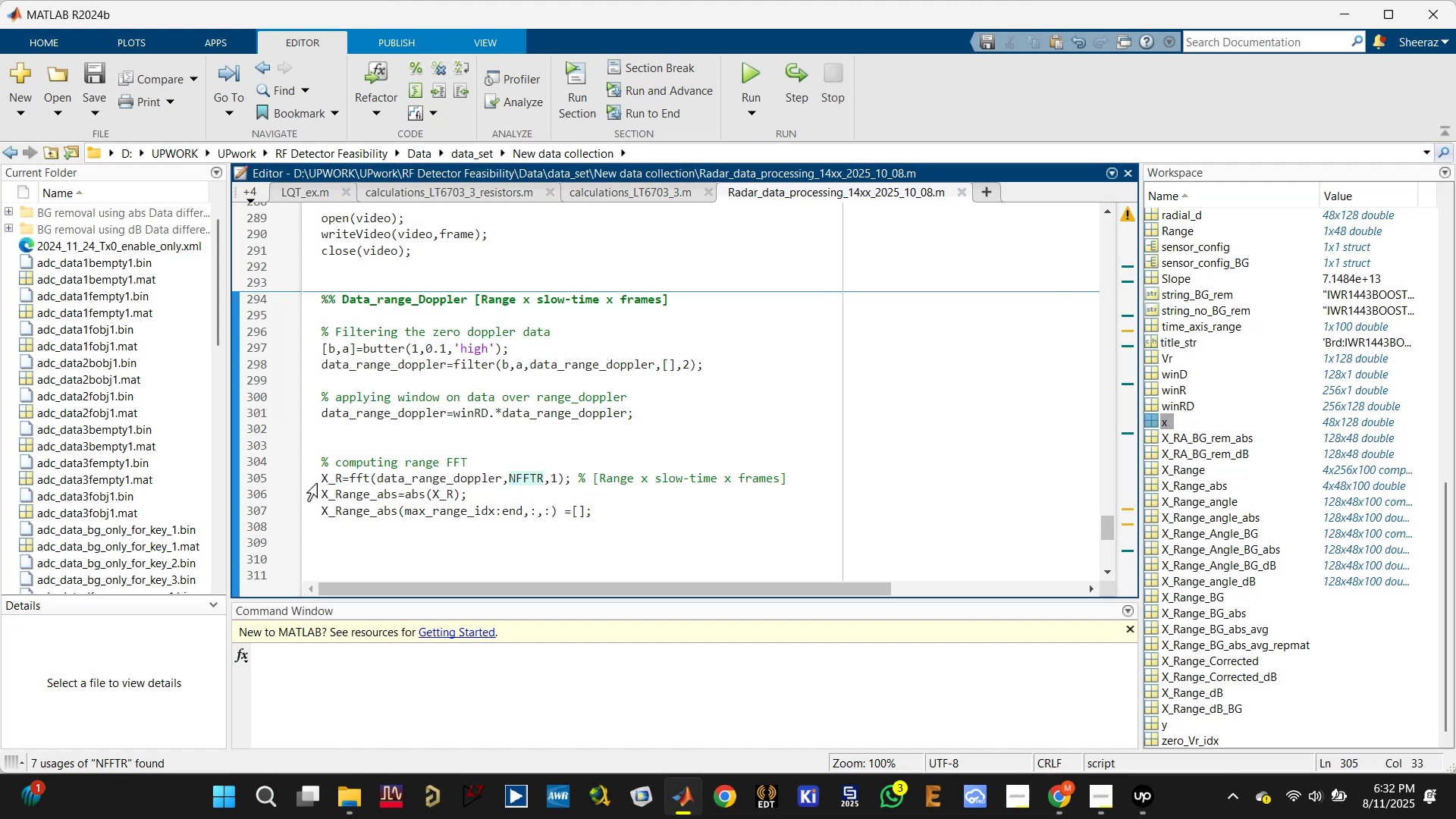 
left_click([337, 473])
 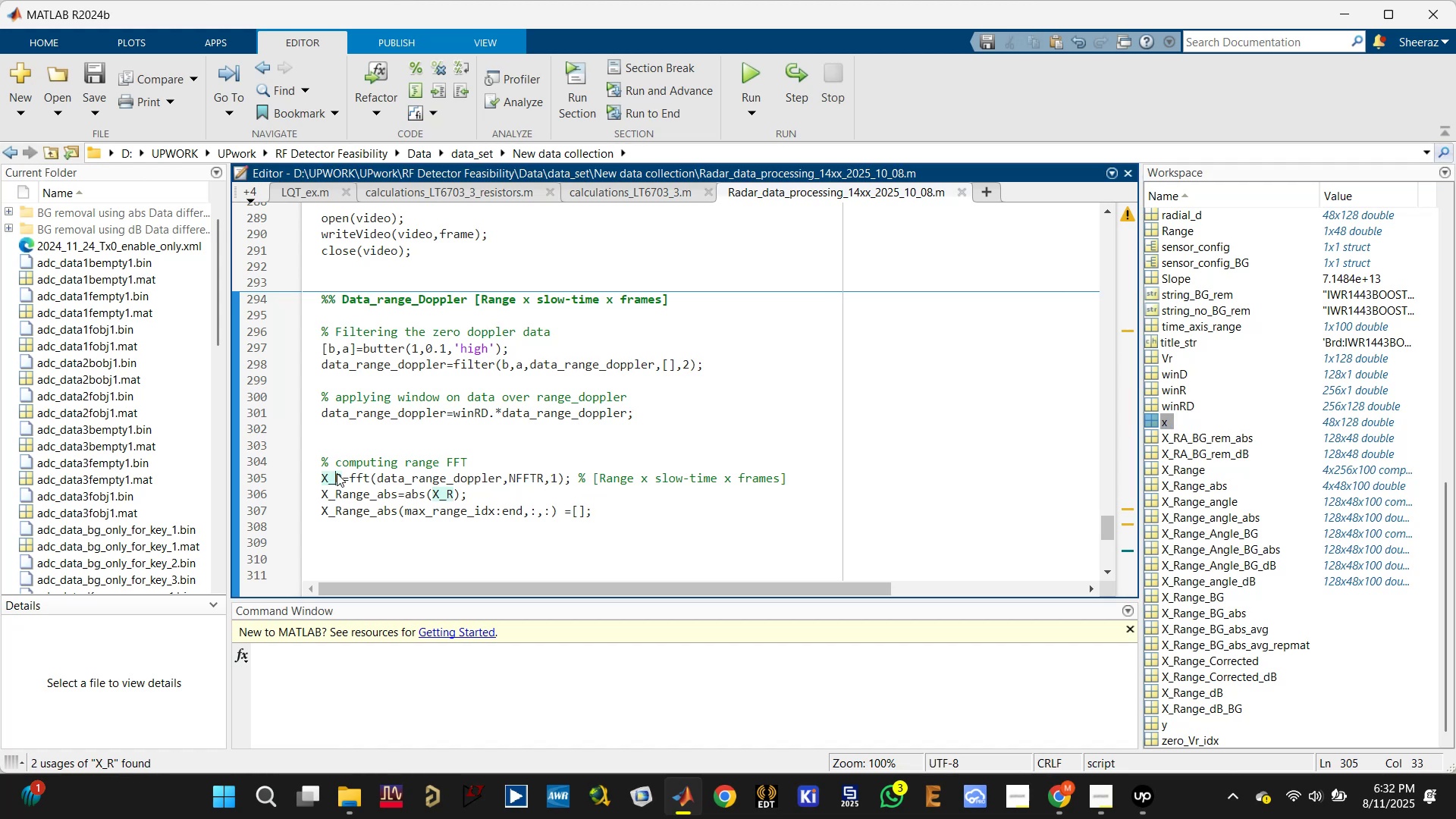 
key(Control+S)
 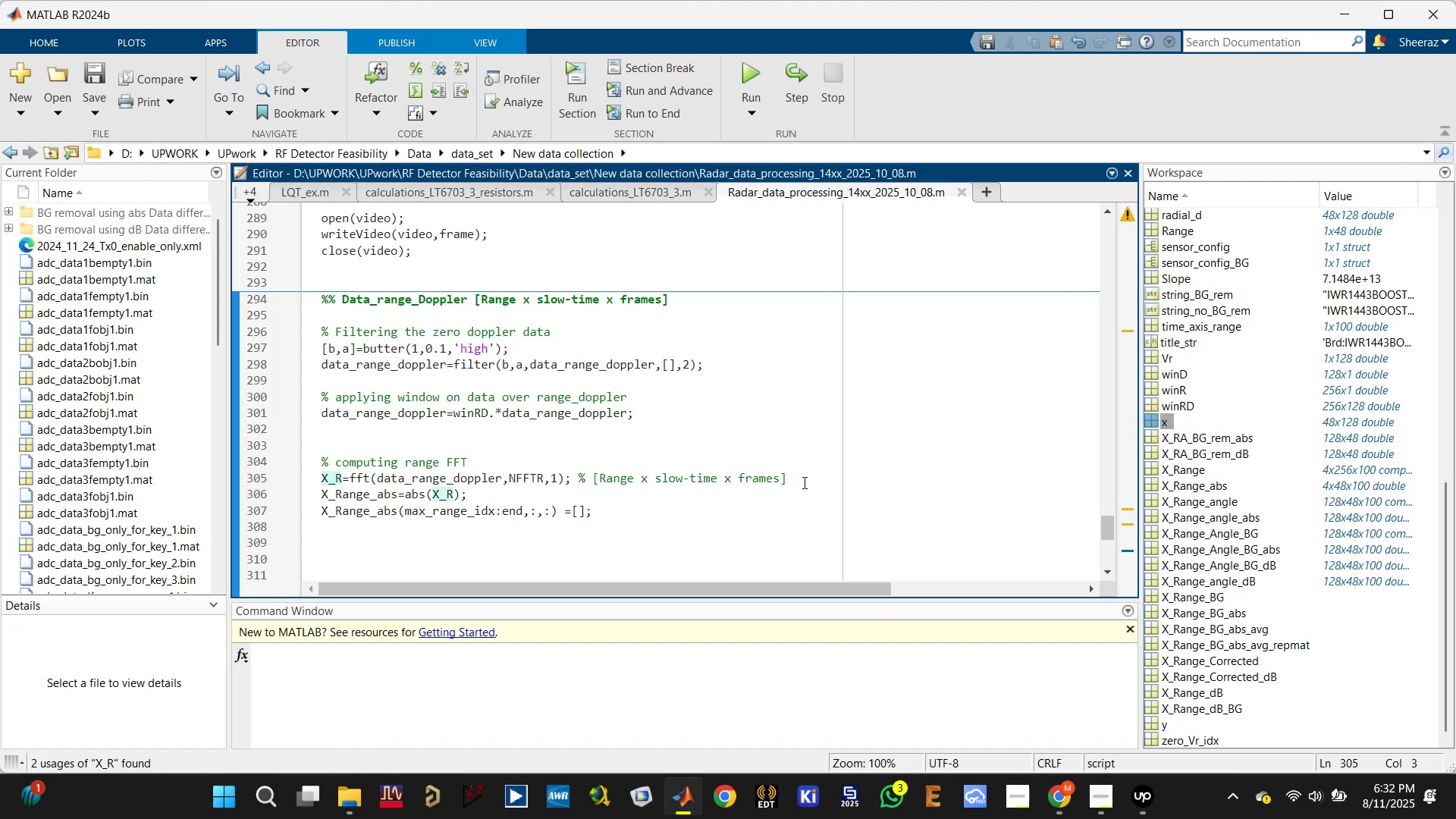 
left_click([846, 481])
 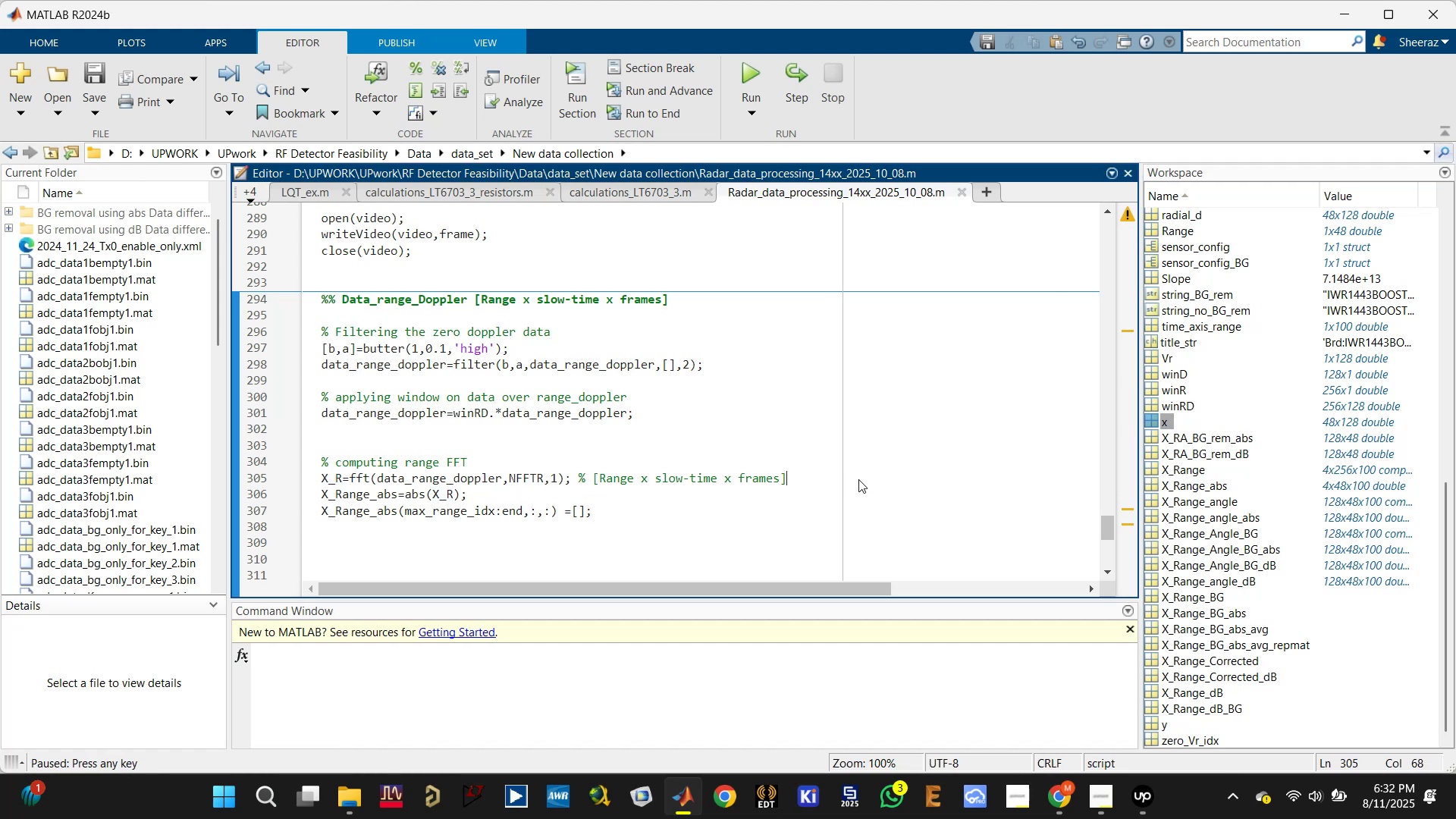 
key(Enter)
 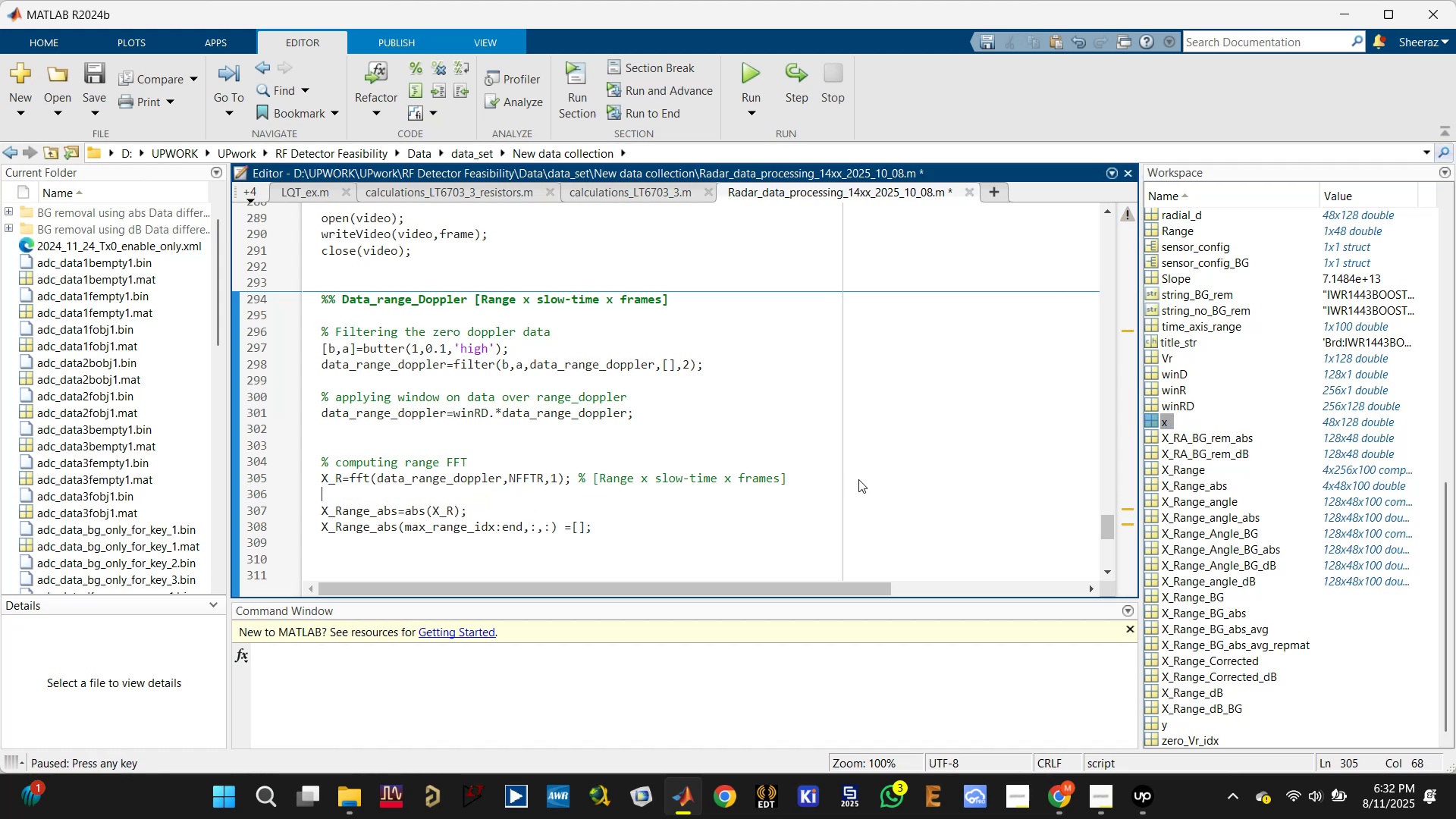 
key(Enter)
 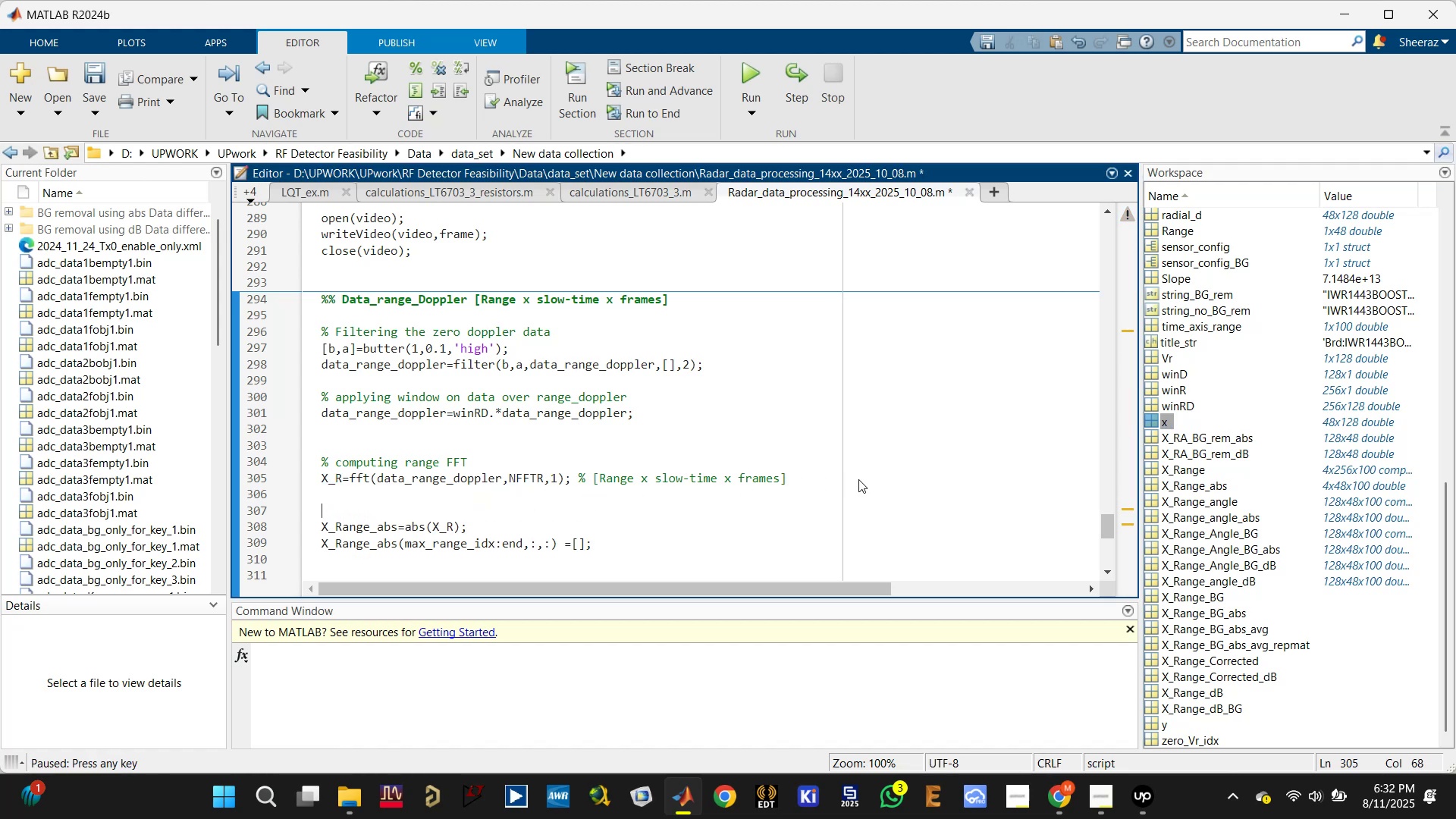 
type(%%)
 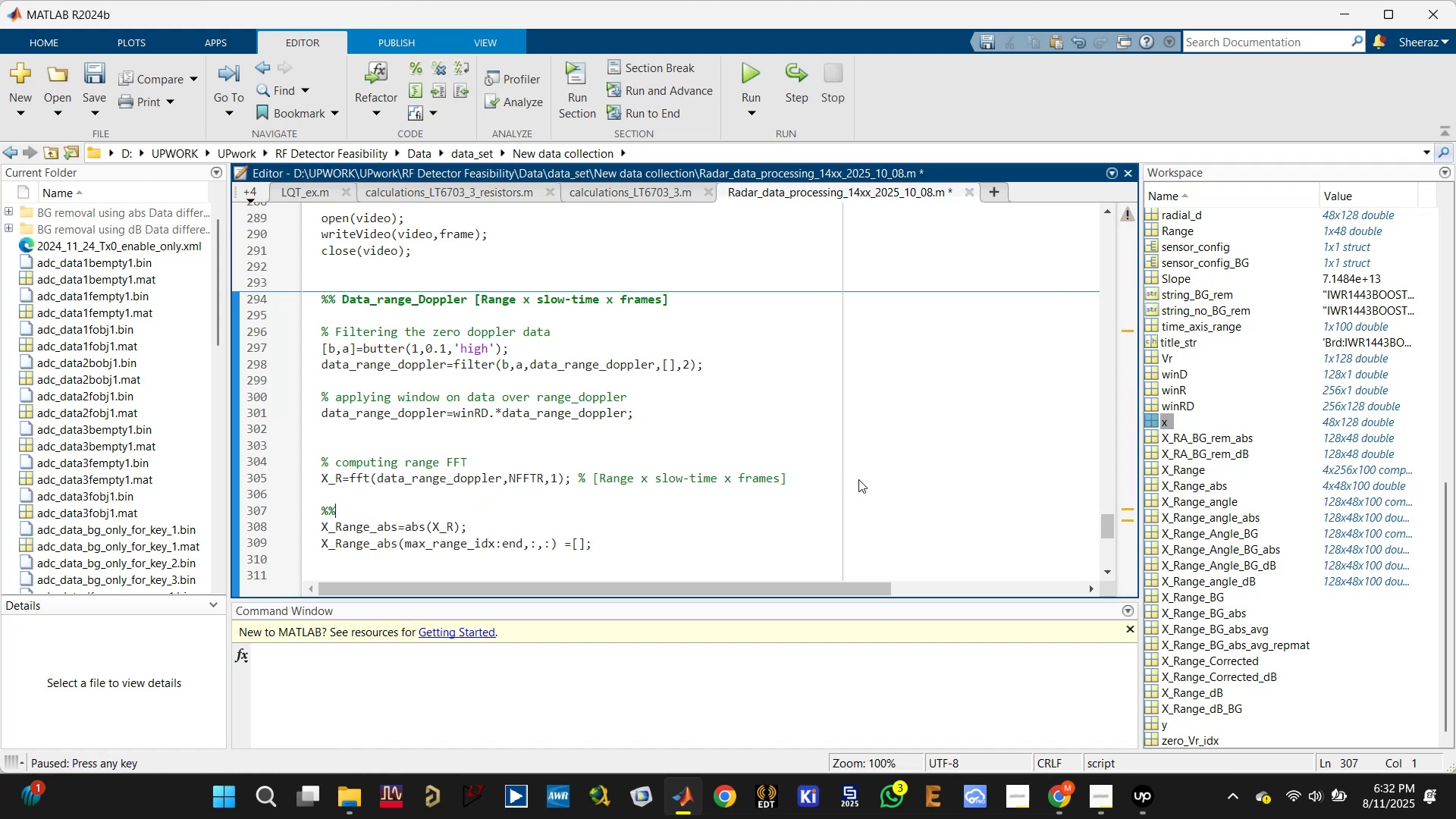 
key(ArrowUp)
 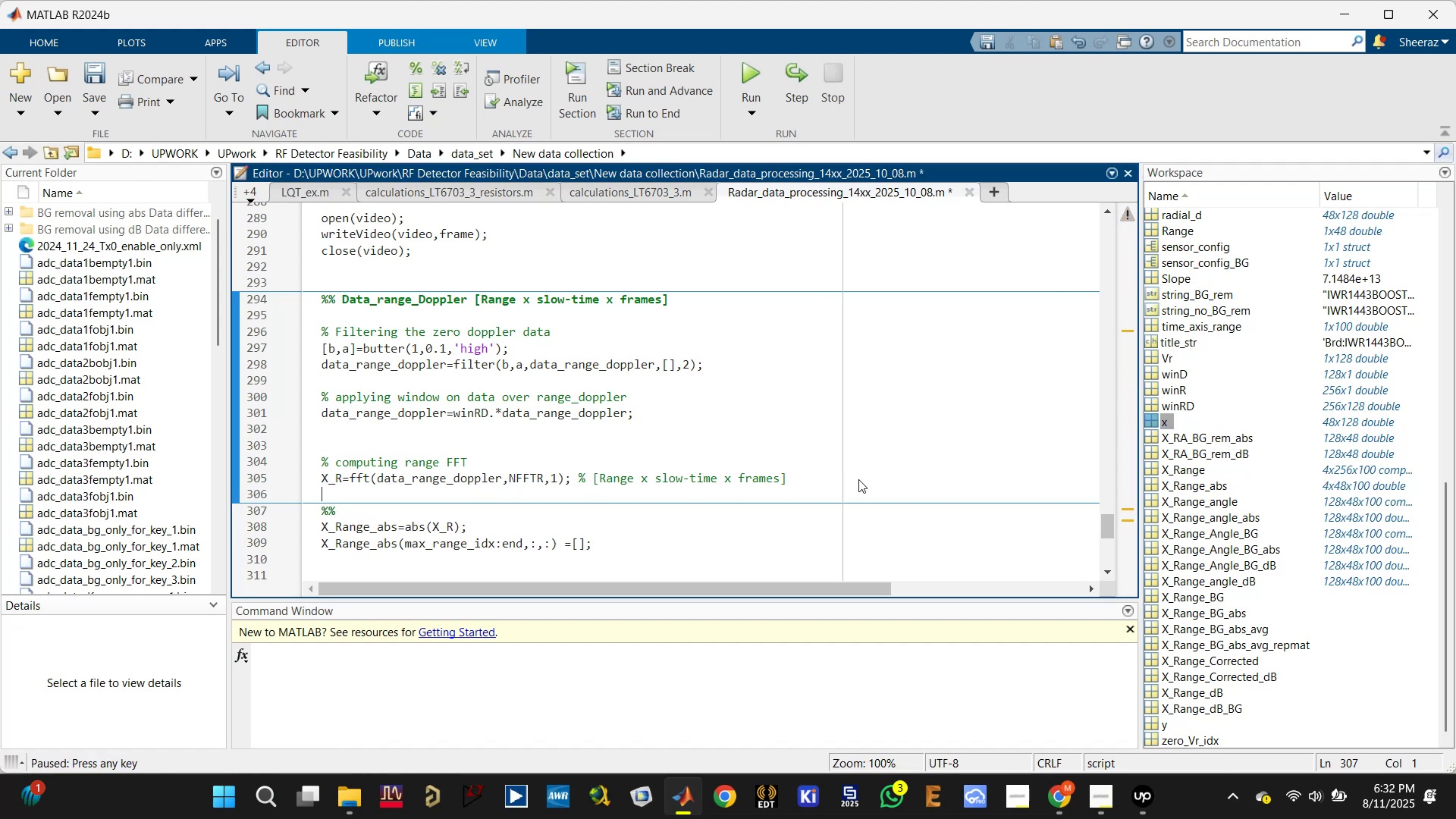 
key(ArrowUp)
 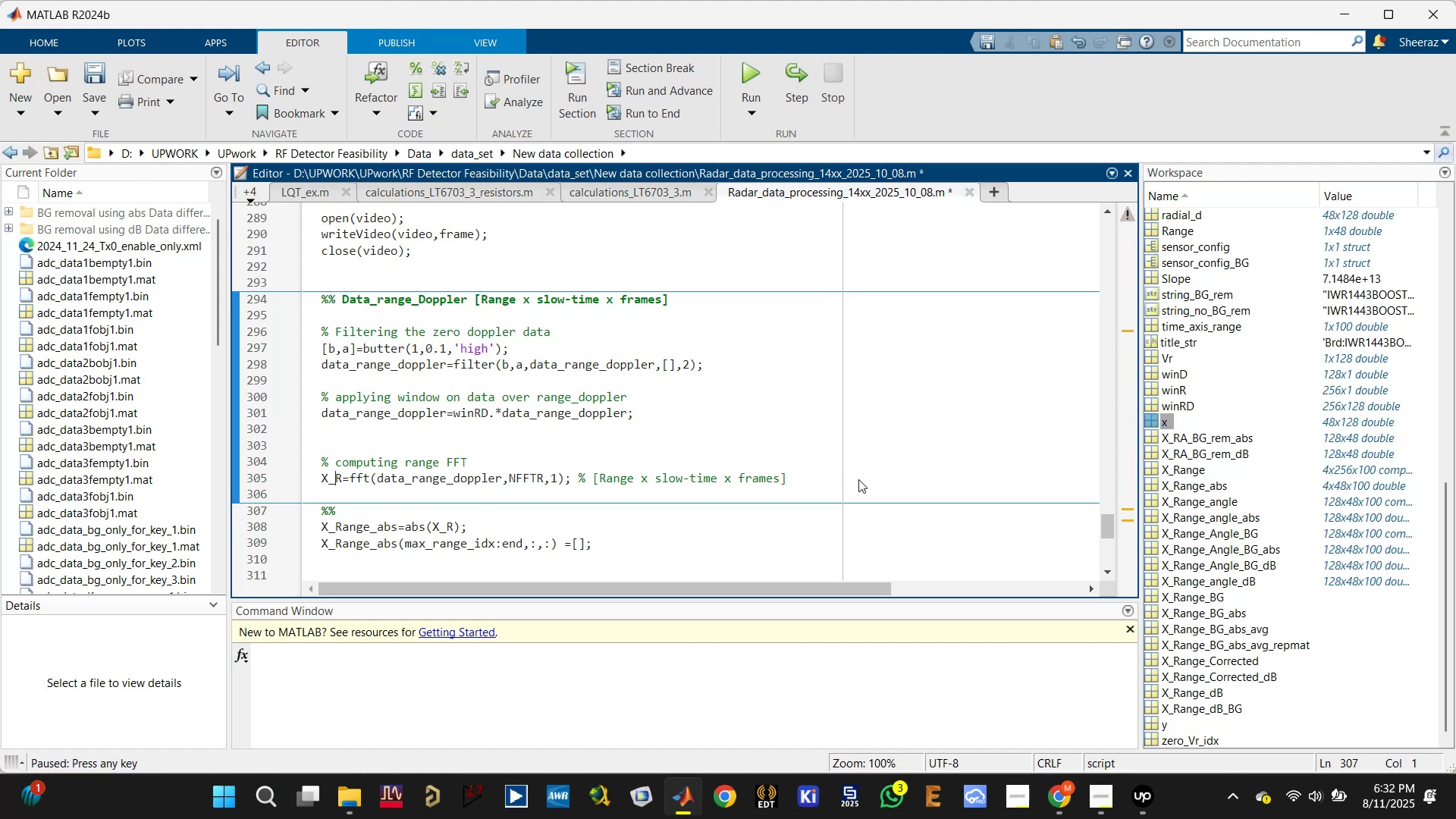 
key(ArrowUp)
 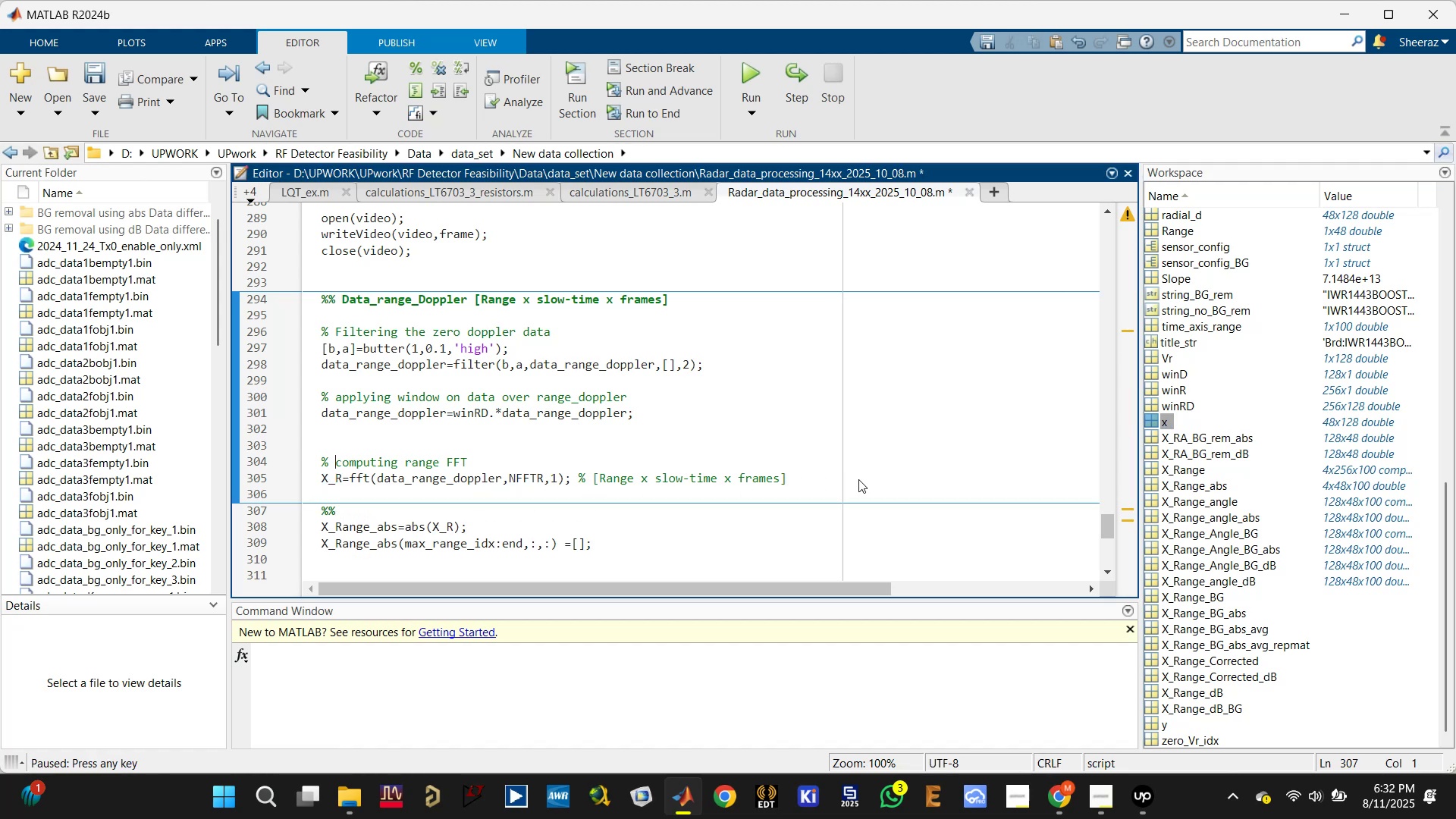 
key(ArrowUp)
 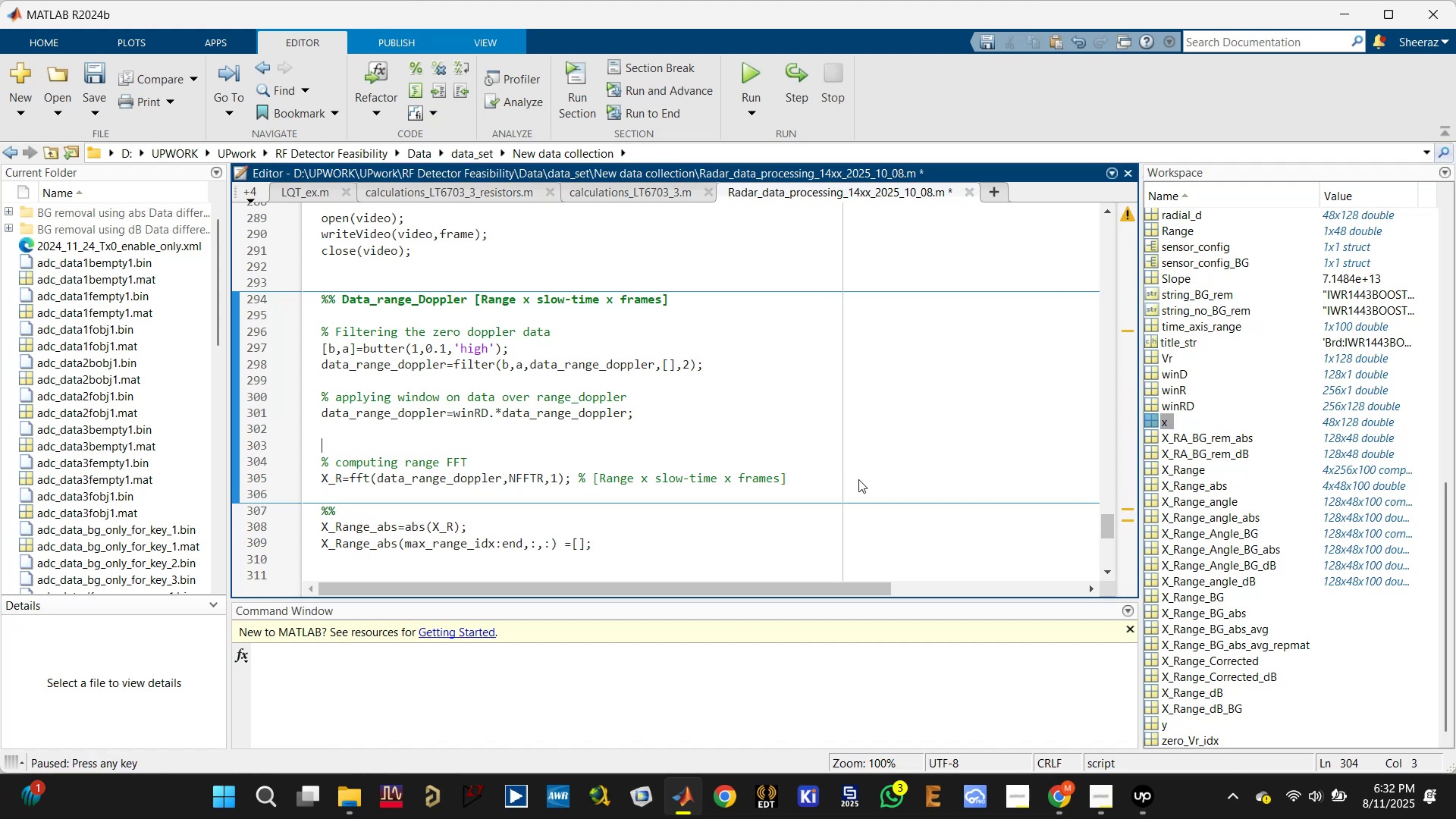 
type(%%)
 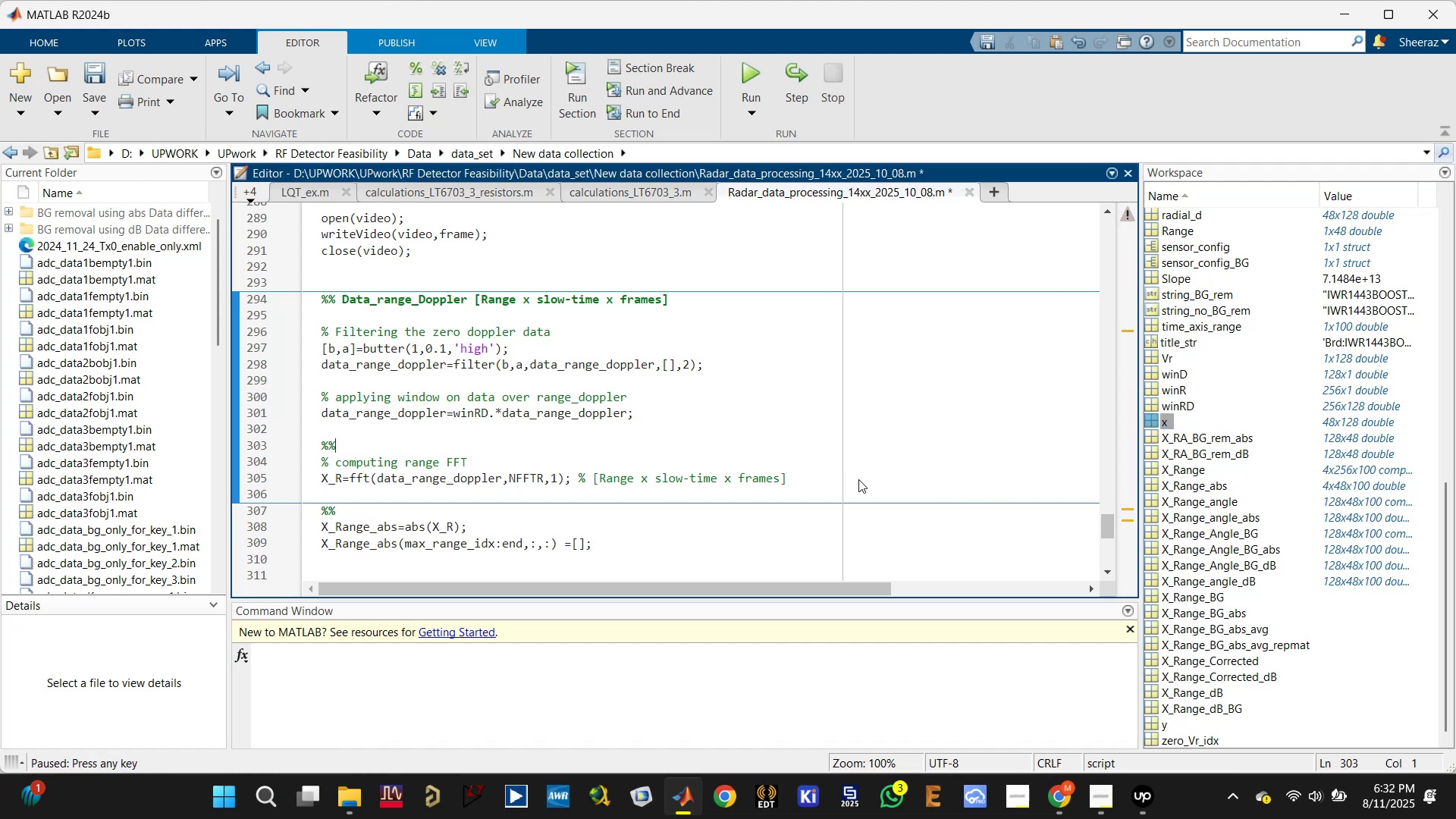 
key(Control+Enter)
 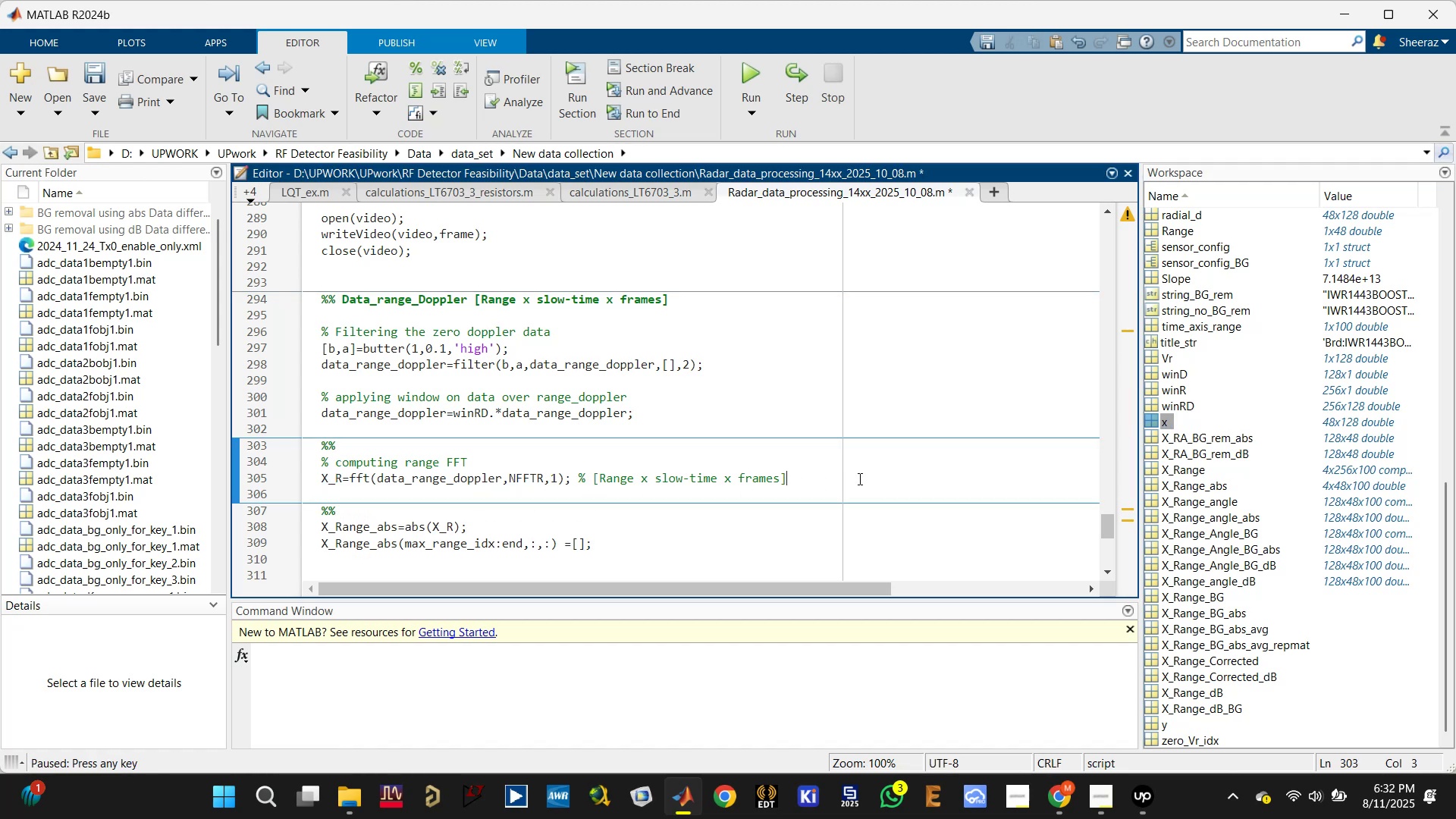 
left_click([840, 479])
 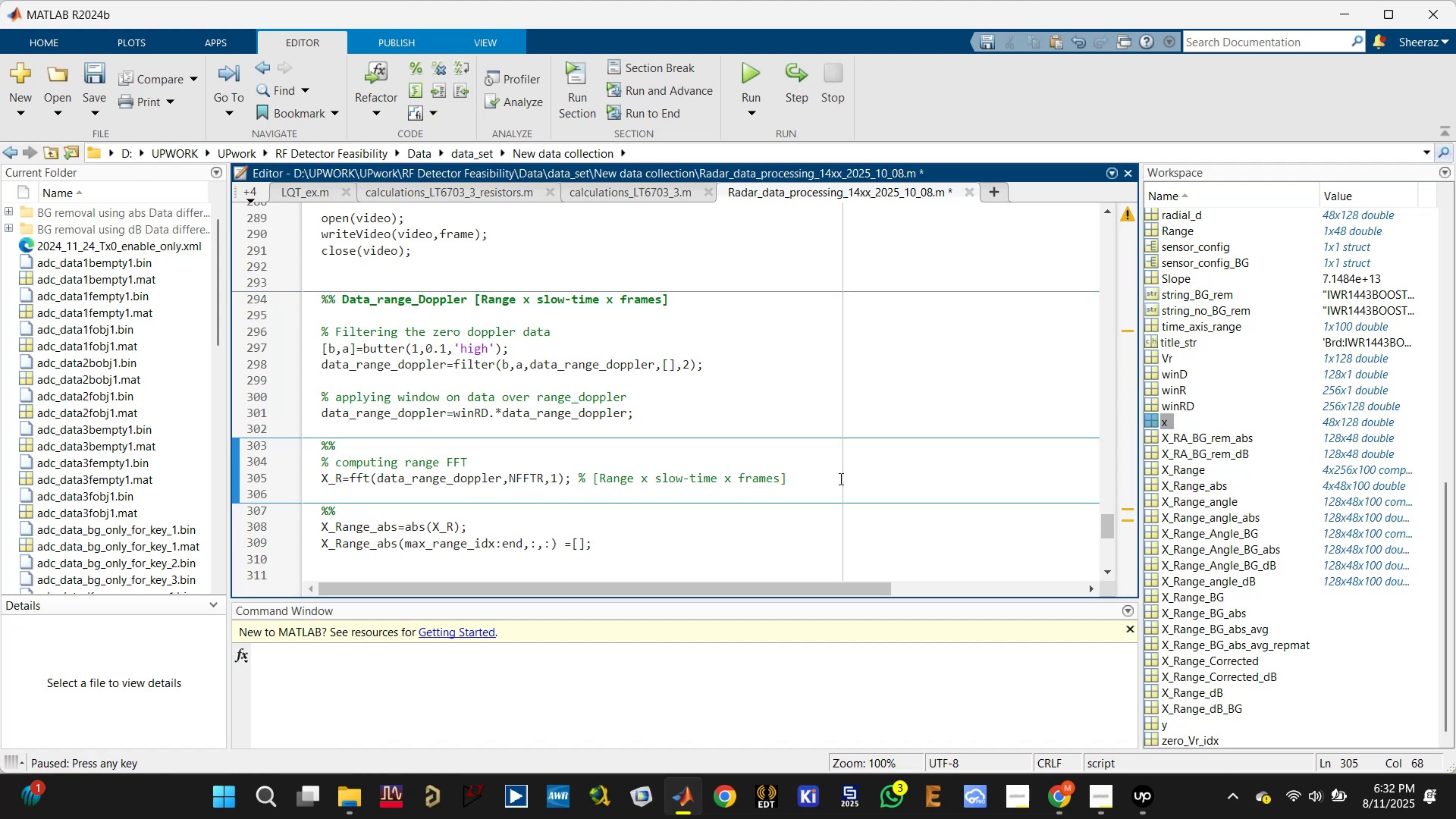 
key(Control+Enter)
 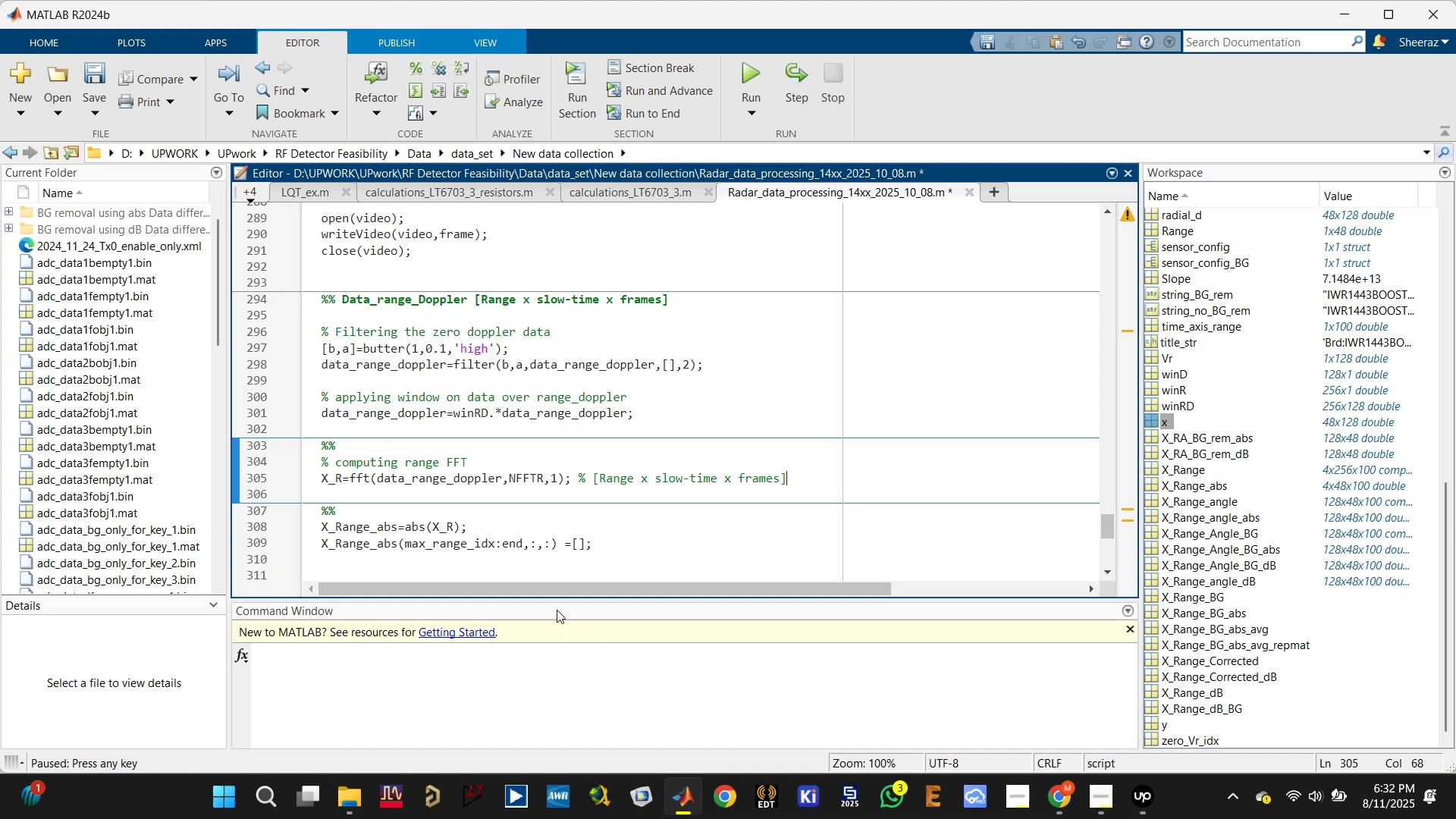 
double_click([331, 480])
 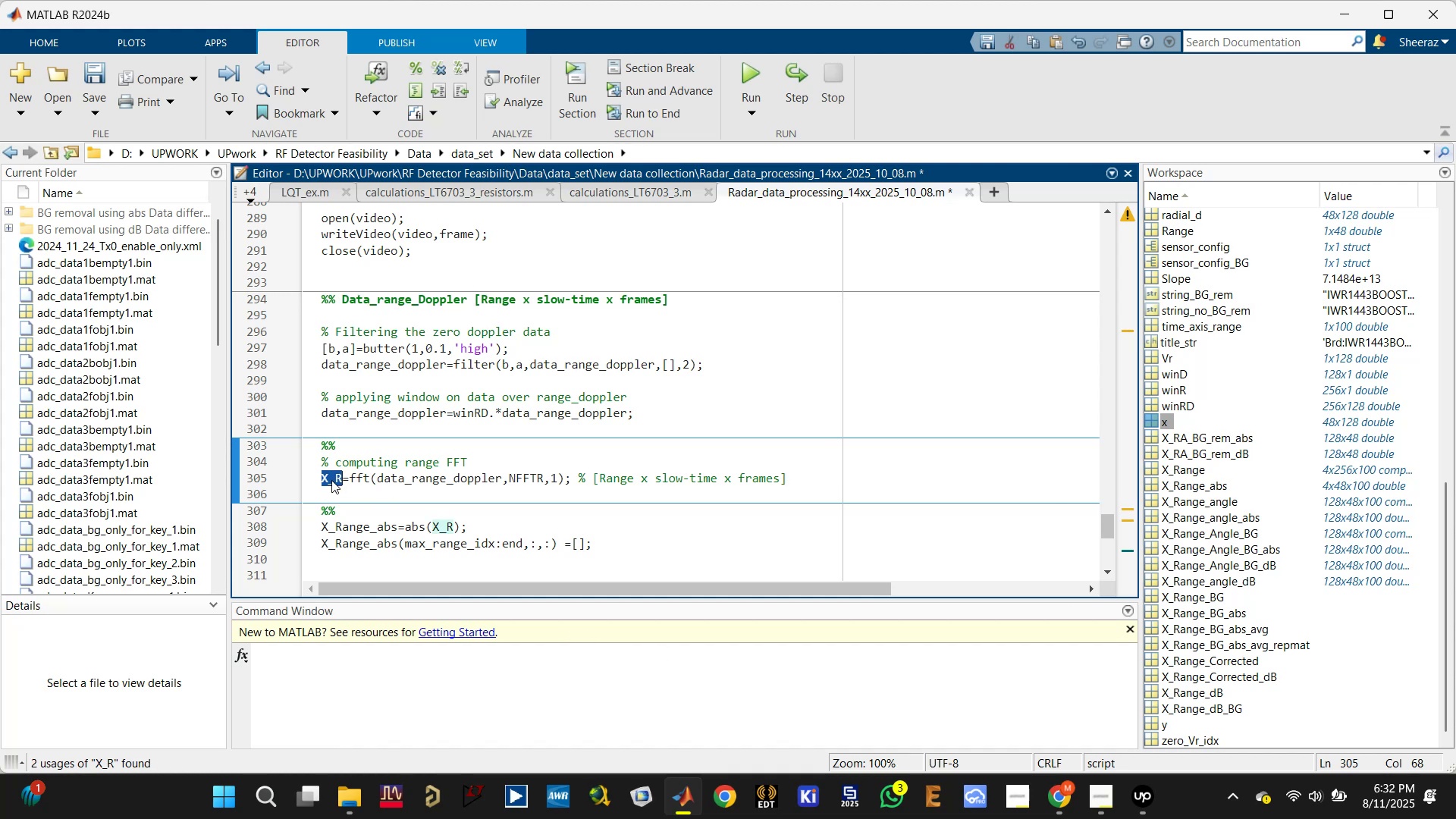 
key(Control+C)
 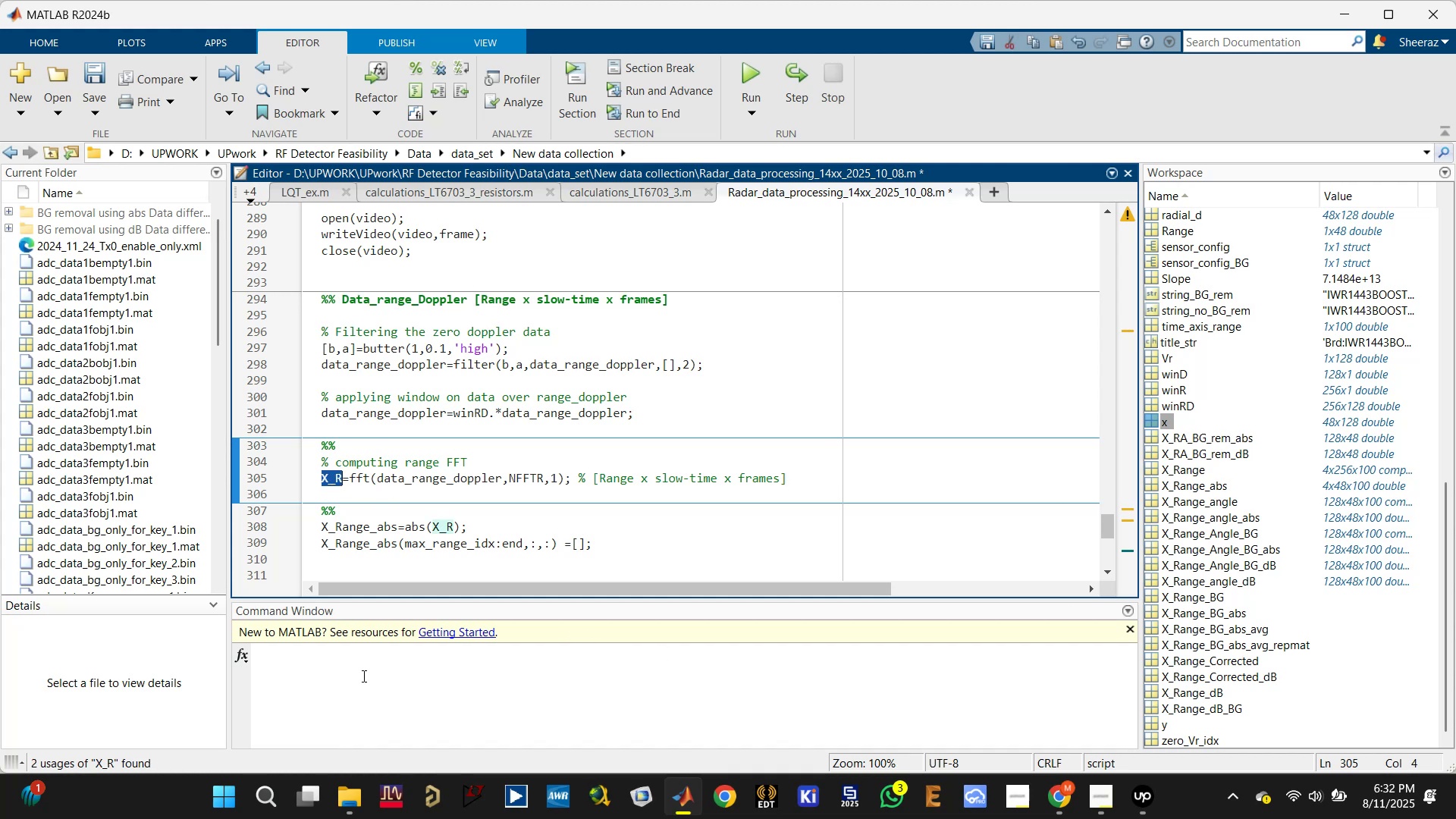 
left_click([362, 676])
 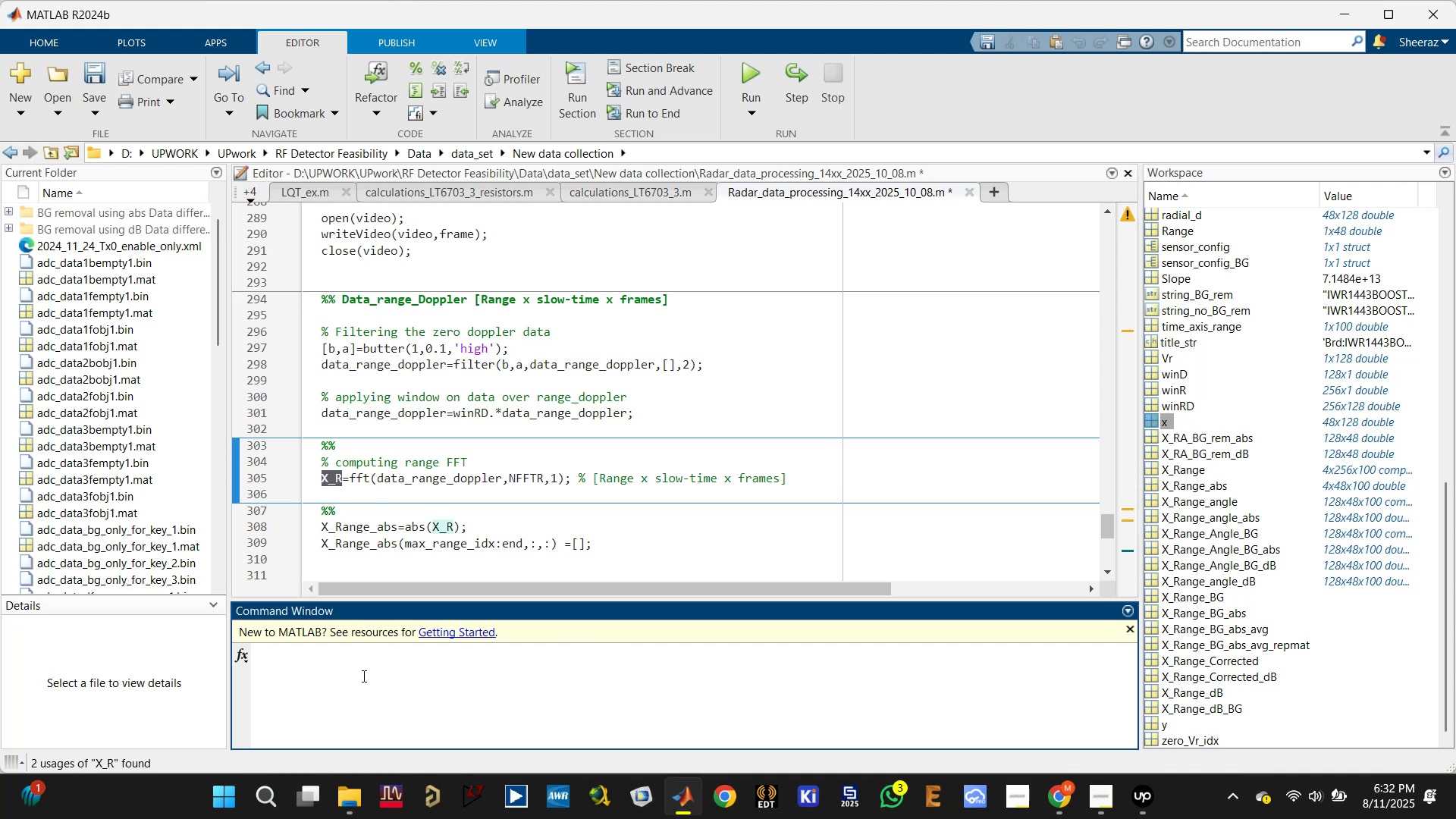 
key(Control+V)
 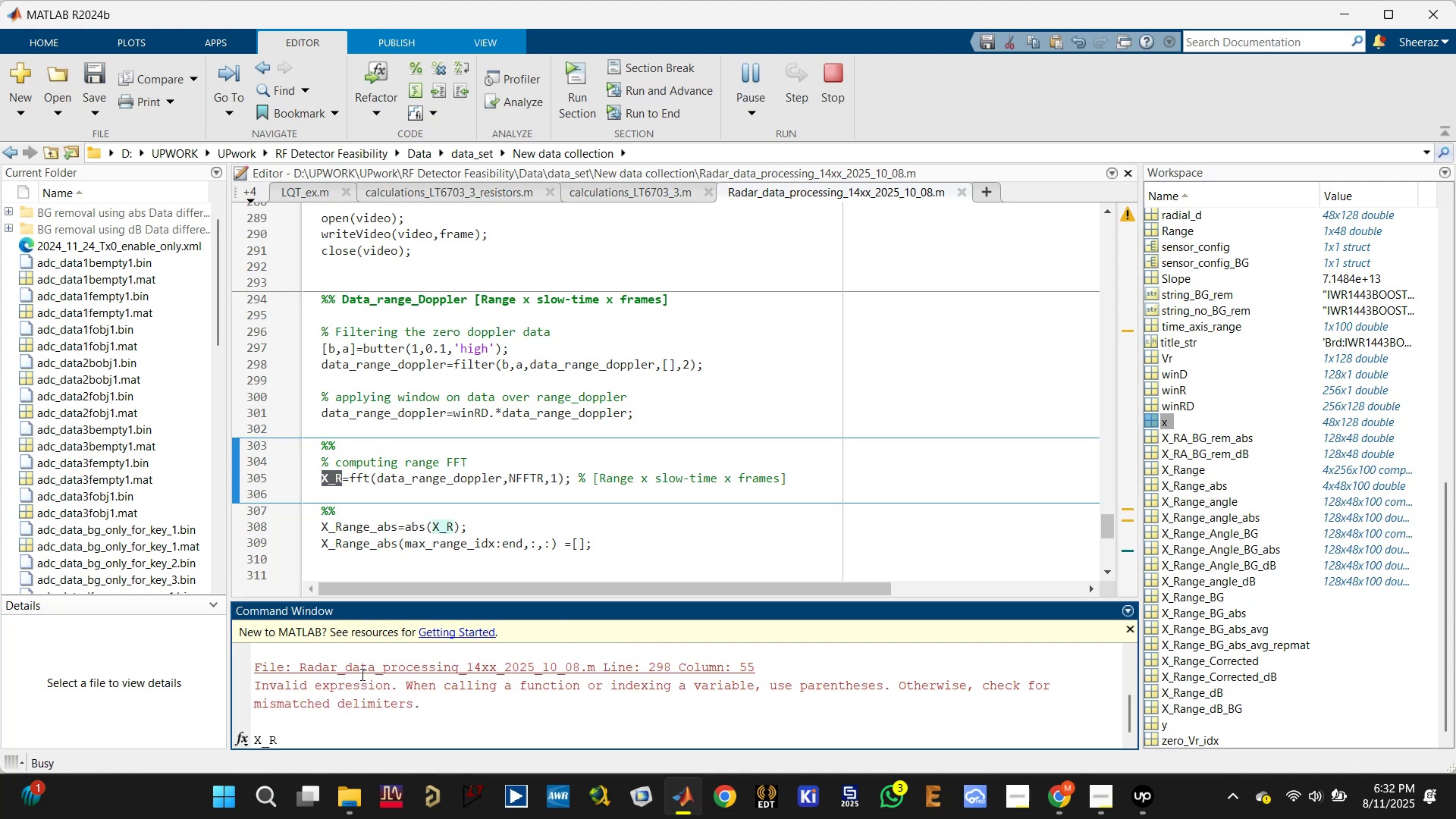 
scroll: coordinate [472, 717], scroll_direction: up, amount: 6.0
 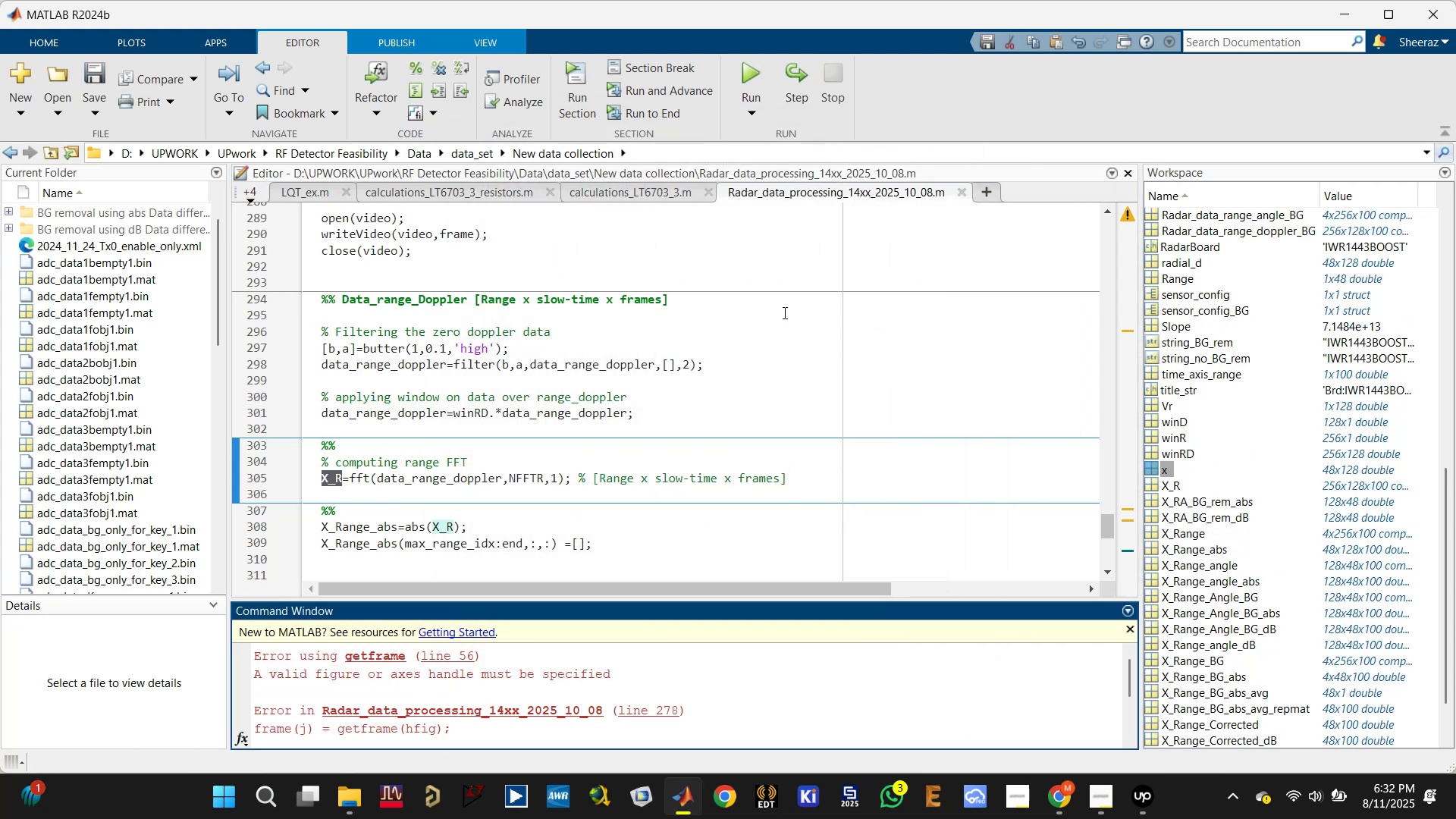 
scroll: coordinate [551, 709], scroll_direction: down, amount: 9.0
 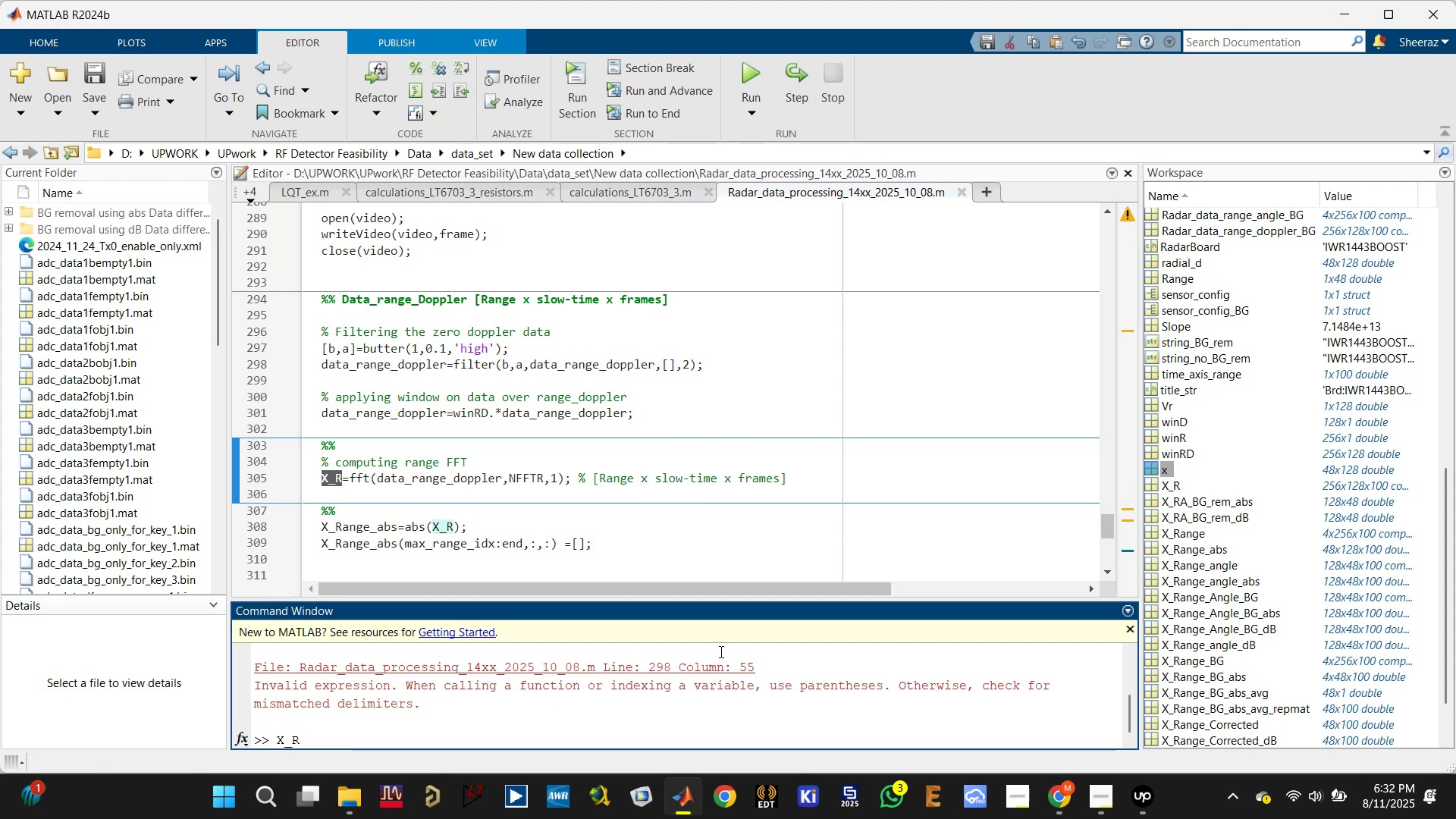 
left_click([716, 666])
 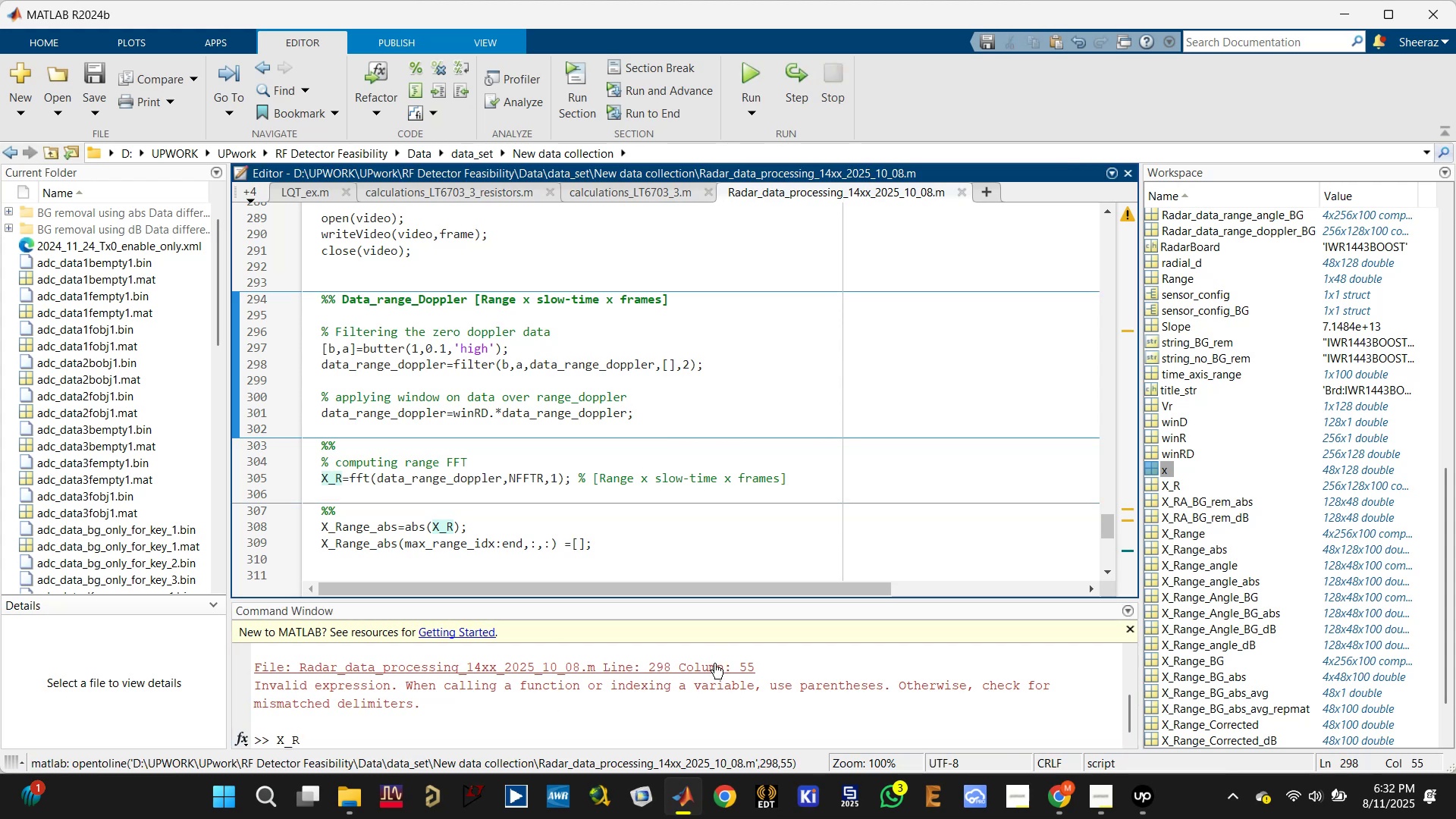 
left_click([573, 469])
 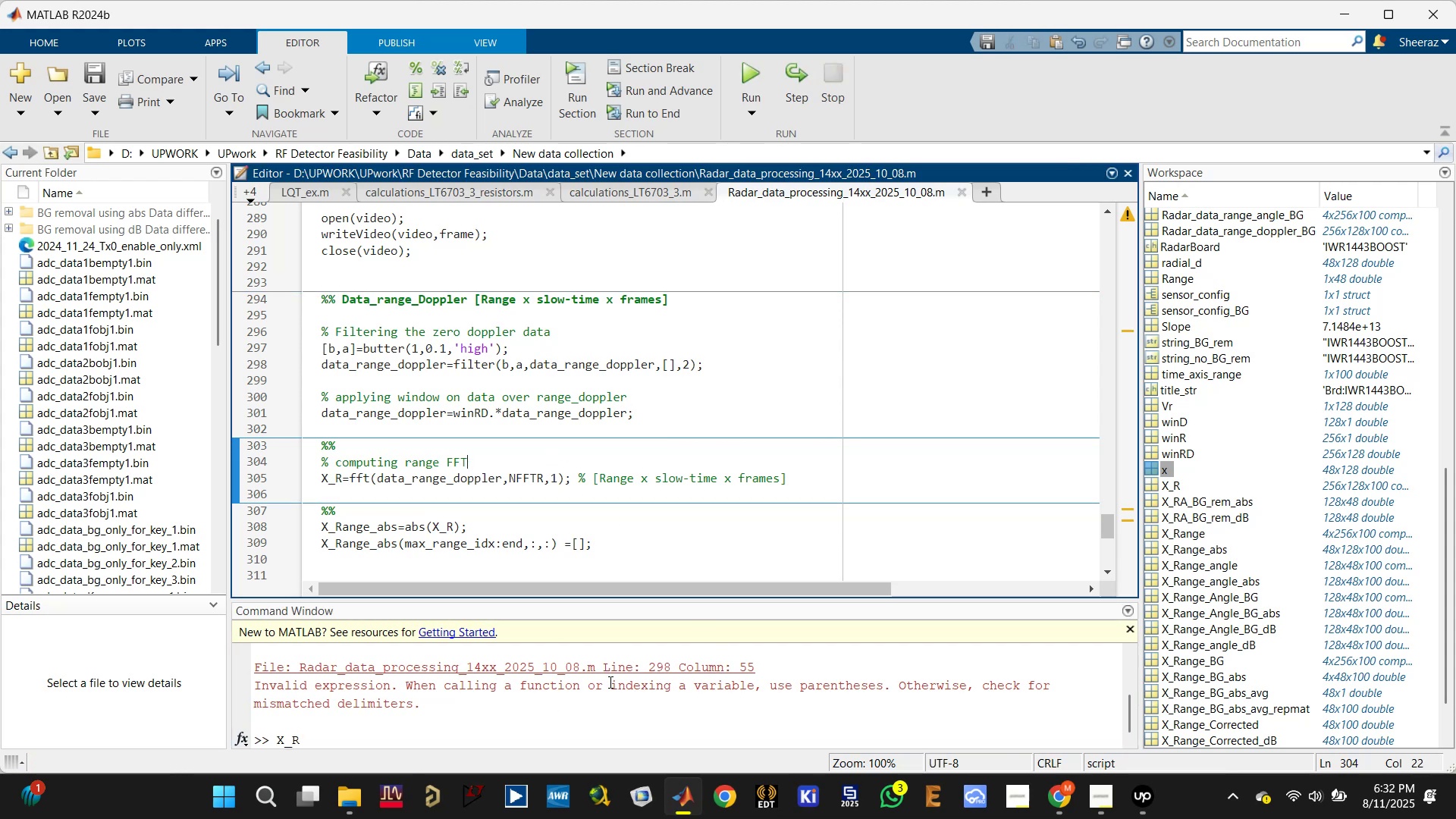 
scroll: coordinate [610, 684], scroll_direction: up, amount: 5.0
 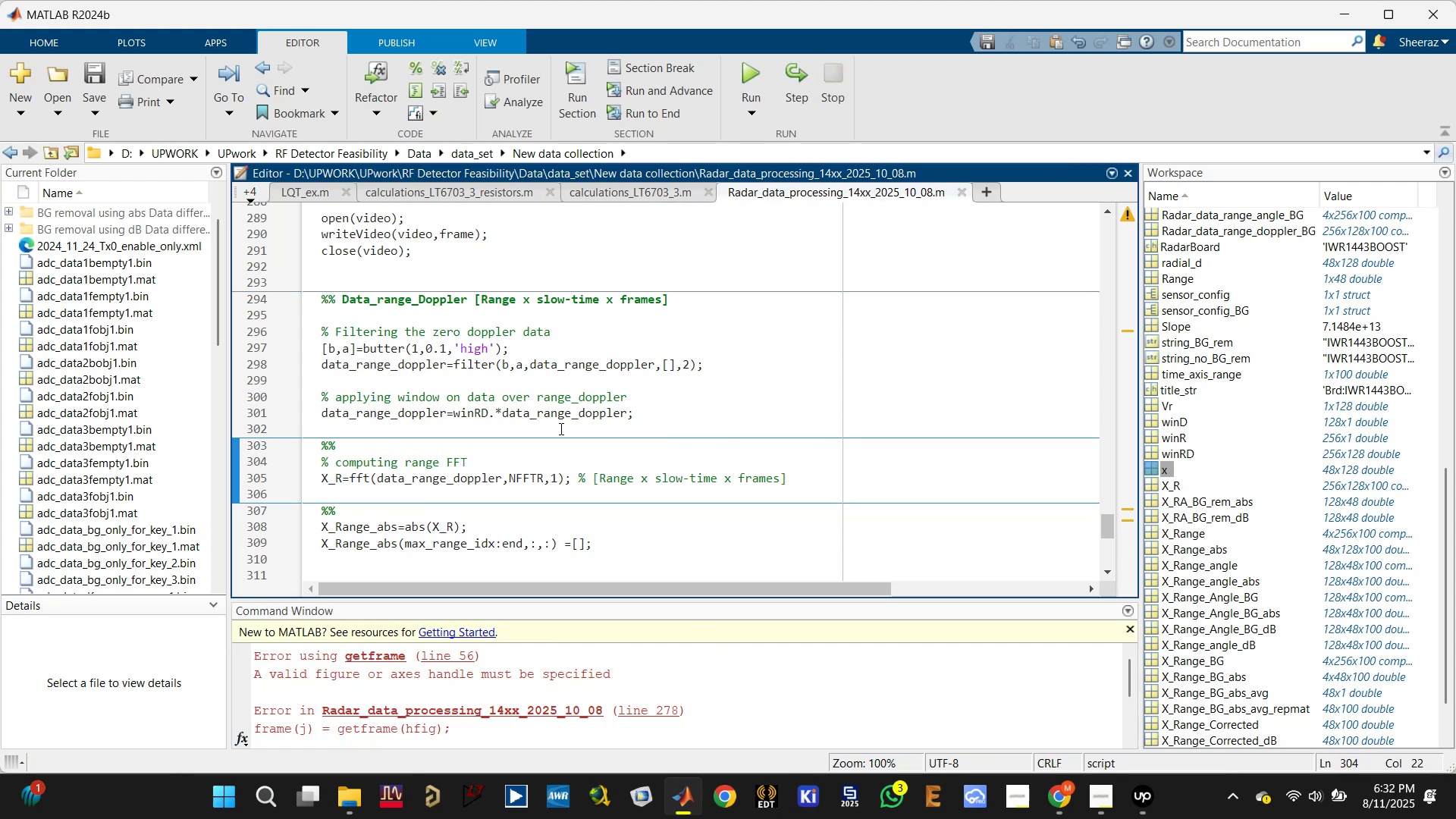 
left_click([548, 394])
 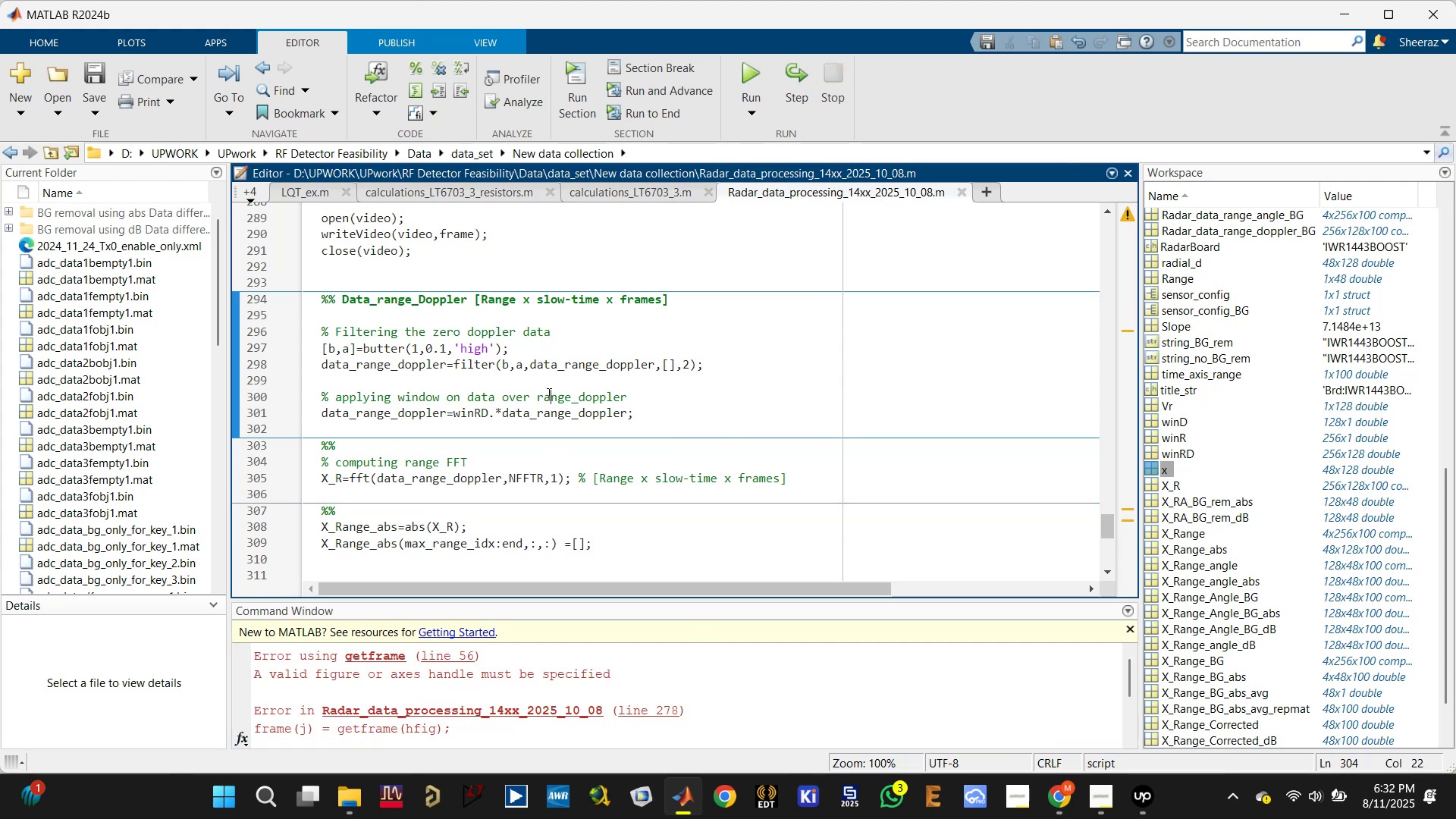 
scroll: coordinate [543, 397], scroll_direction: up, amount: 4.0
 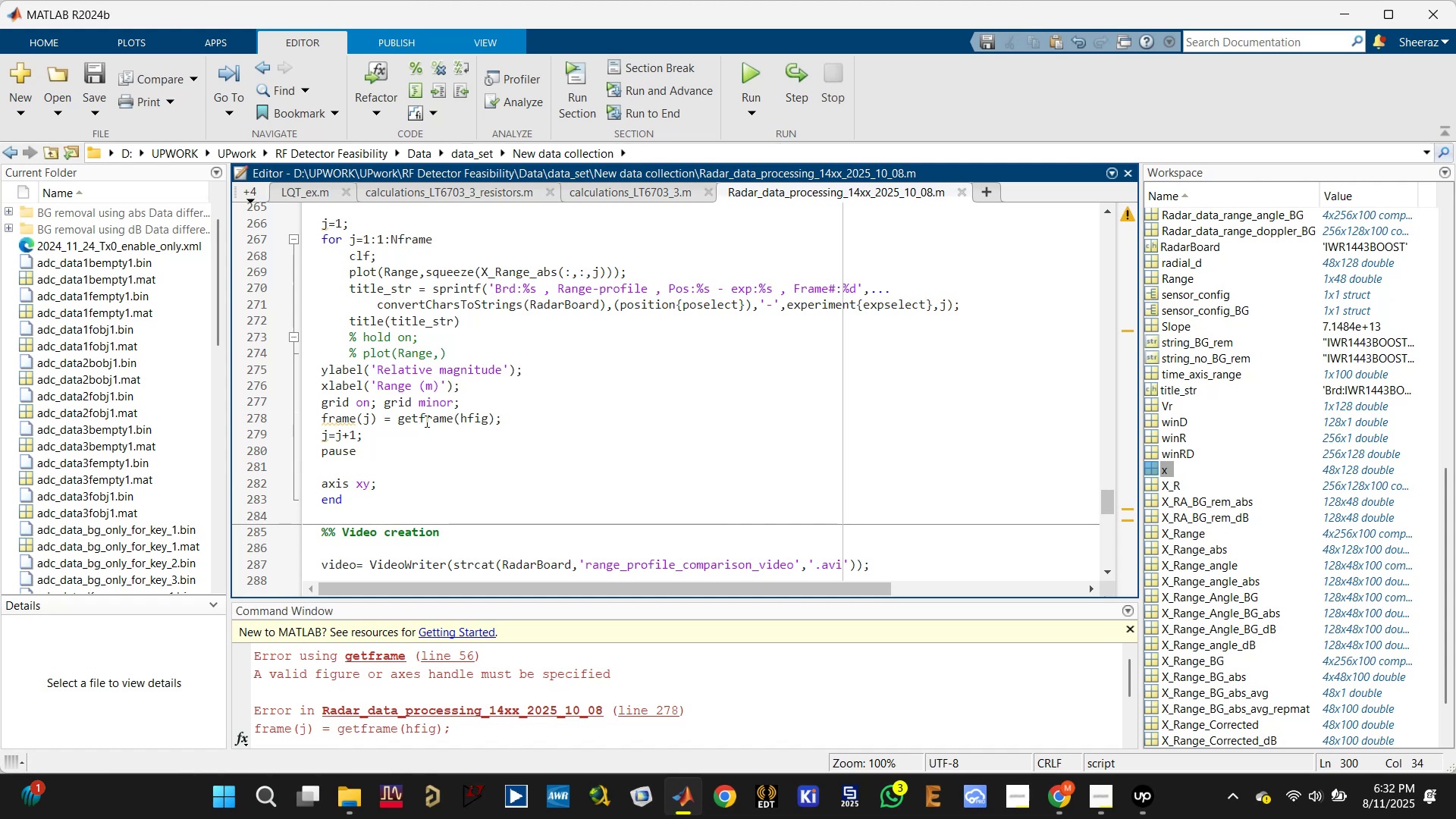 
mouse_move([351, 418])
 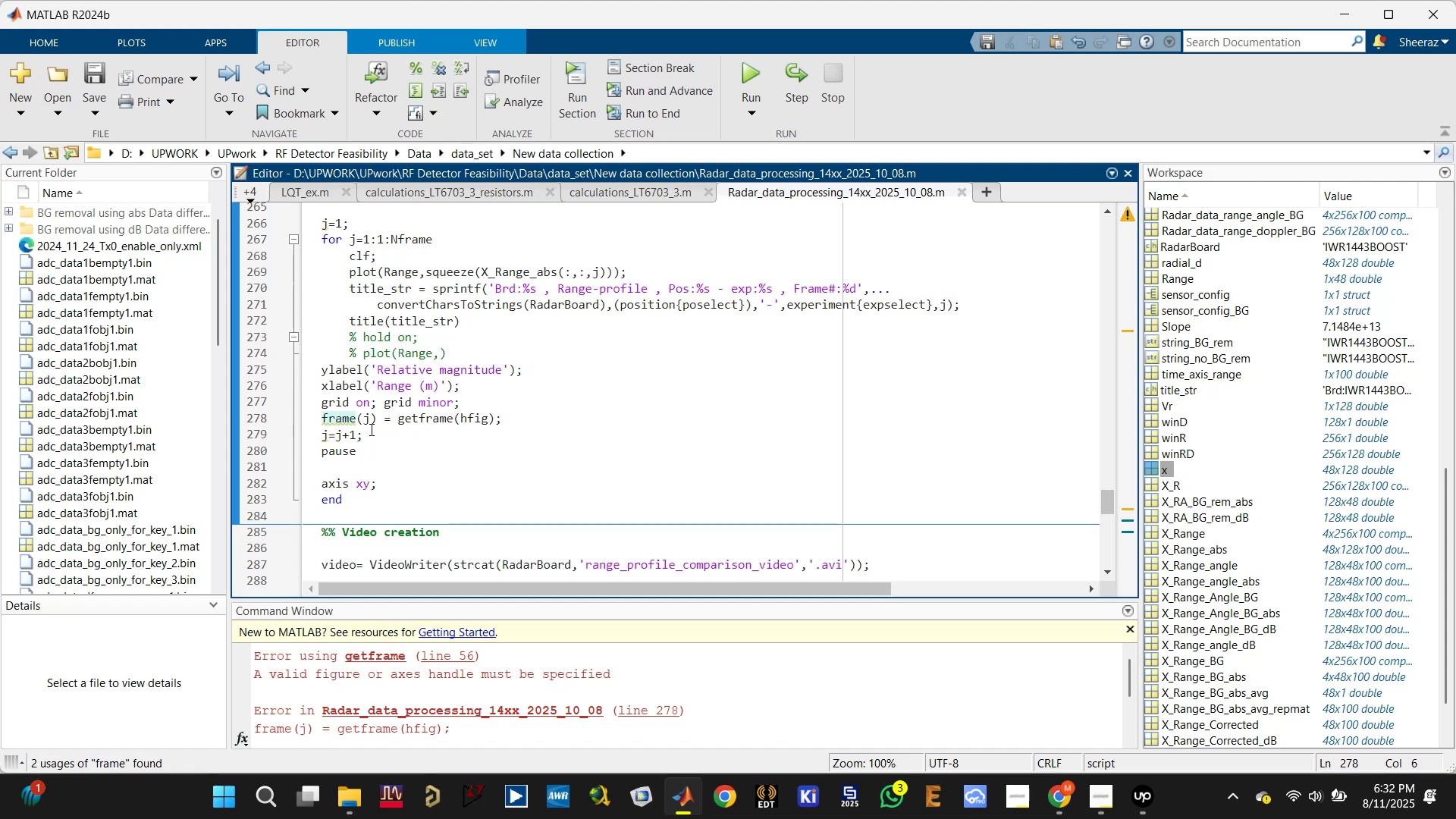 
scroll: coordinate [375, 438], scroll_direction: down, amount: 1.0
 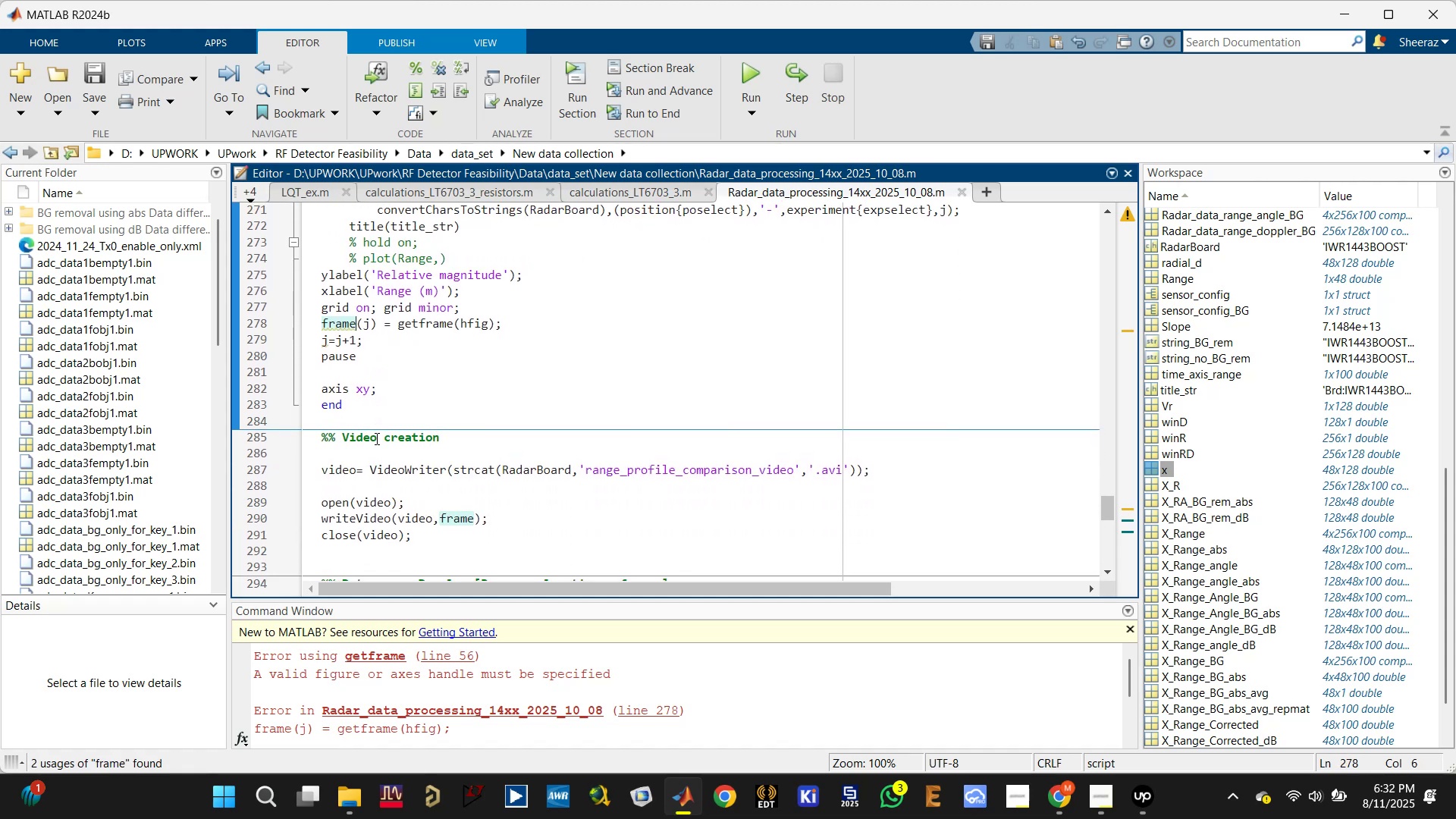 
scroll: coordinate [376, 438], scroll_direction: up, amount: 2.0
 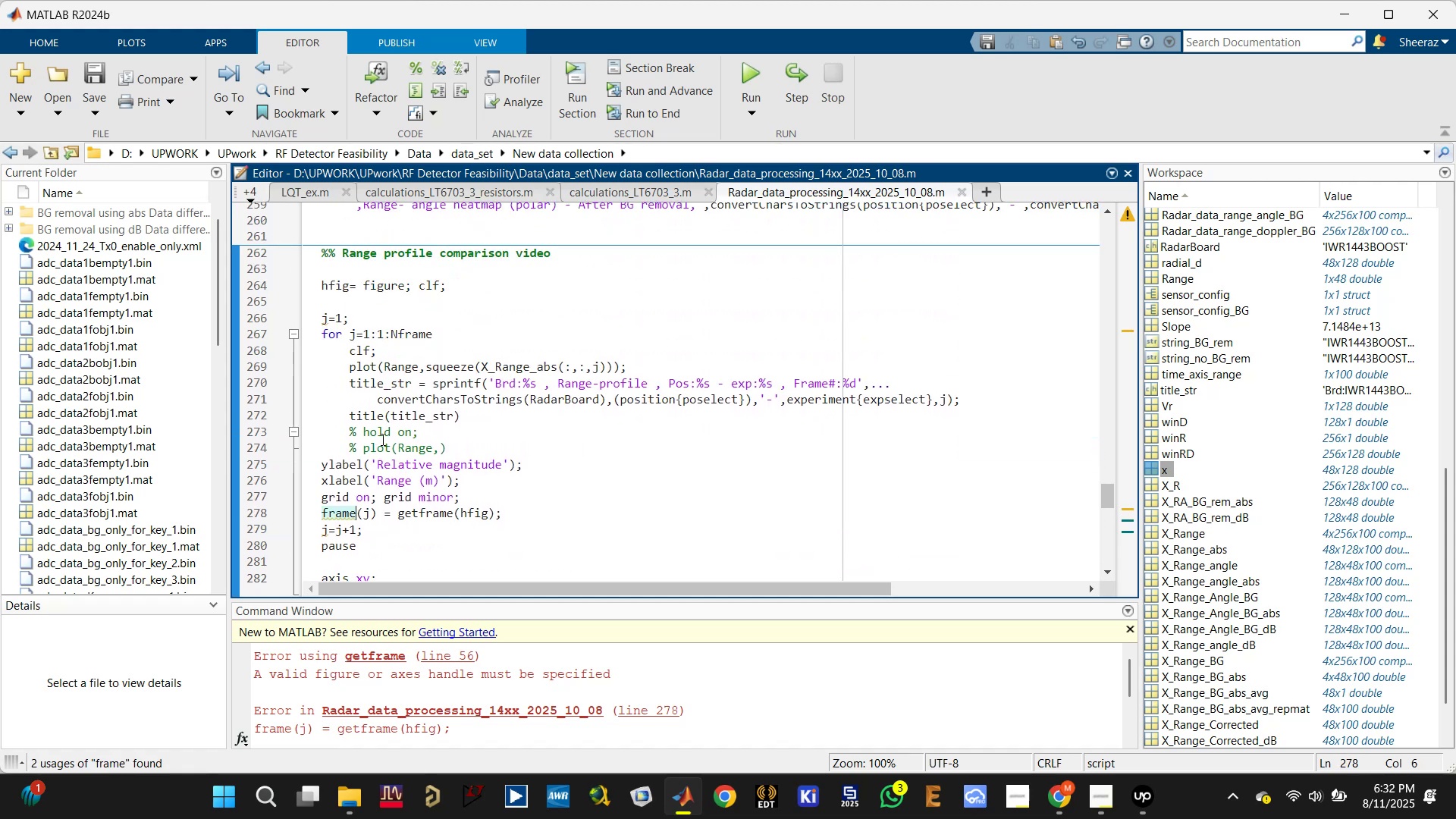 
scroll: coordinate [394, 443], scroll_direction: down, amount: 2.0
 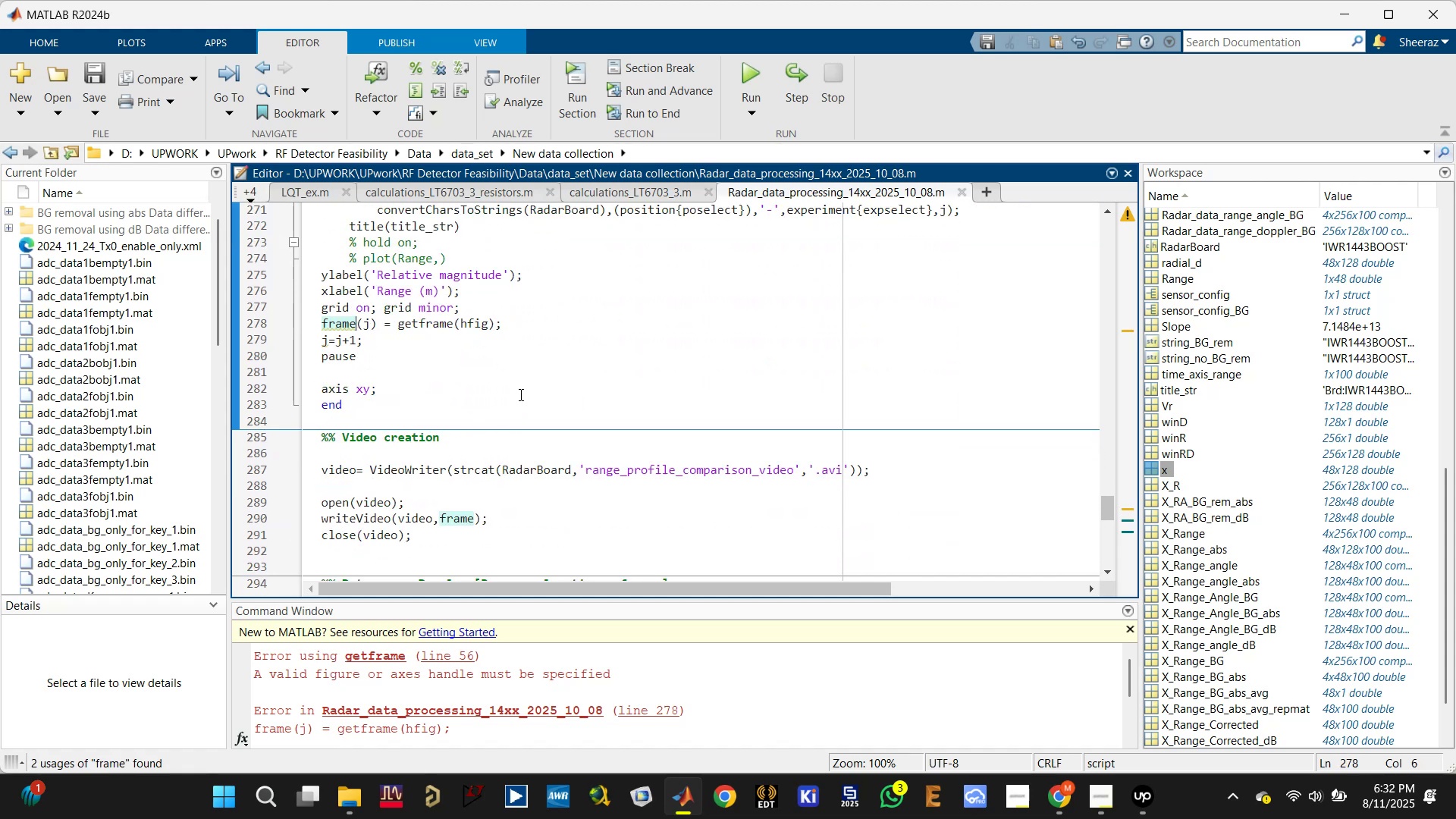 
left_click([541, 378])
 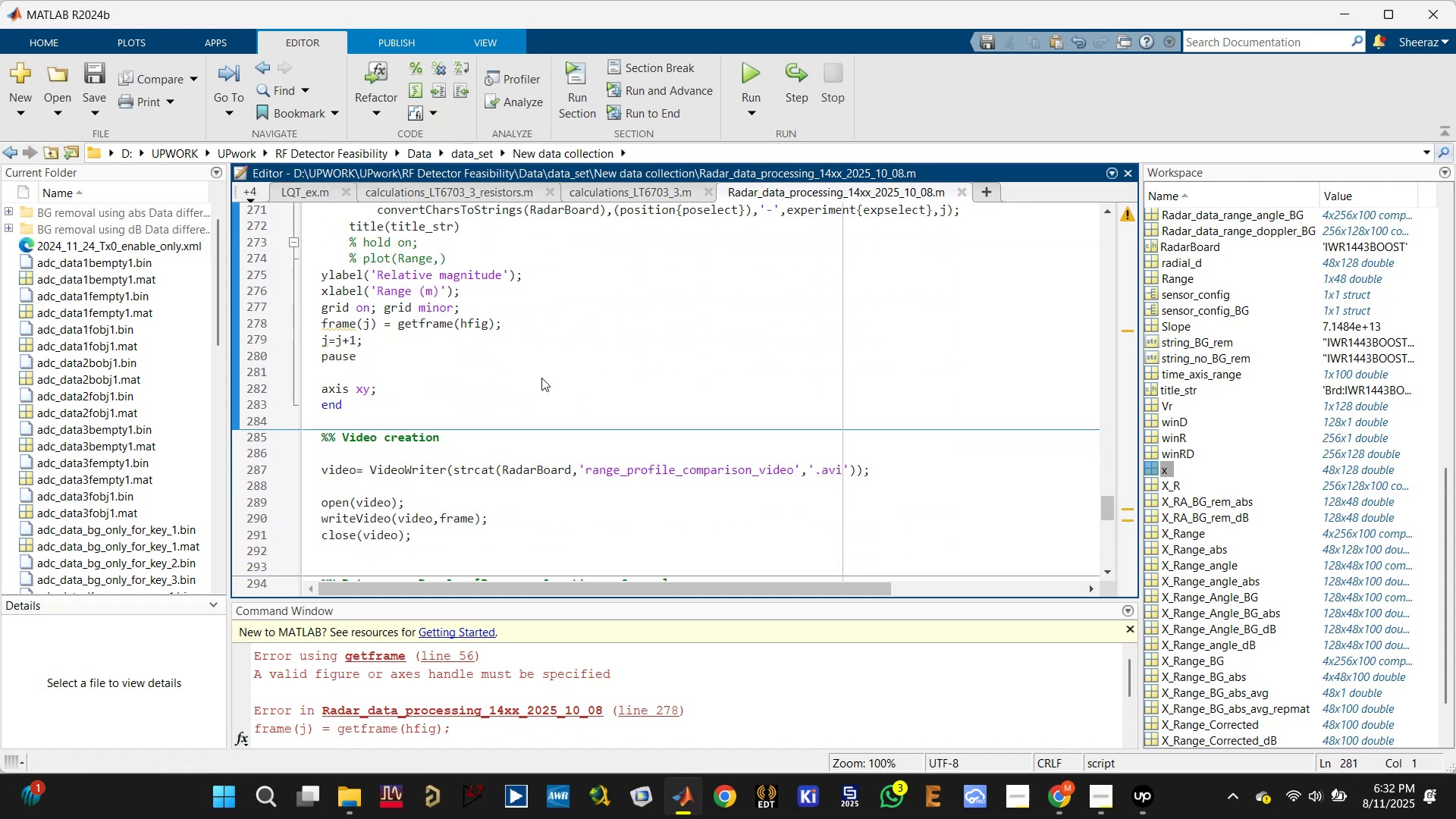 
key(Control+Enter)
 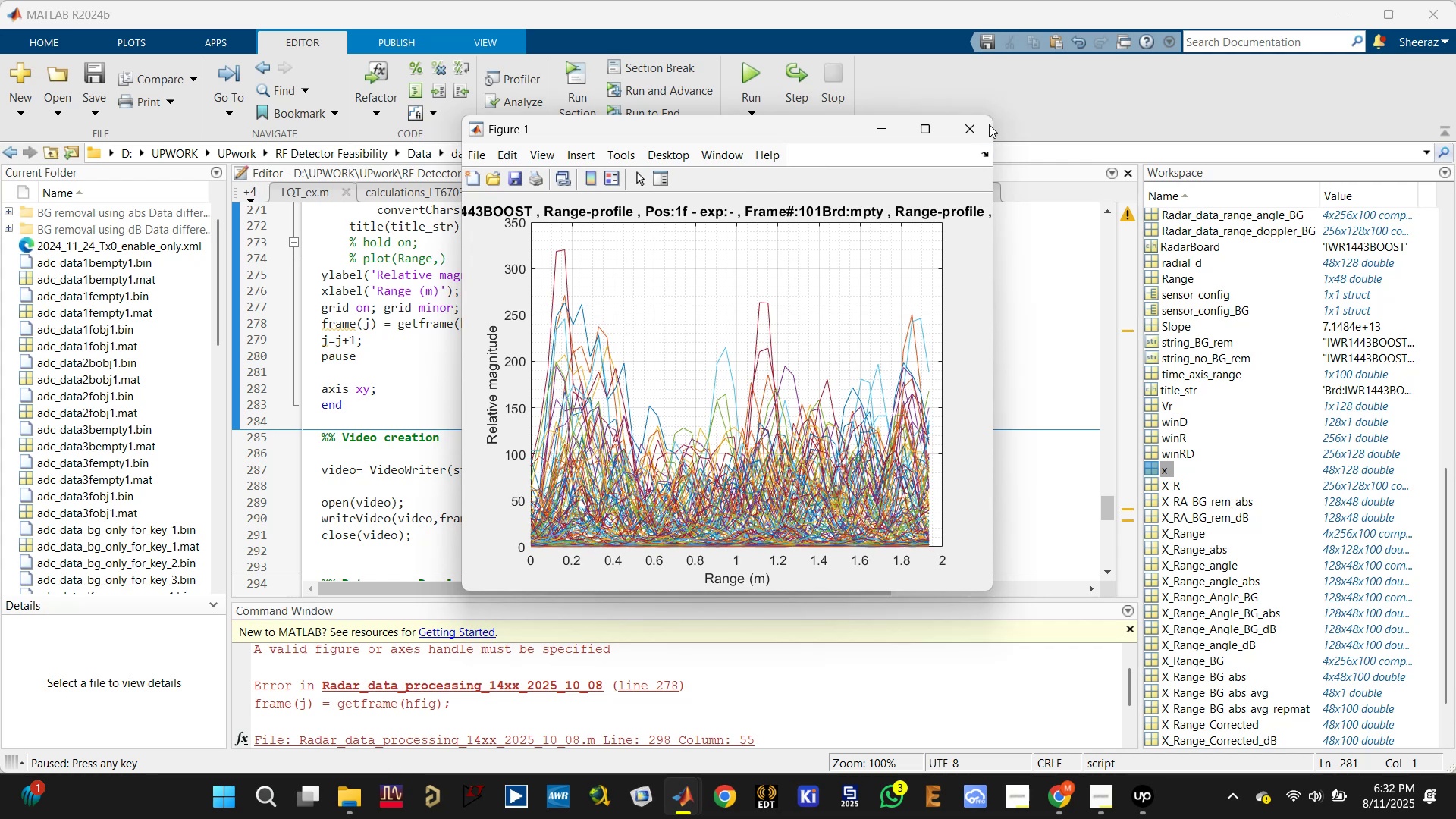 
left_click([977, 129])
 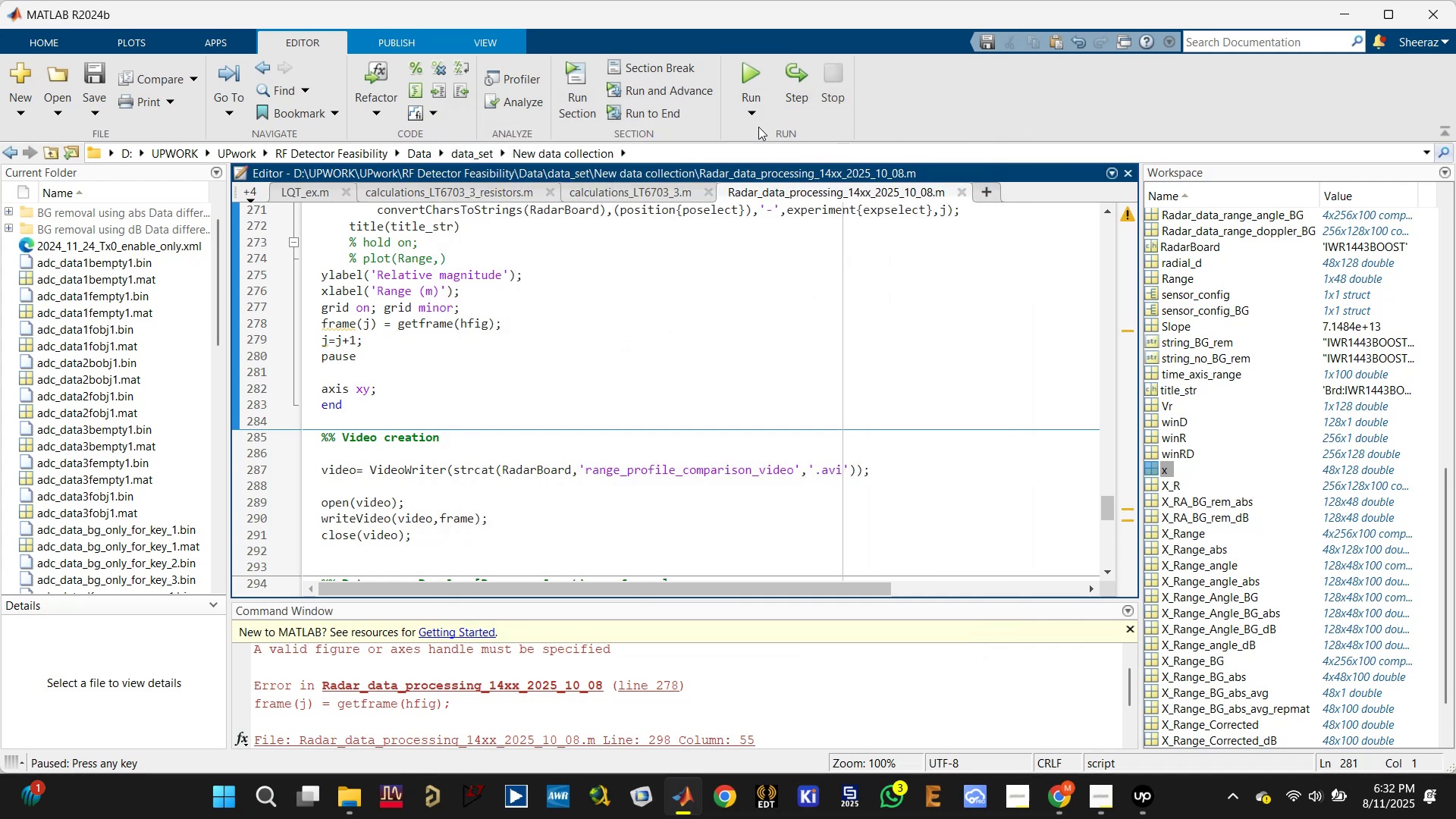 
scroll: coordinate [563, 426], scroll_direction: down, amount: 2.0
 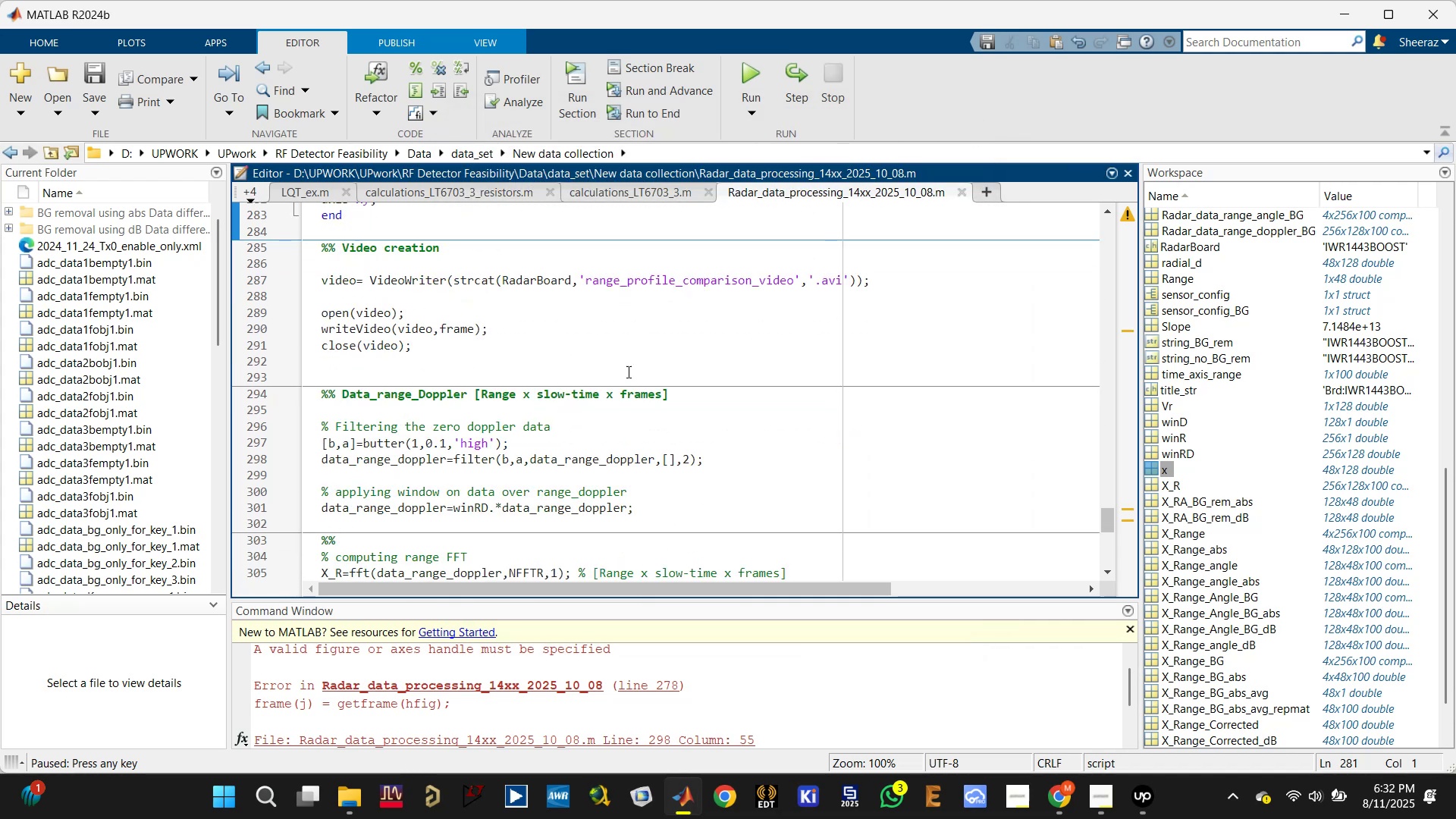 
left_click([644, 340])
 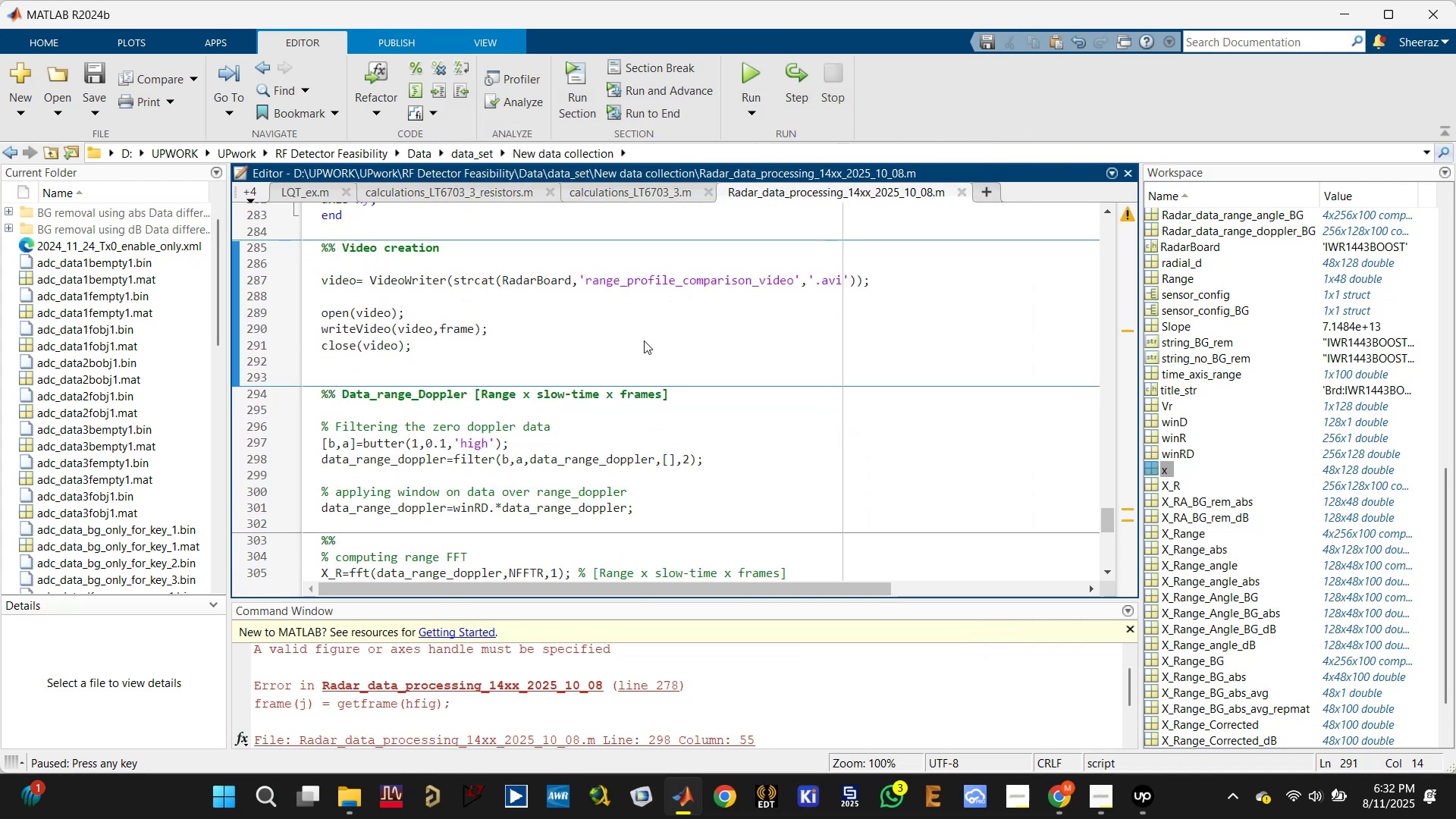 
key(Control+Enter)
 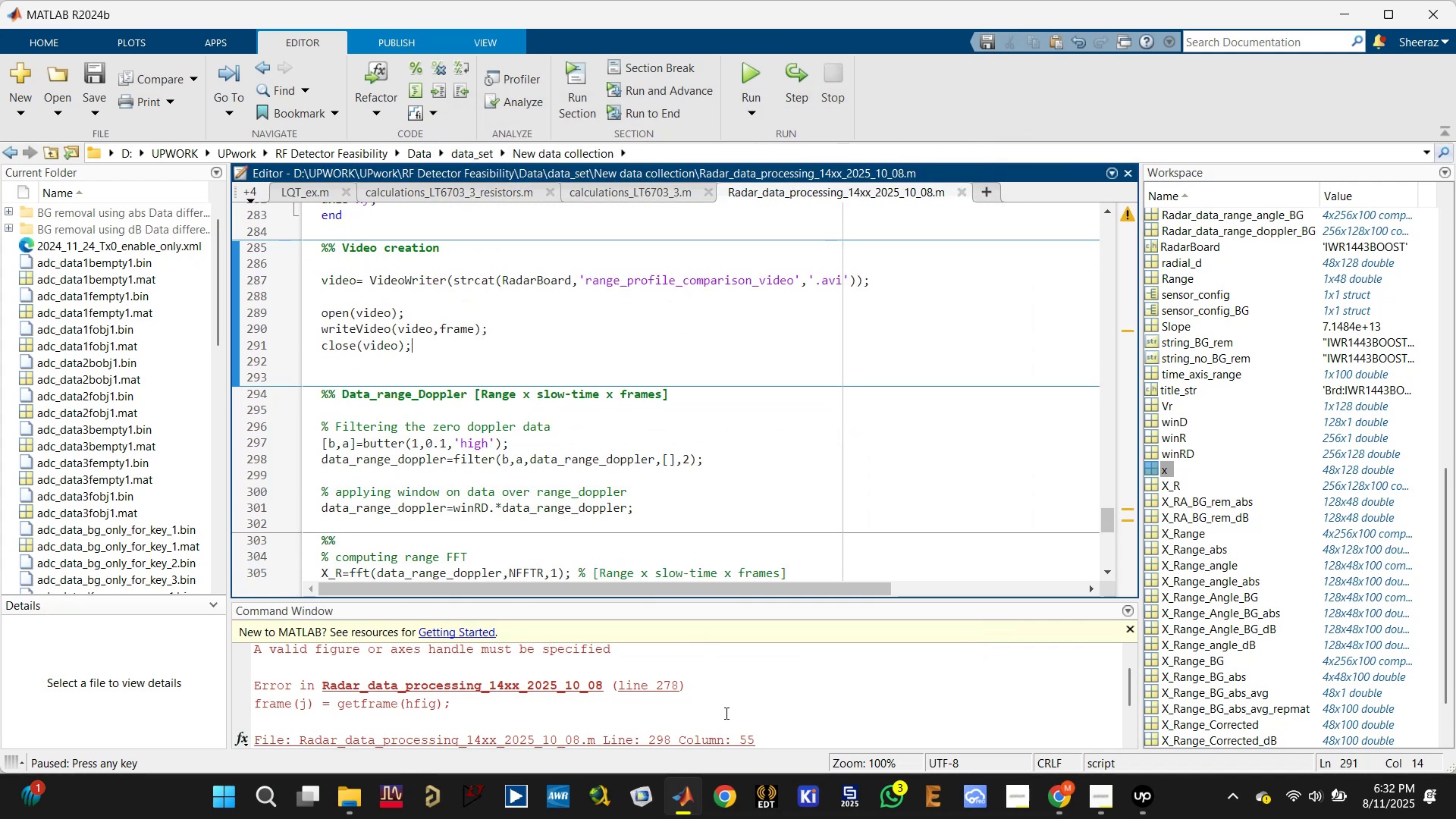 
scroll: coordinate [726, 713], scroll_direction: down, amount: 3.0
 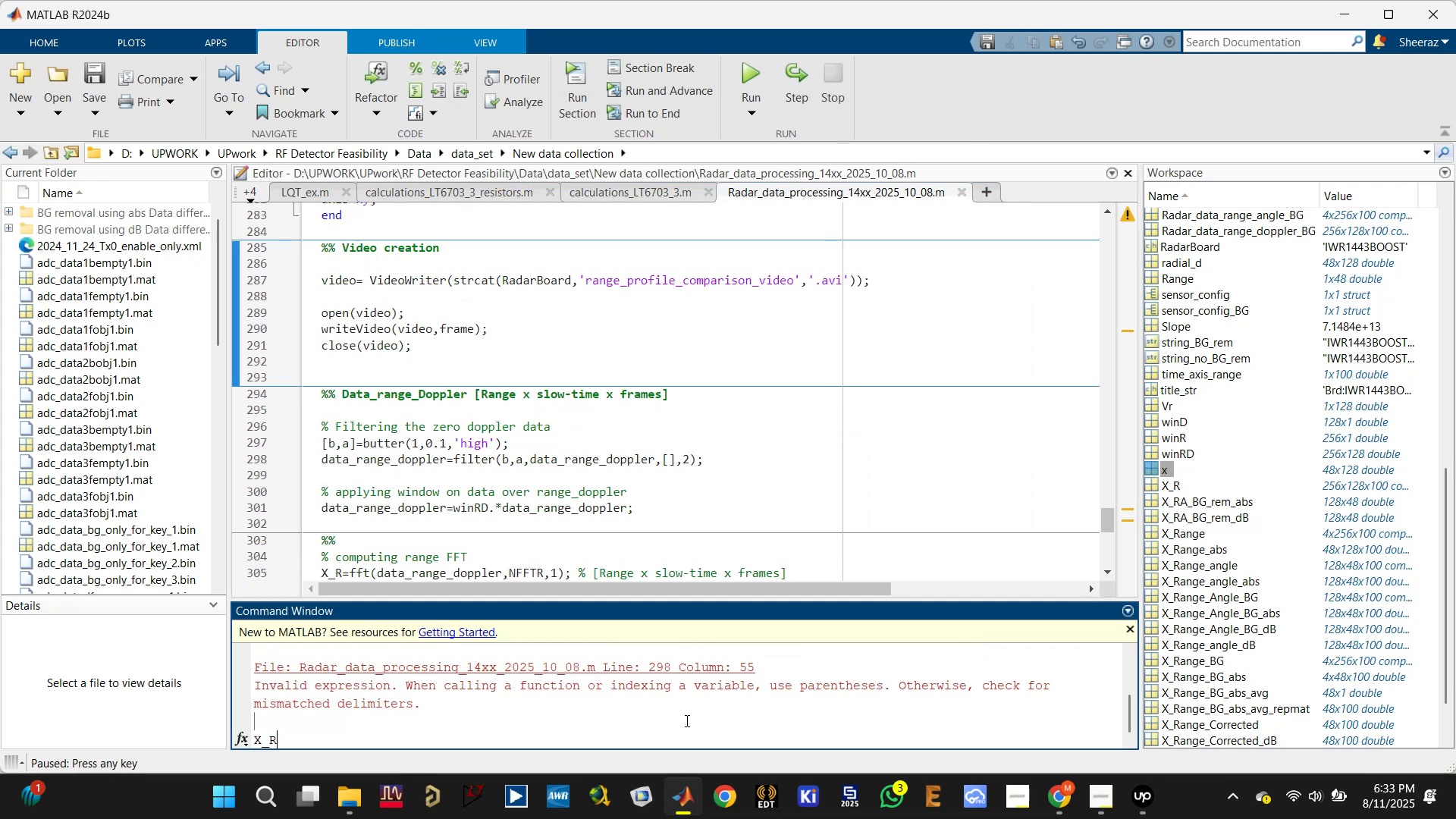 
key(Backspace)
key(Backspace)
key(Backspace)
key(Backspace)
type(clc)
 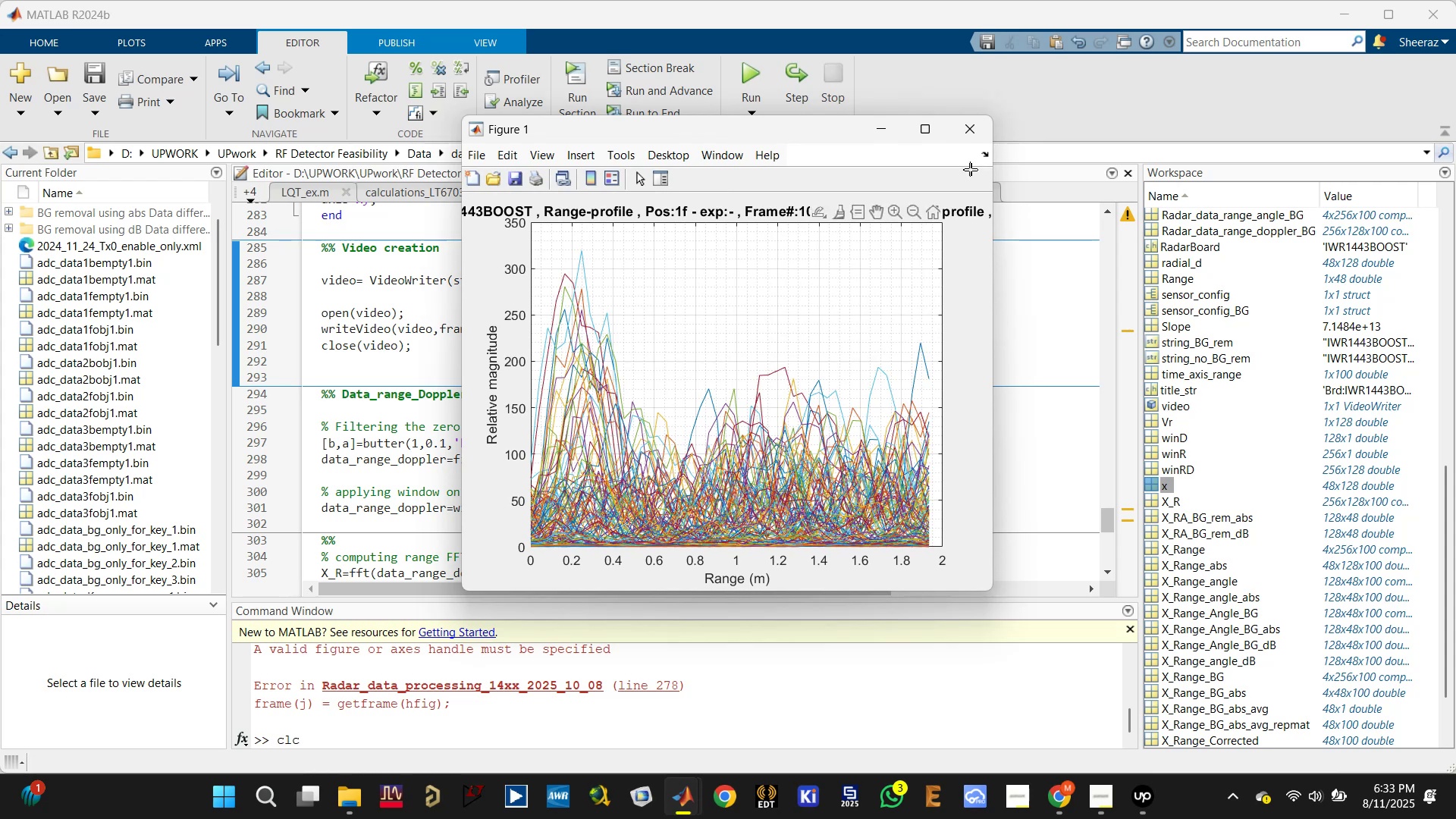 
left_click([977, 133])
 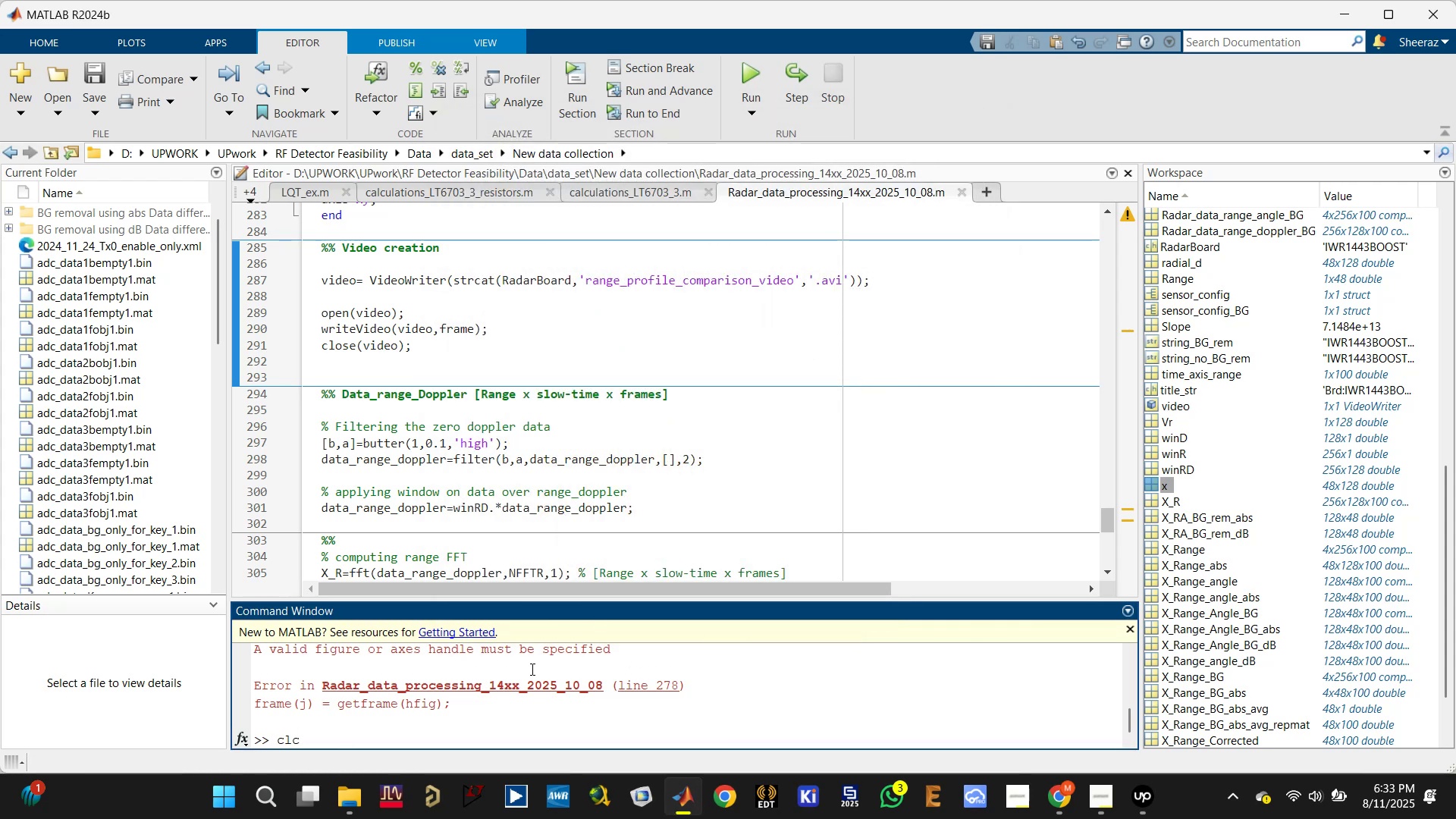 
key(Enter)
 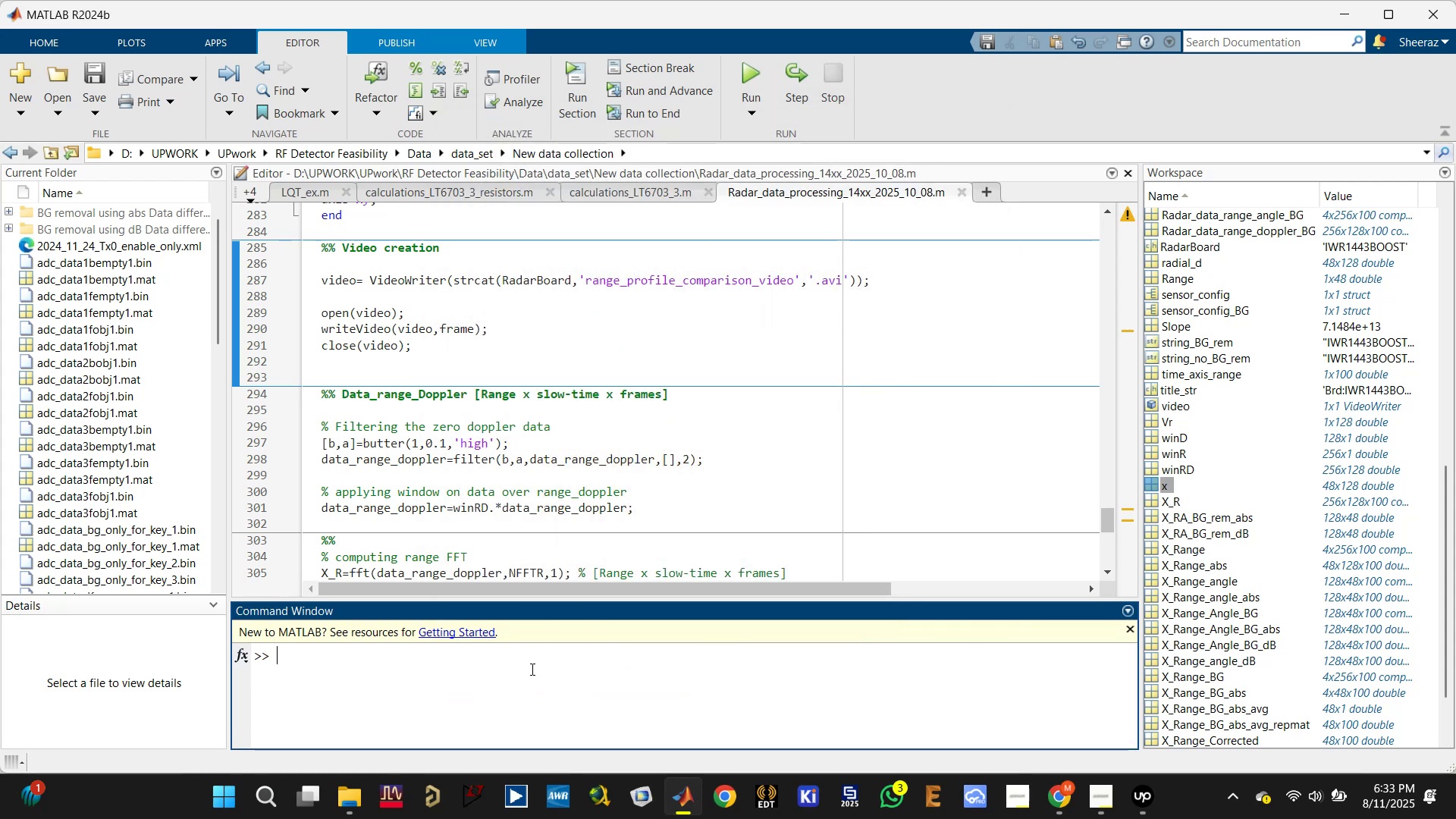 
scroll: coordinate [531, 669], scroll_direction: up, amount: 1.0
 